 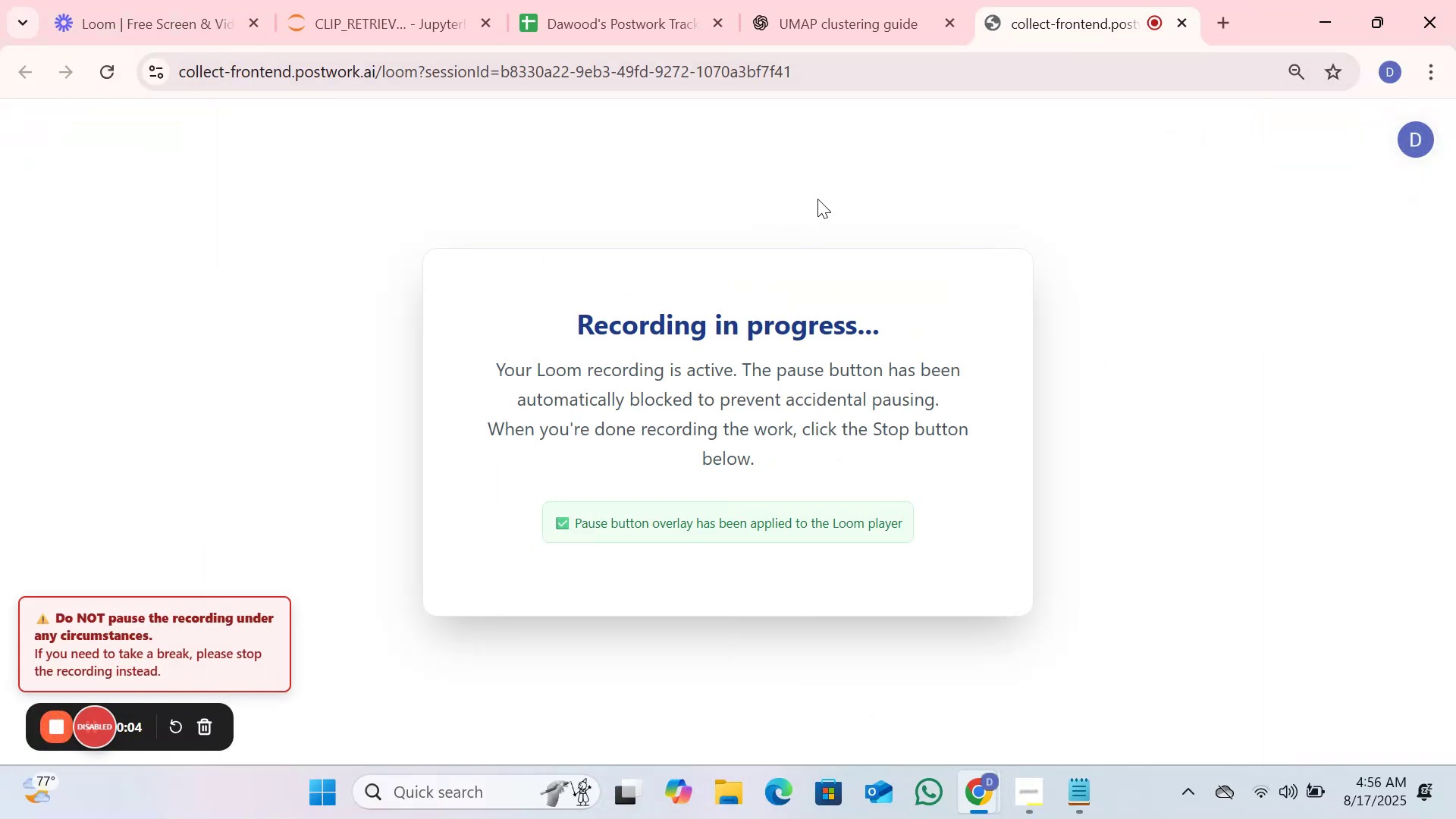 
left_click([403, 0])
 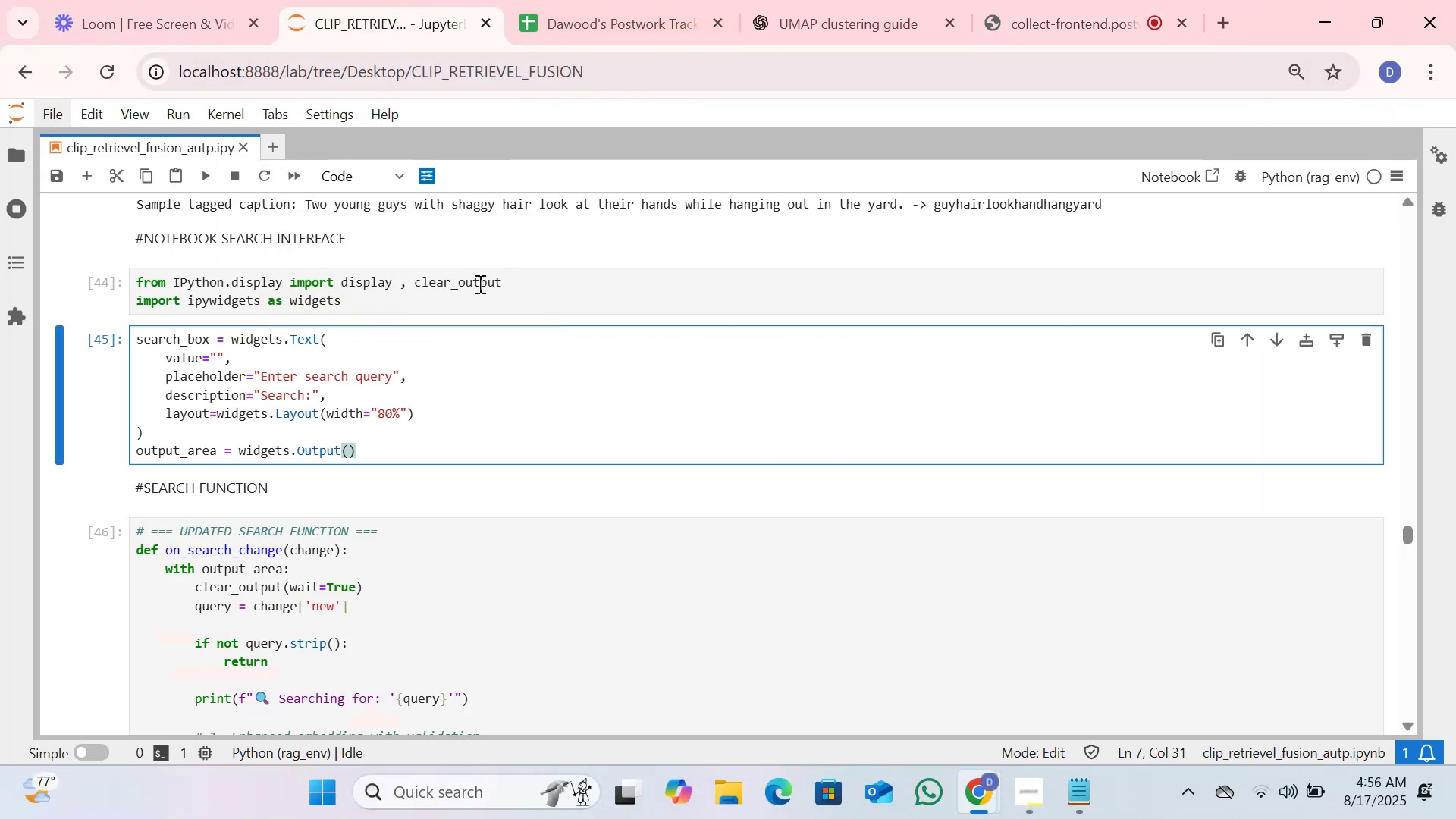 
scroll: coordinate [1072, 425], scroll_direction: up, amount: 26.0
 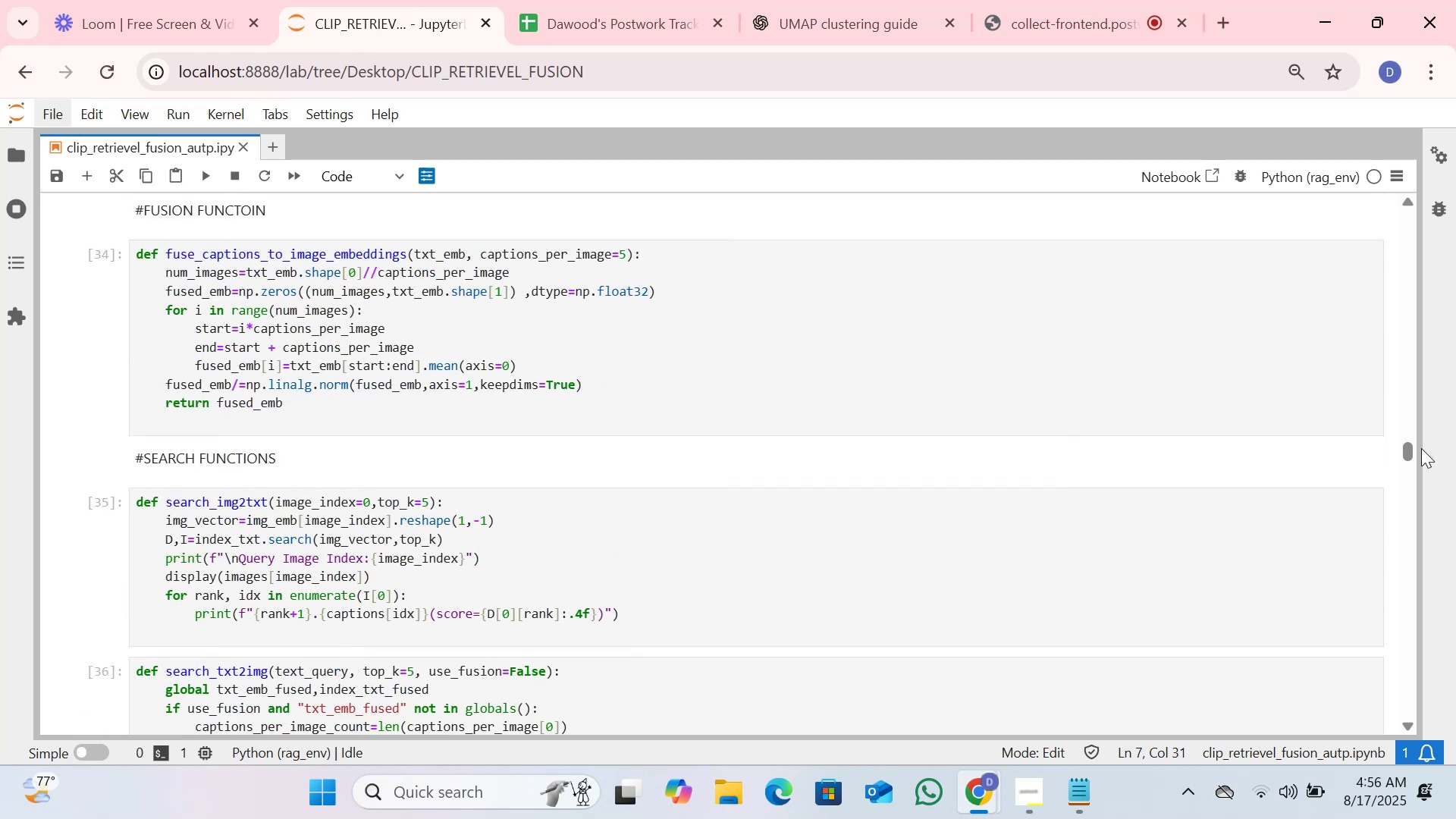 
left_click_drag(start_coordinate=[1405, 450], to_coordinate=[1396, 224])
 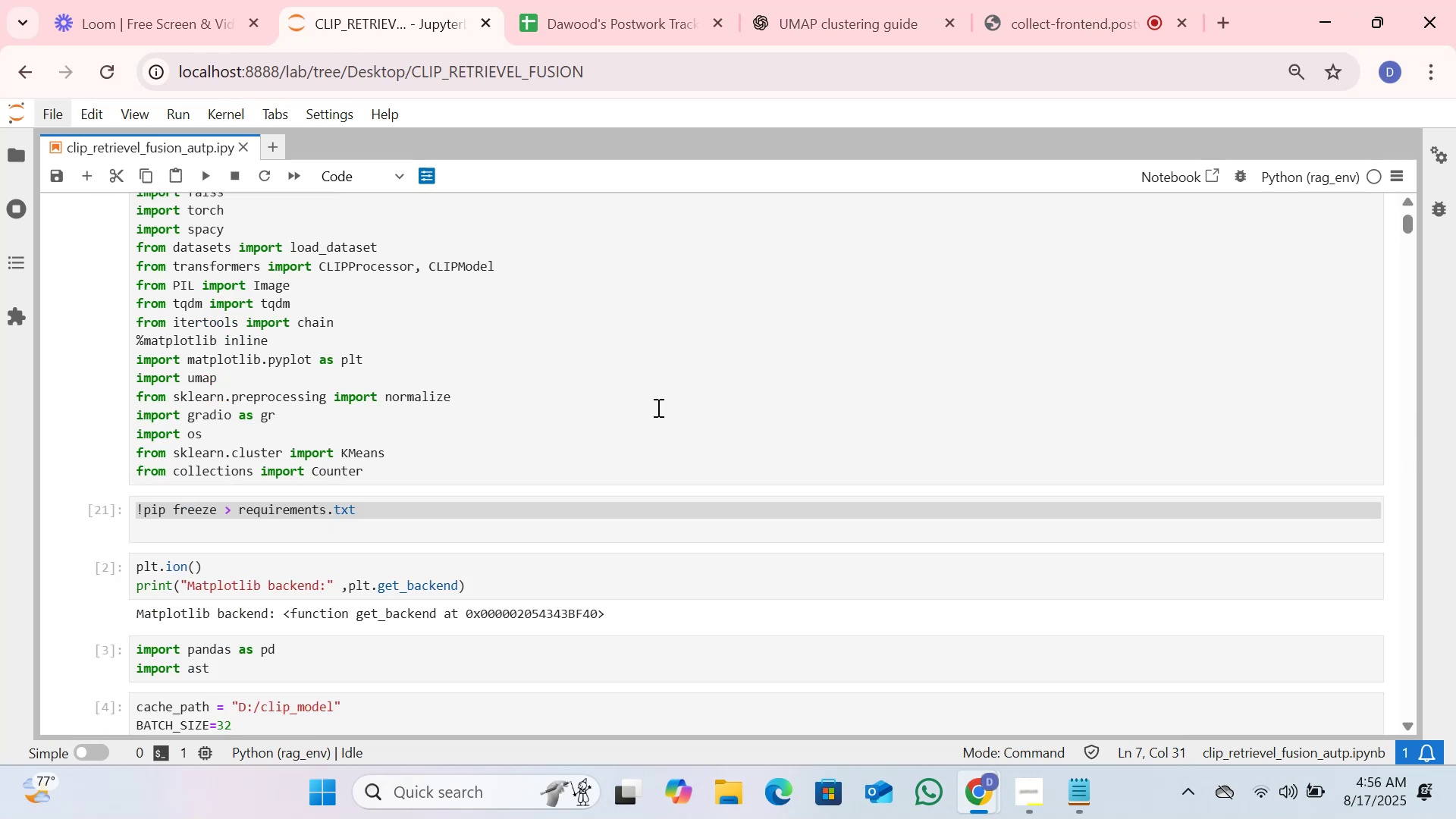 
scroll: coordinate [369, 466], scroll_direction: down, amount: 3.0
 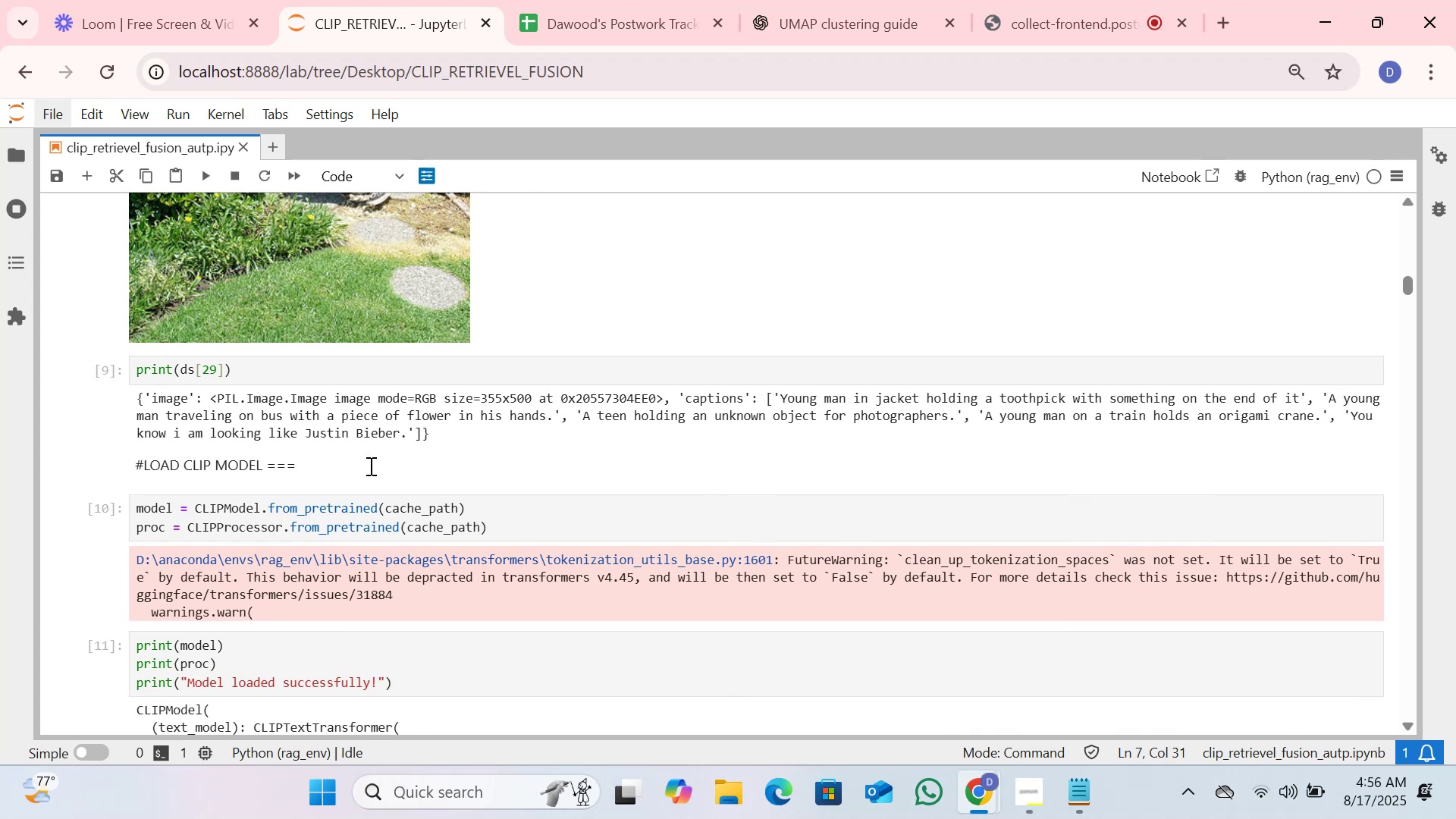 
scroll: coordinate [388, 459], scroll_direction: up, amount: 22.0
 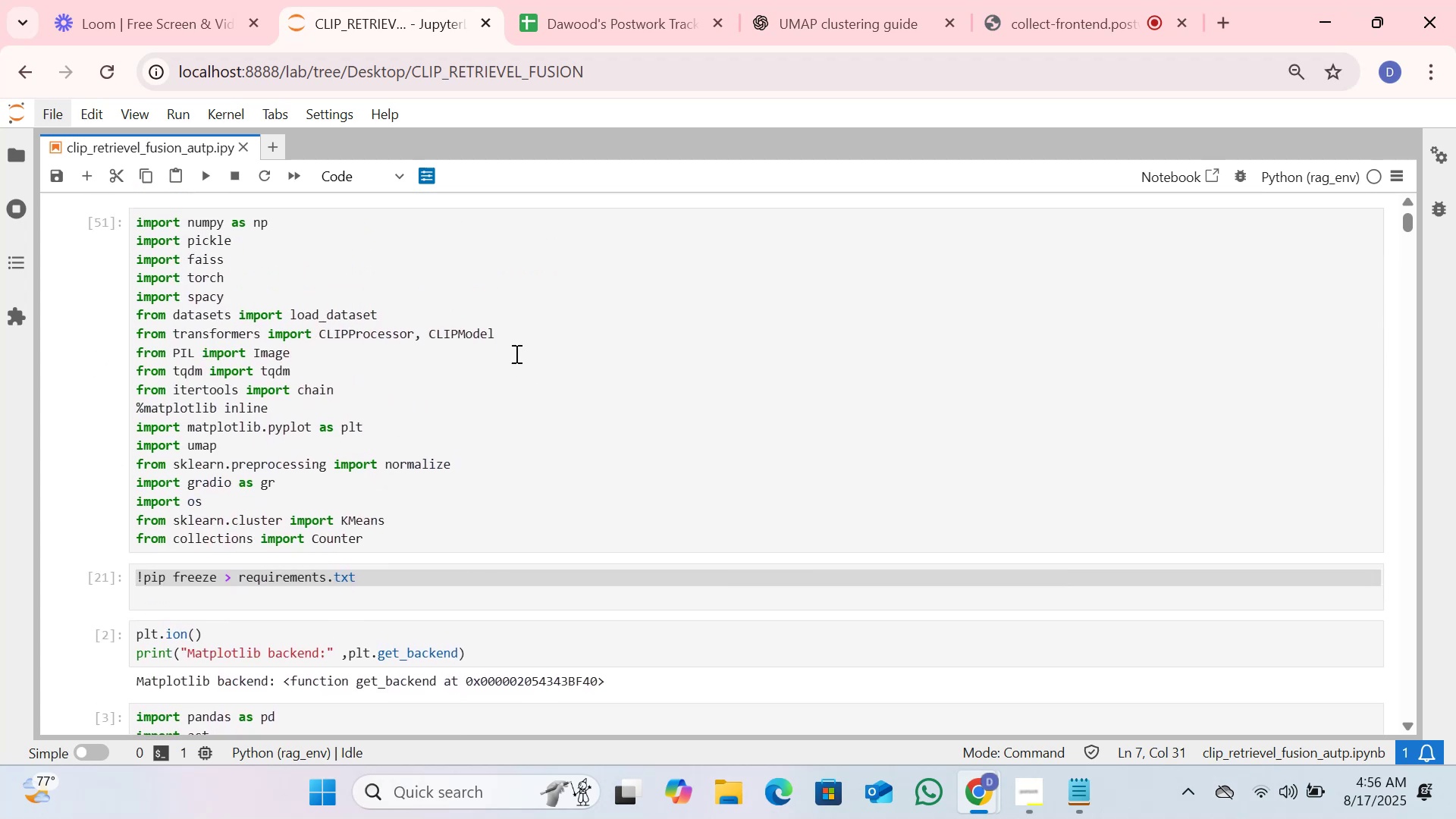 
left_click([529, 337])
 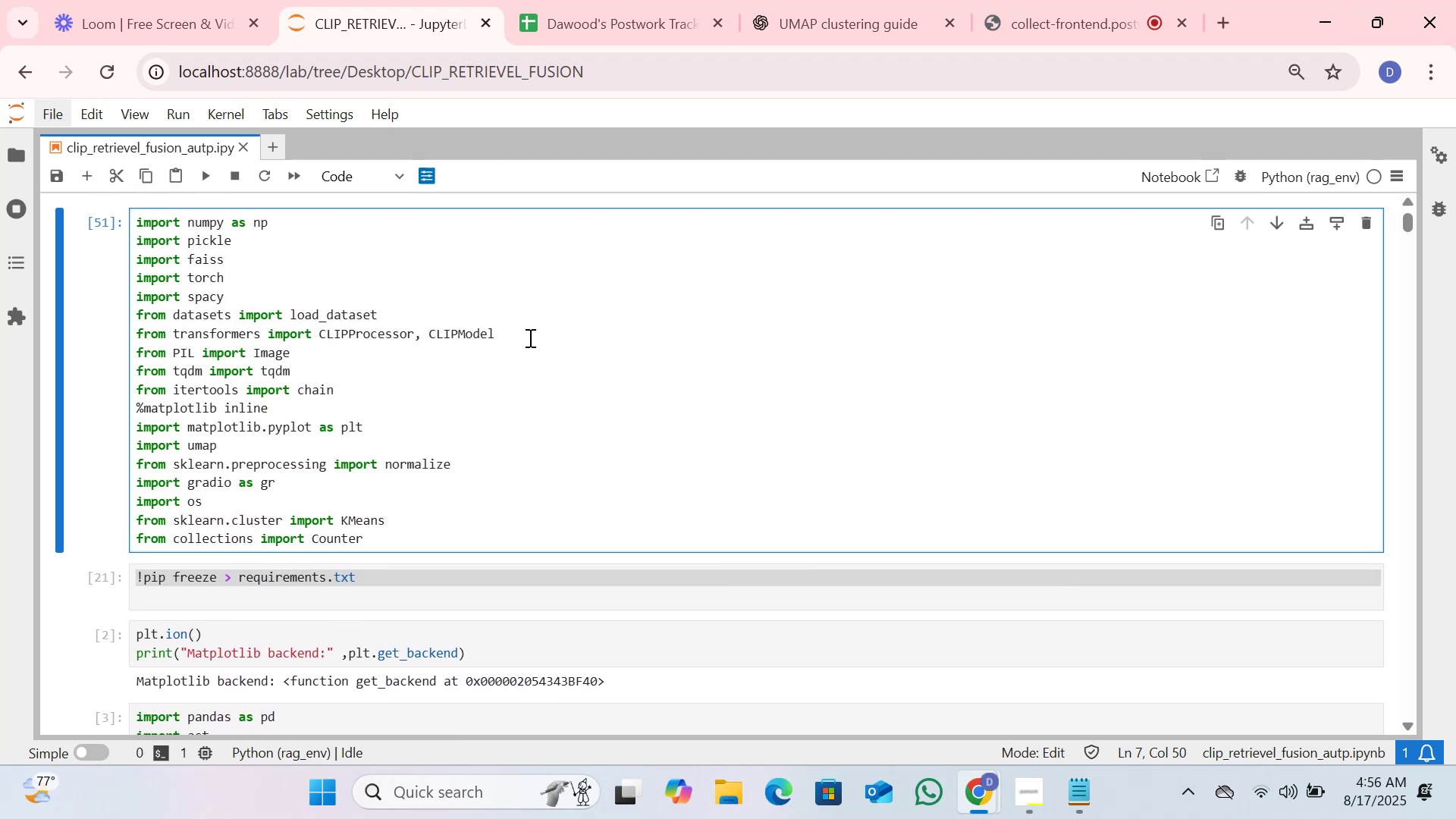 
key(Comma)
 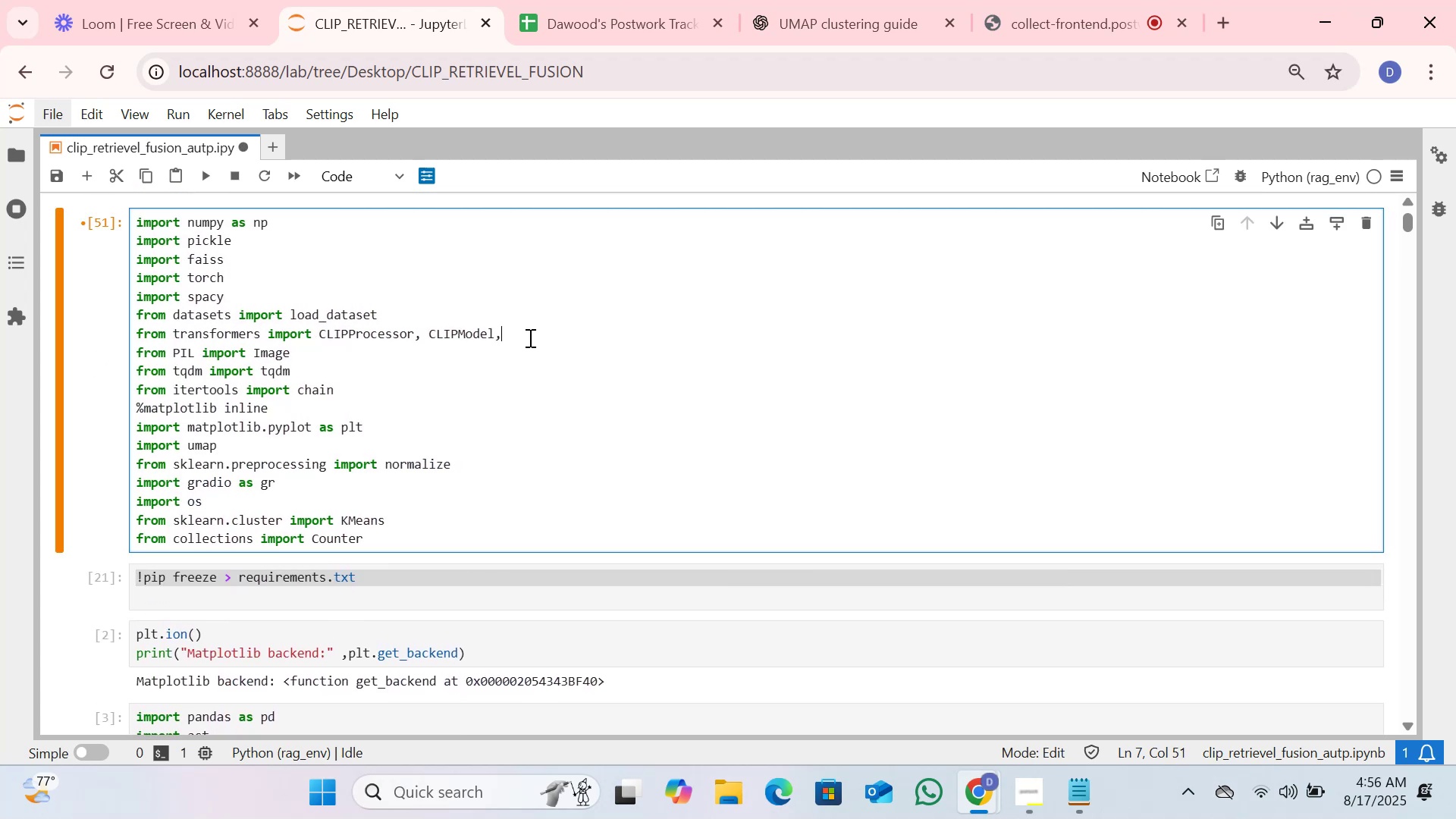 
key(Shift+ShiftRight)
 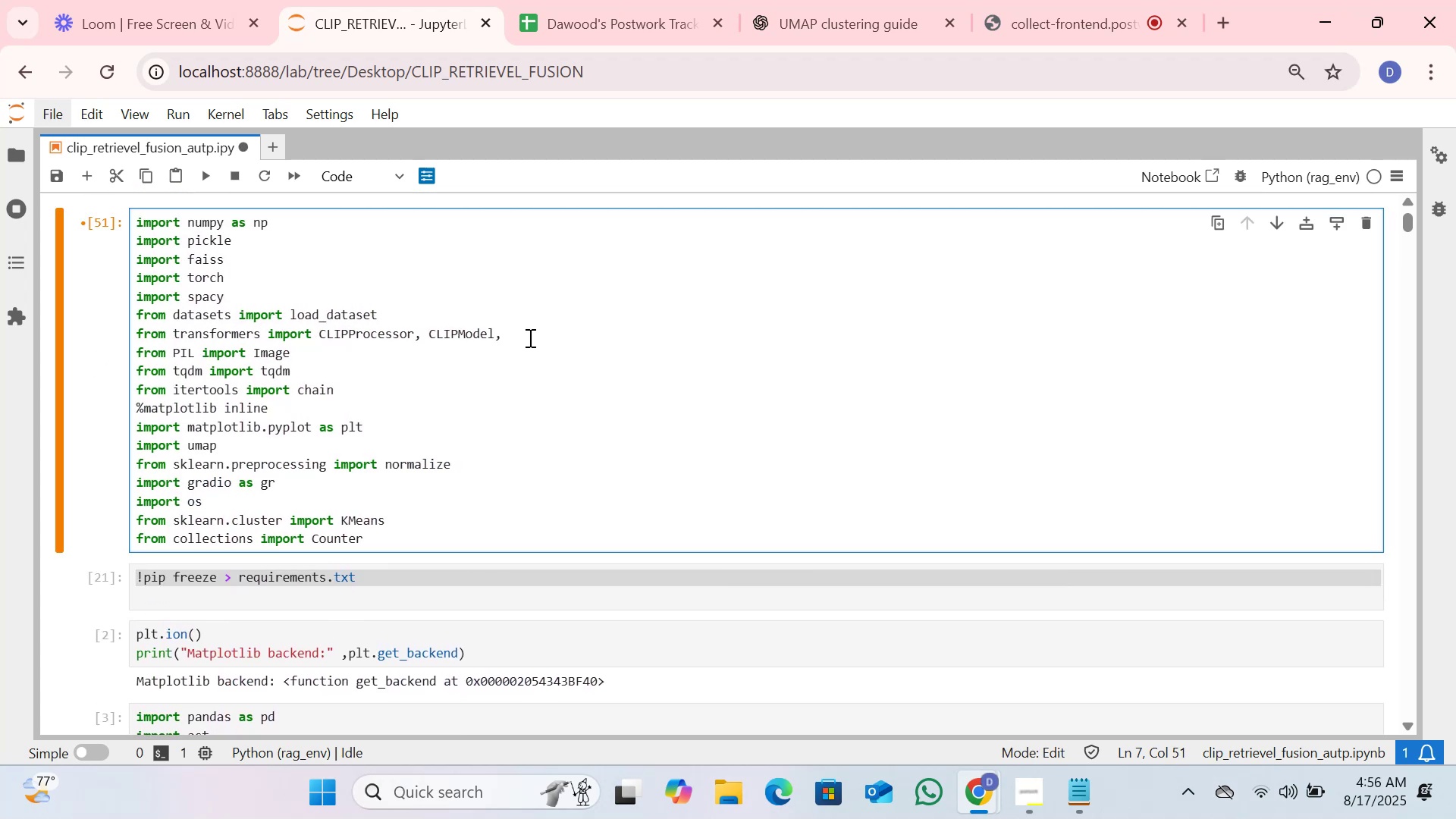 
key(Shift+C)
 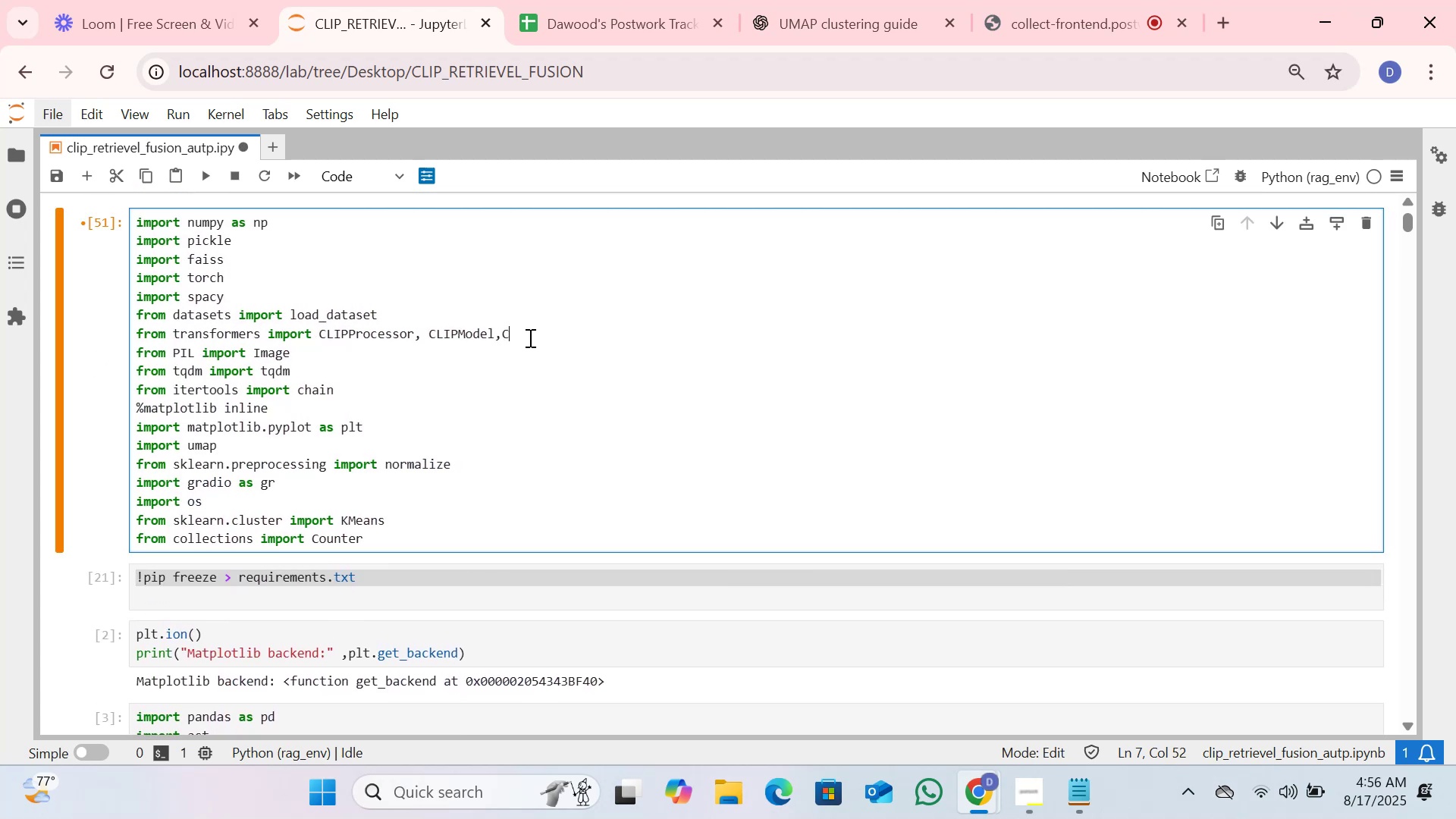 
key(Tab)
 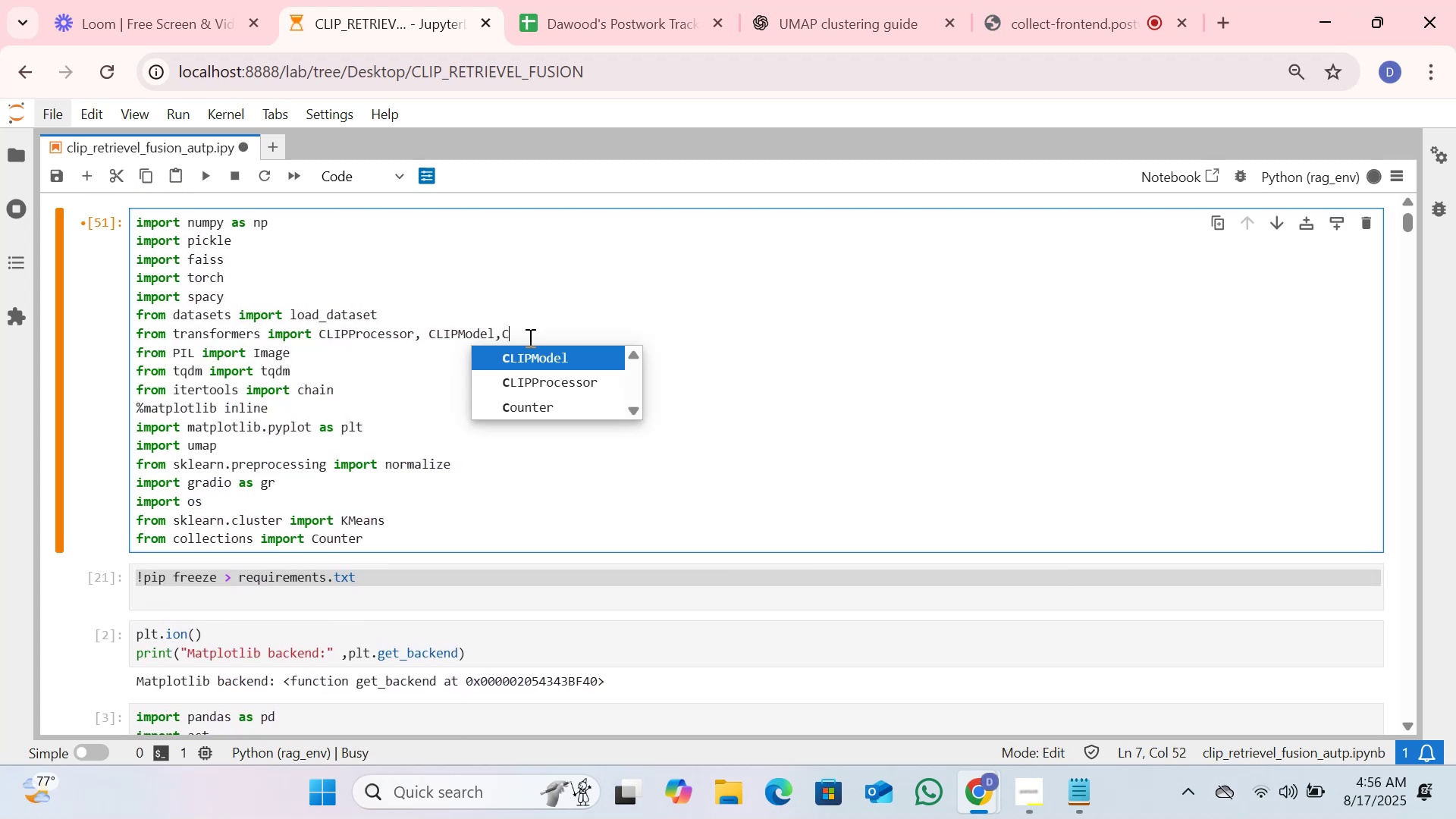 
type(l)
key(Backspace)
type(Li)
 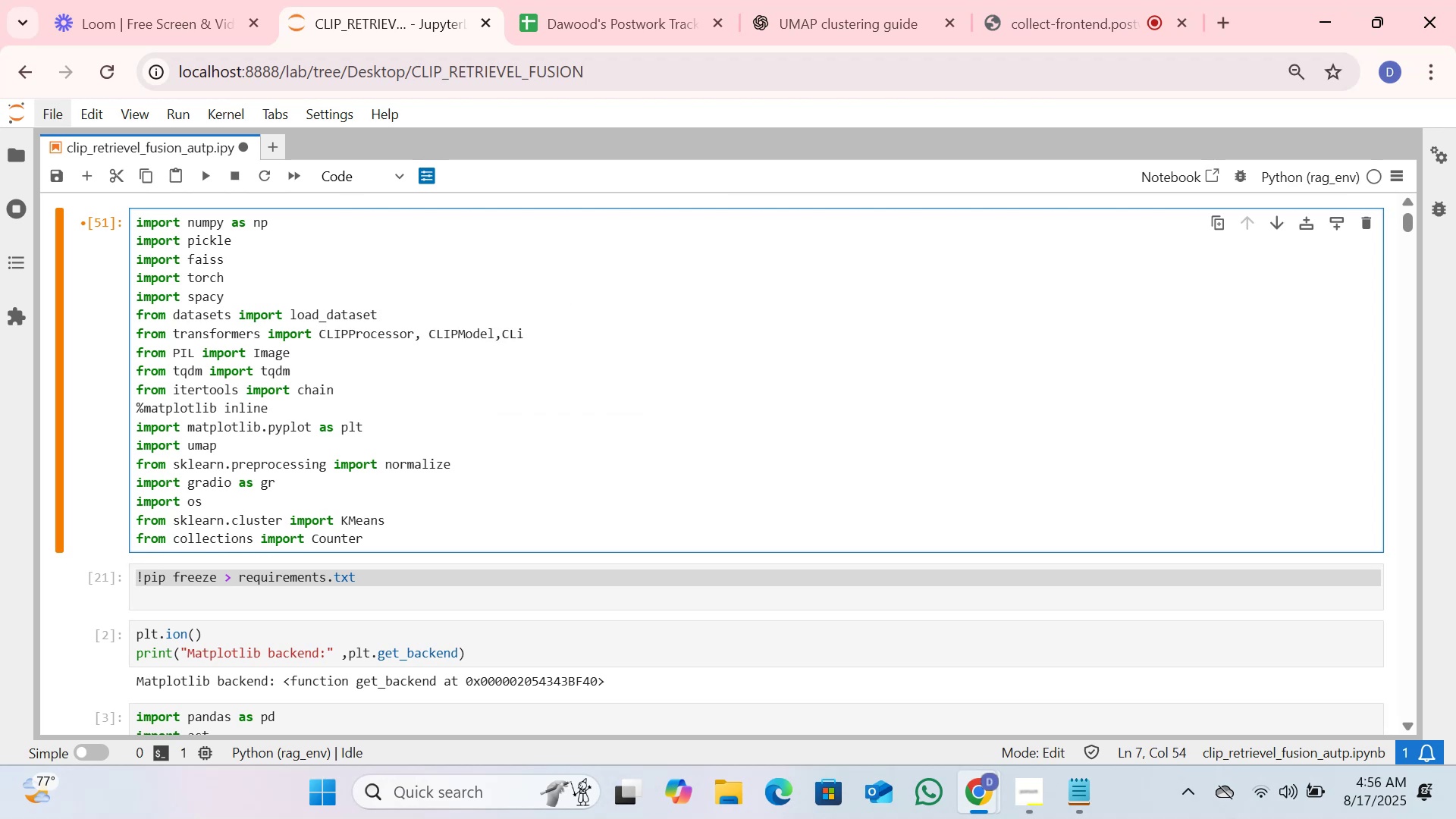 
wait(6.35)
 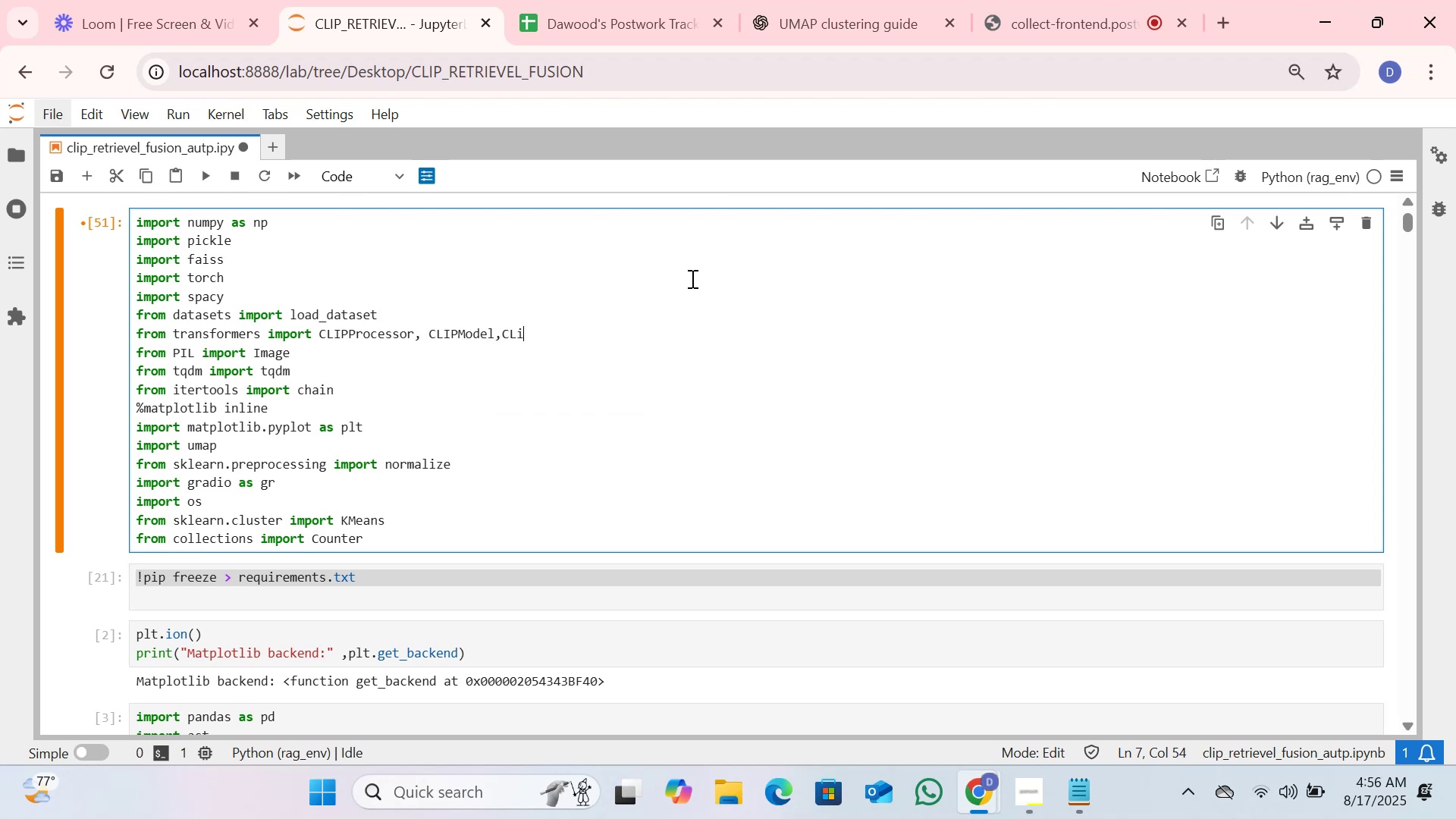 
key(Backspace)
type(Ip)
key(Tab)
key(Backspace)
type(P)
key(Tab)
type(T)
 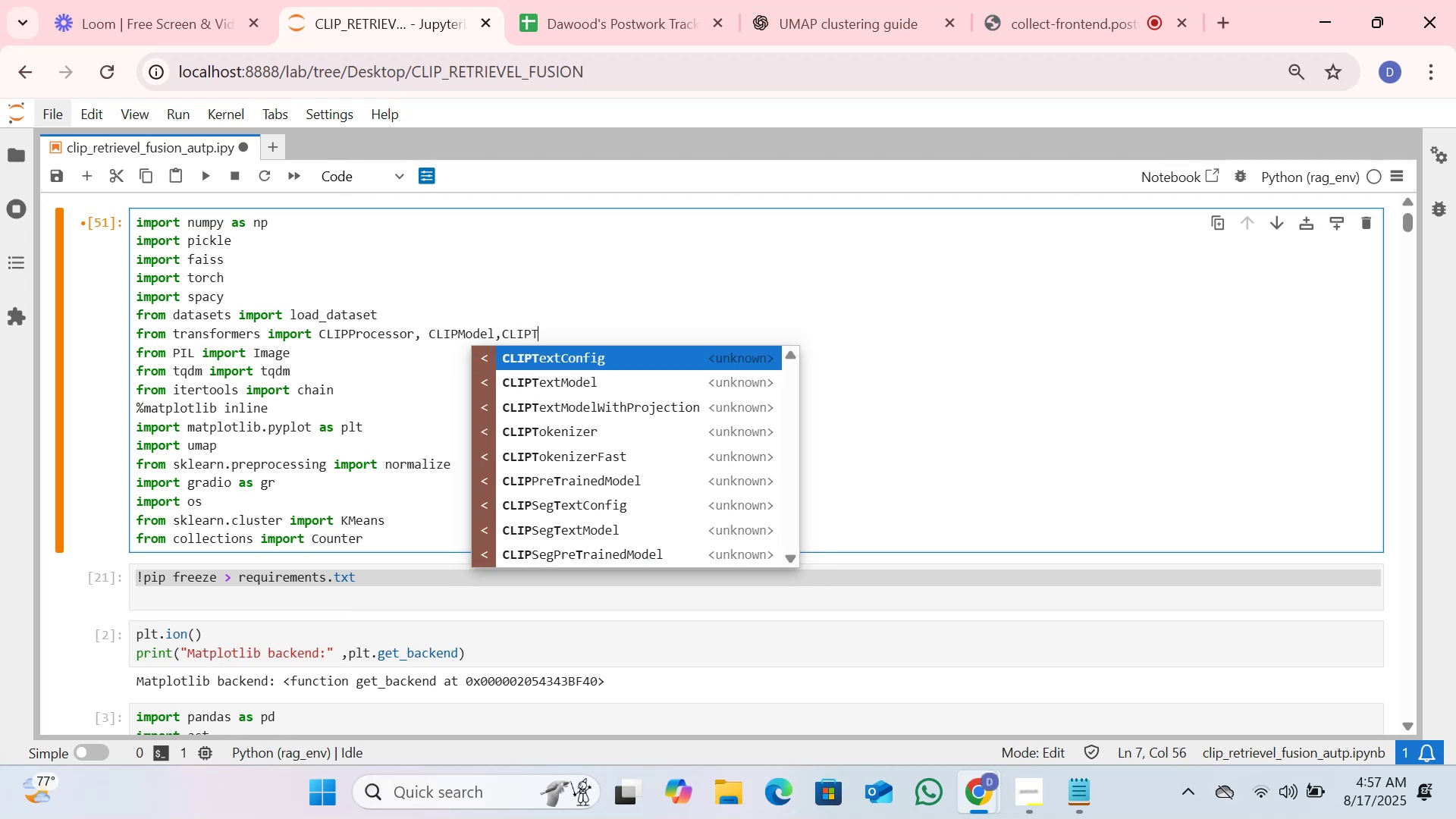 
key(ArrowDown)
 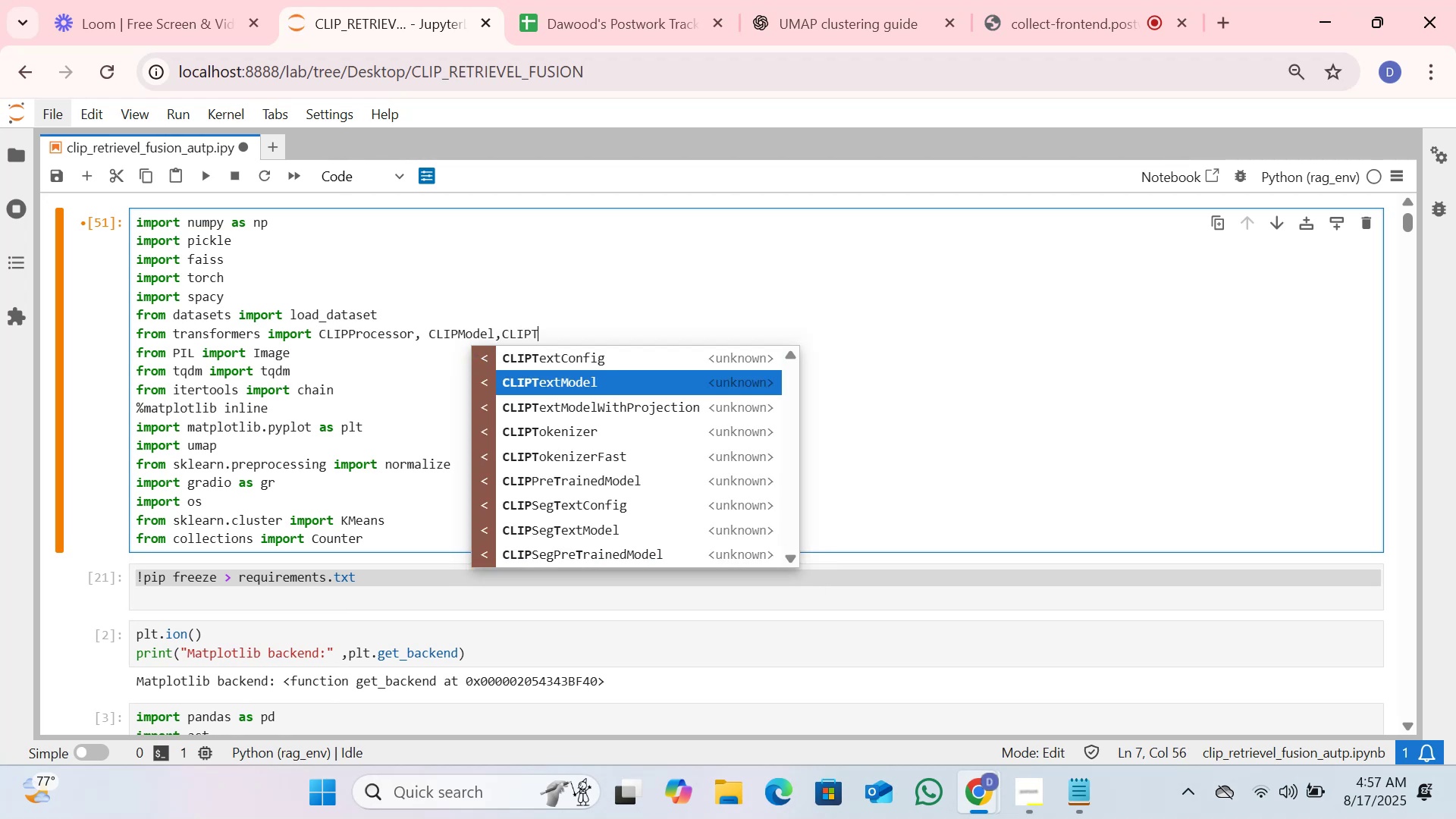 
key(Enter)
 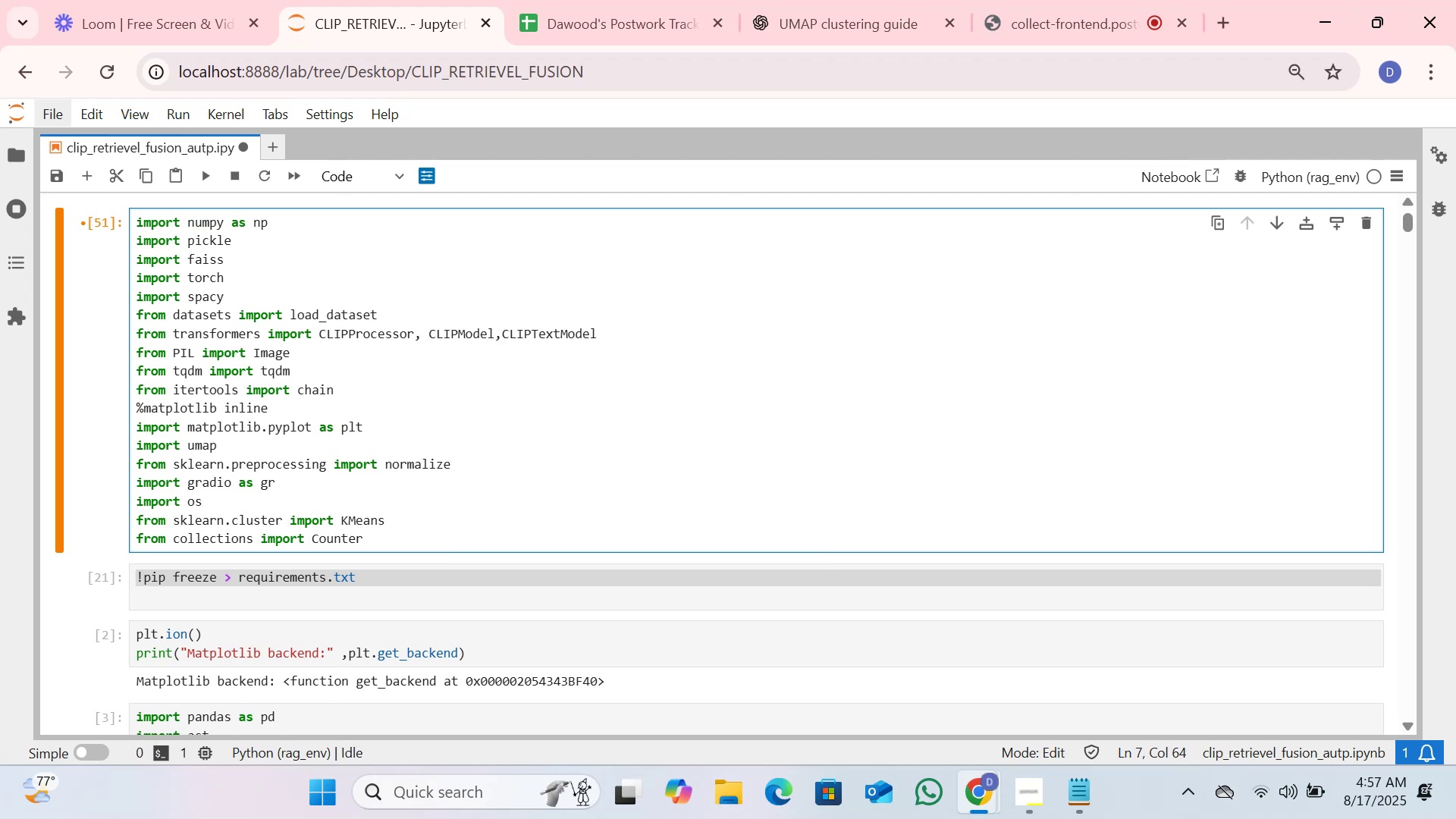 
key(Shift+ShiftRight)
 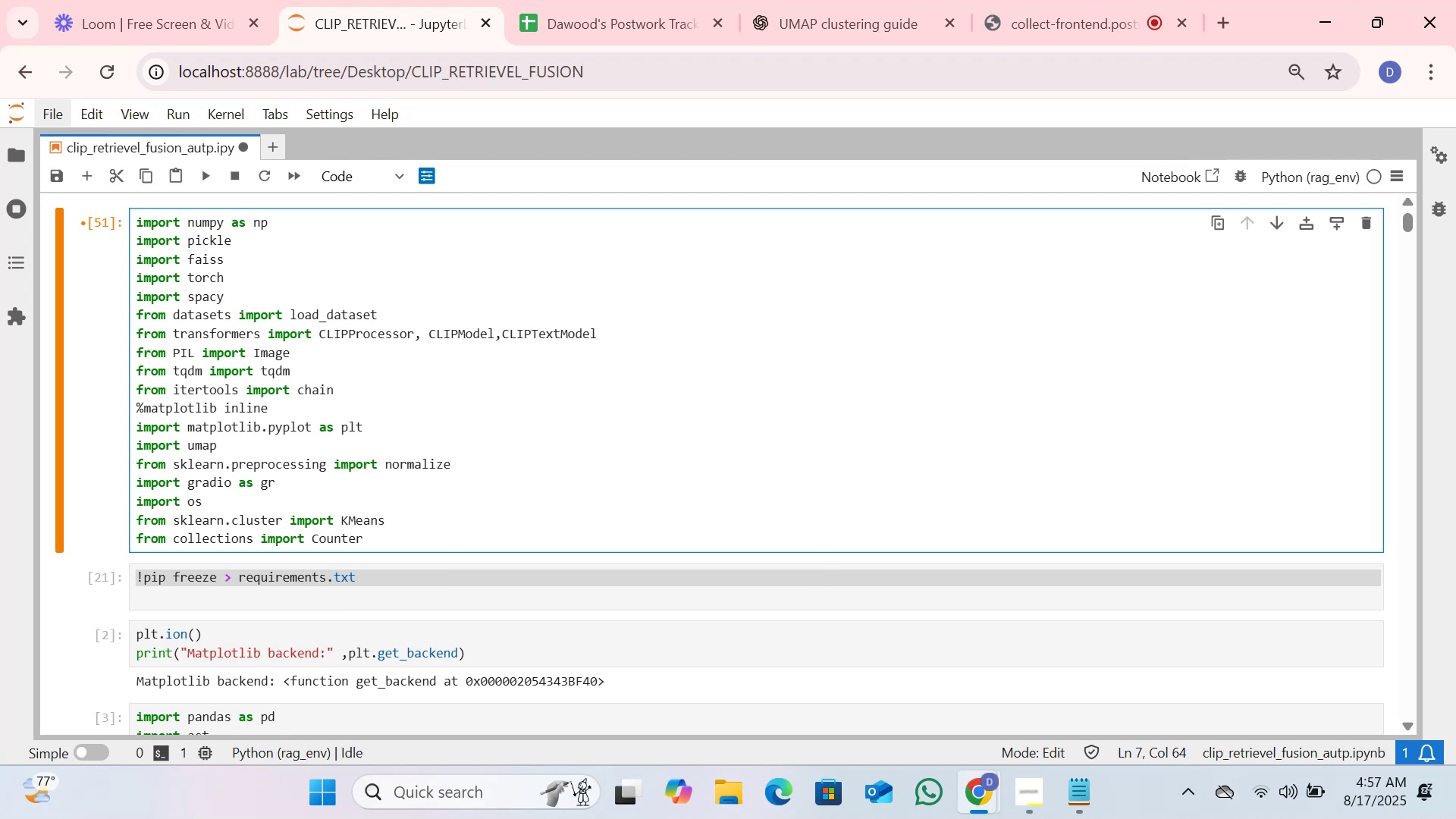 
key(Shift+Enter)
 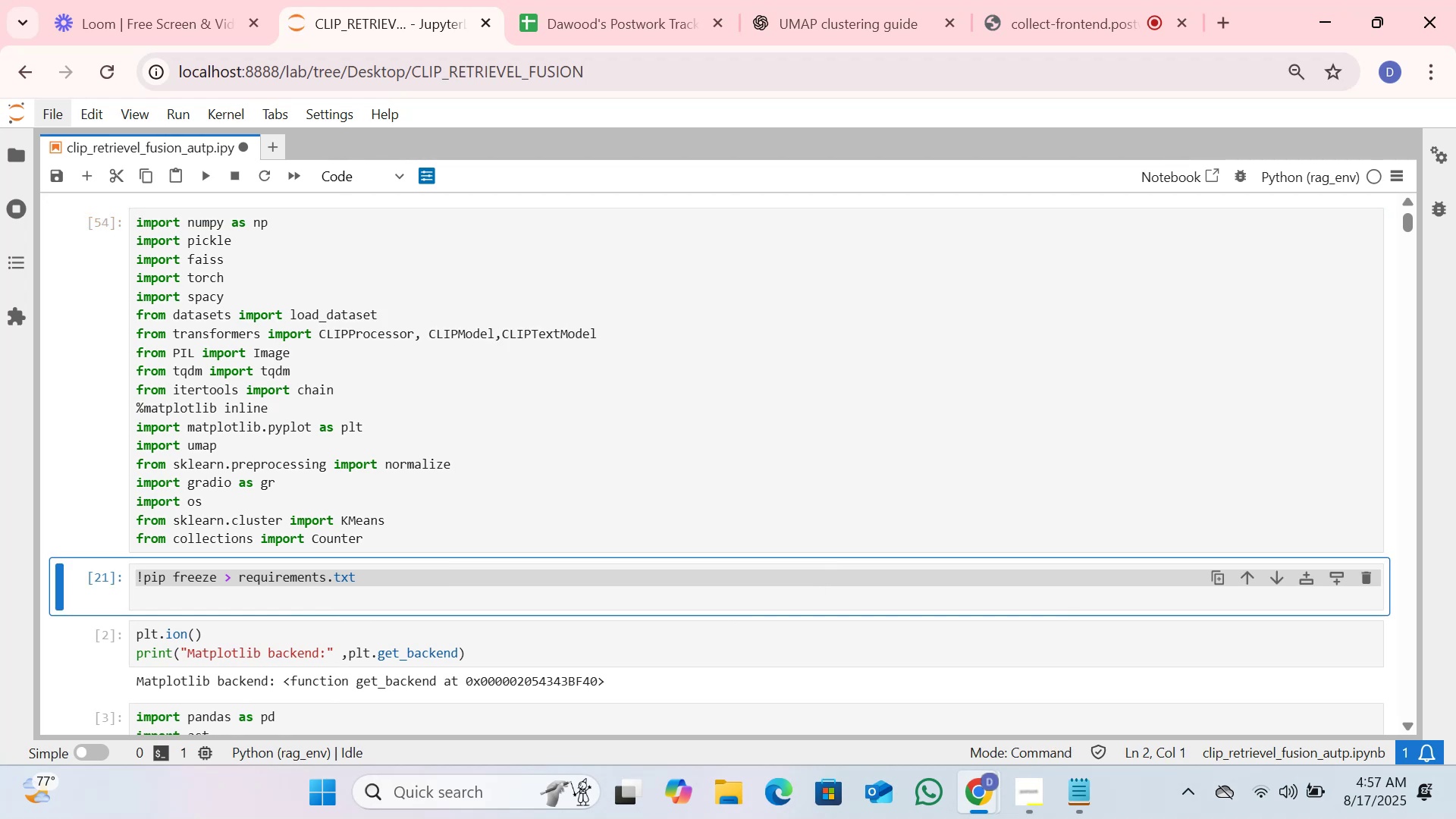 
scroll: coordinate [350, 454], scroll_direction: down, amount: 21.0
 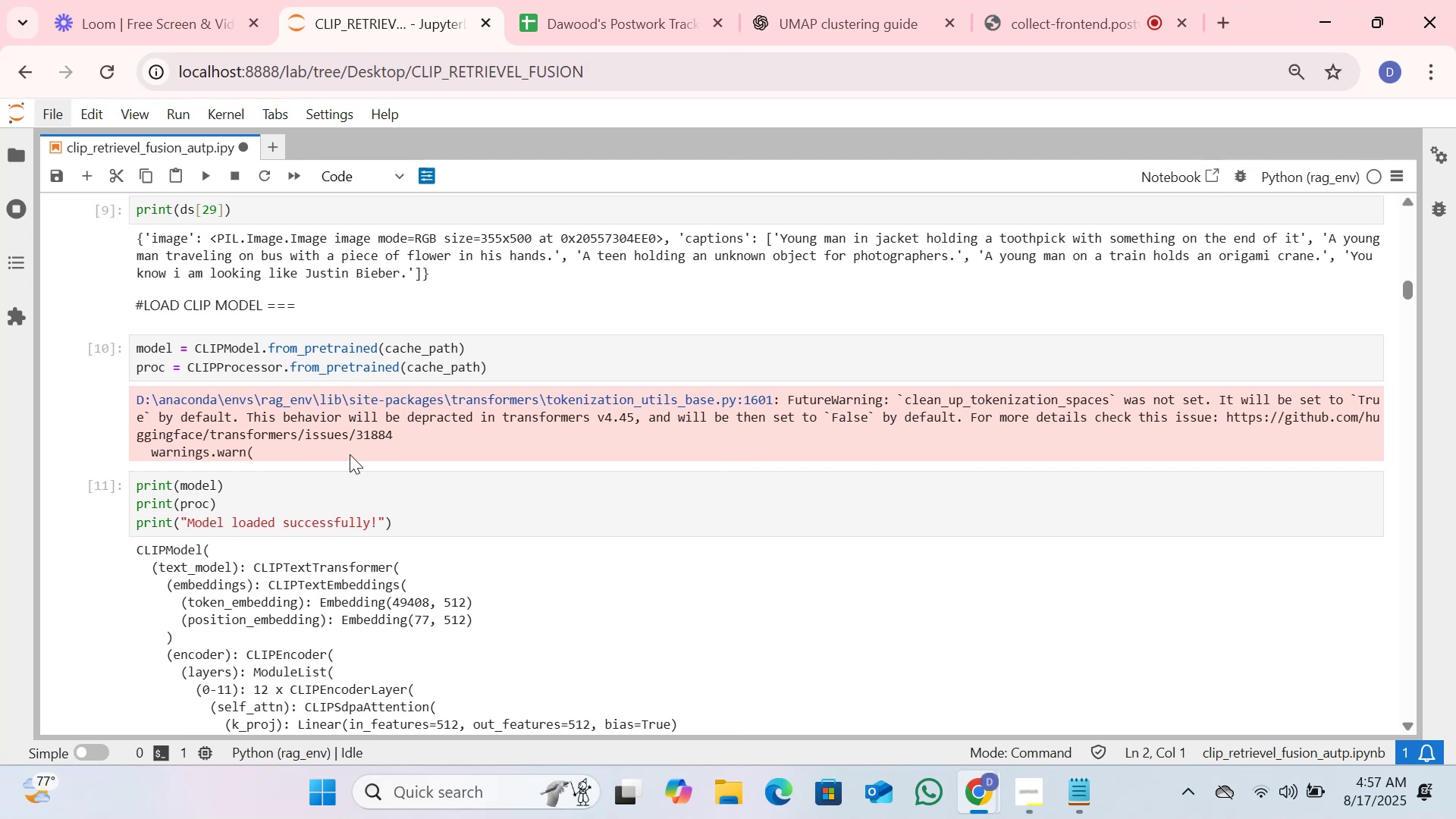 
scroll: coordinate [350, 454], scroll_direction: none, amount: 0.0
 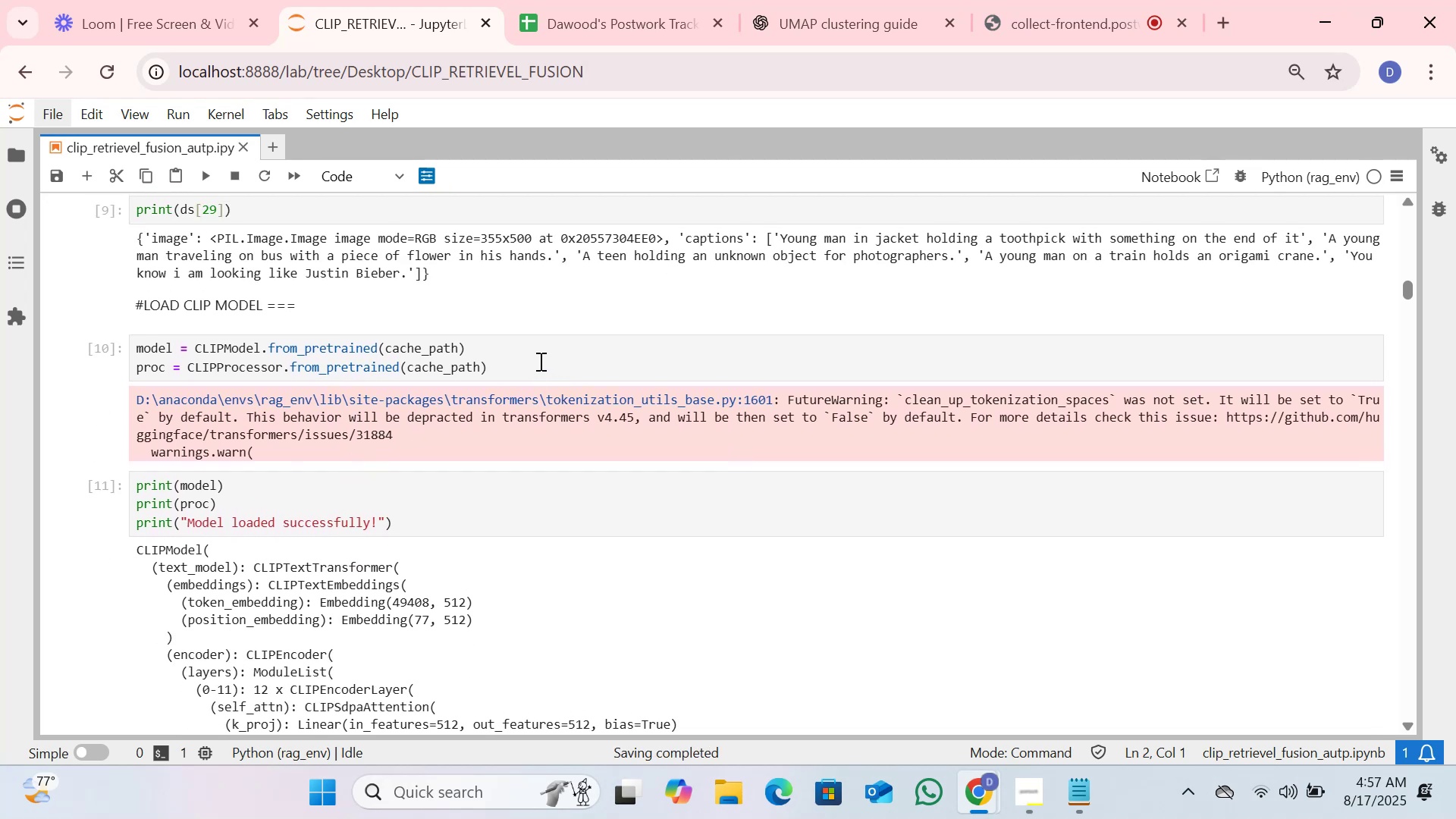 
left_click([539, 361])
 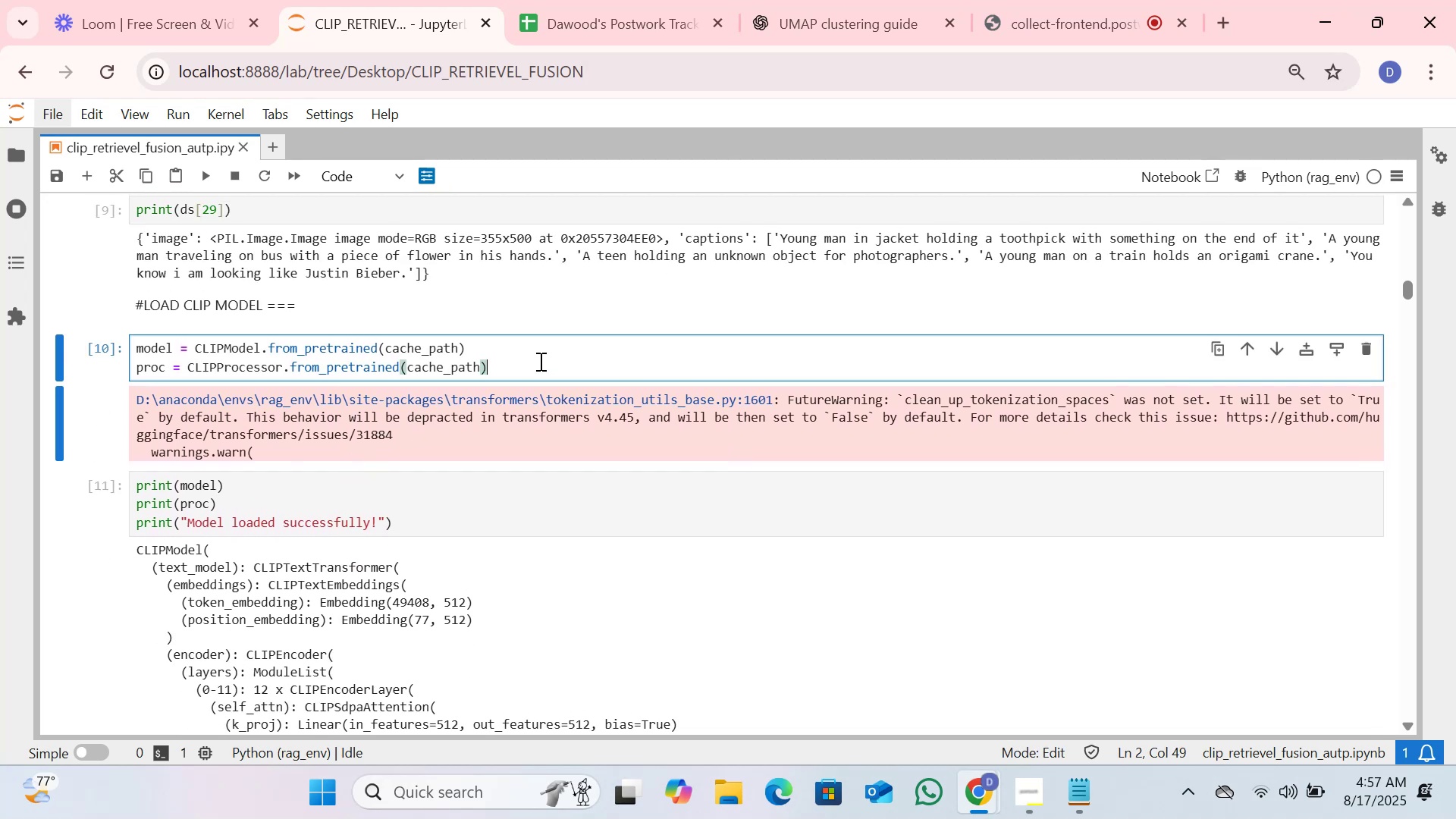 
key(ArrowUp)
 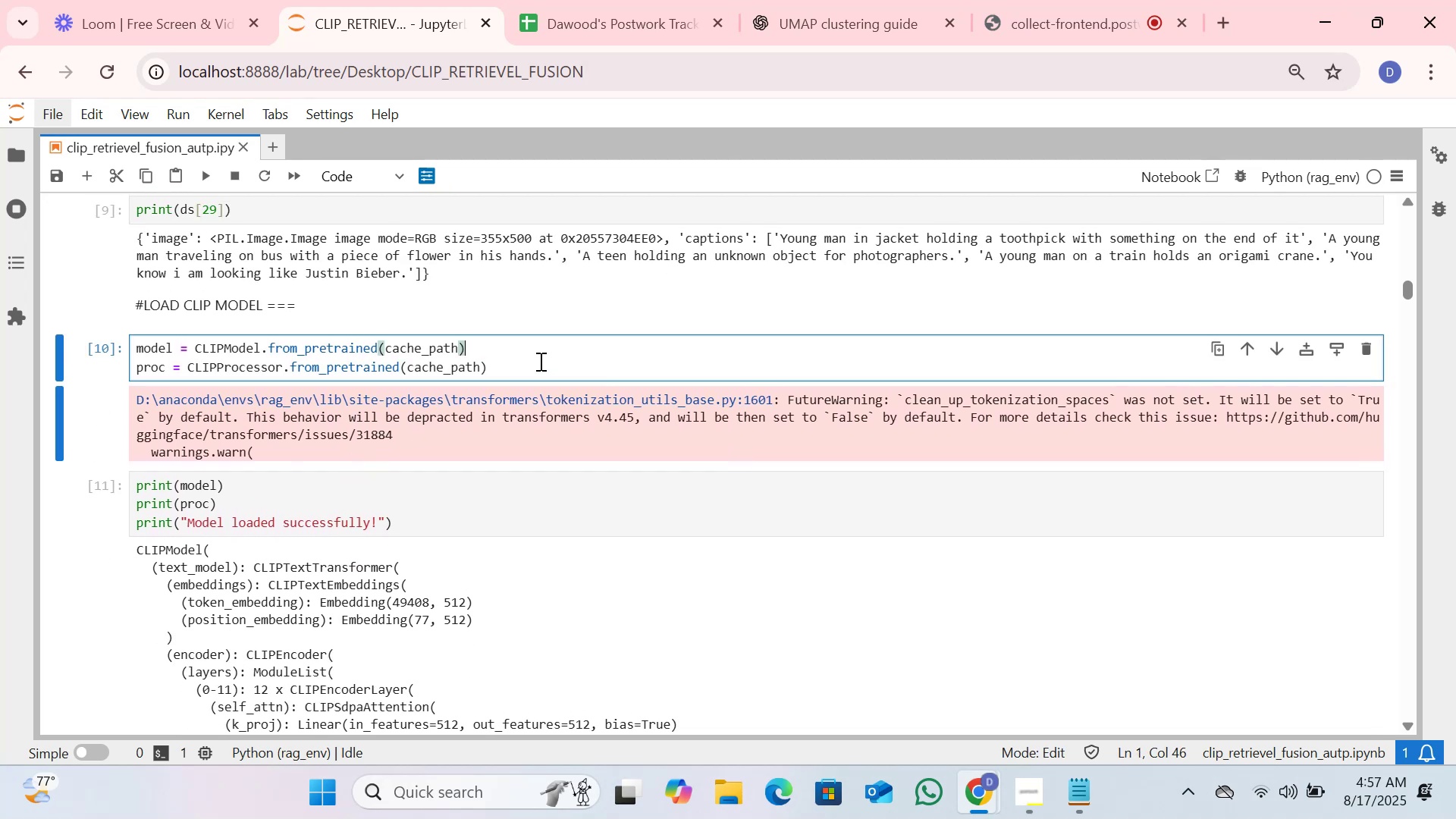 
key(ArrowLeft)
 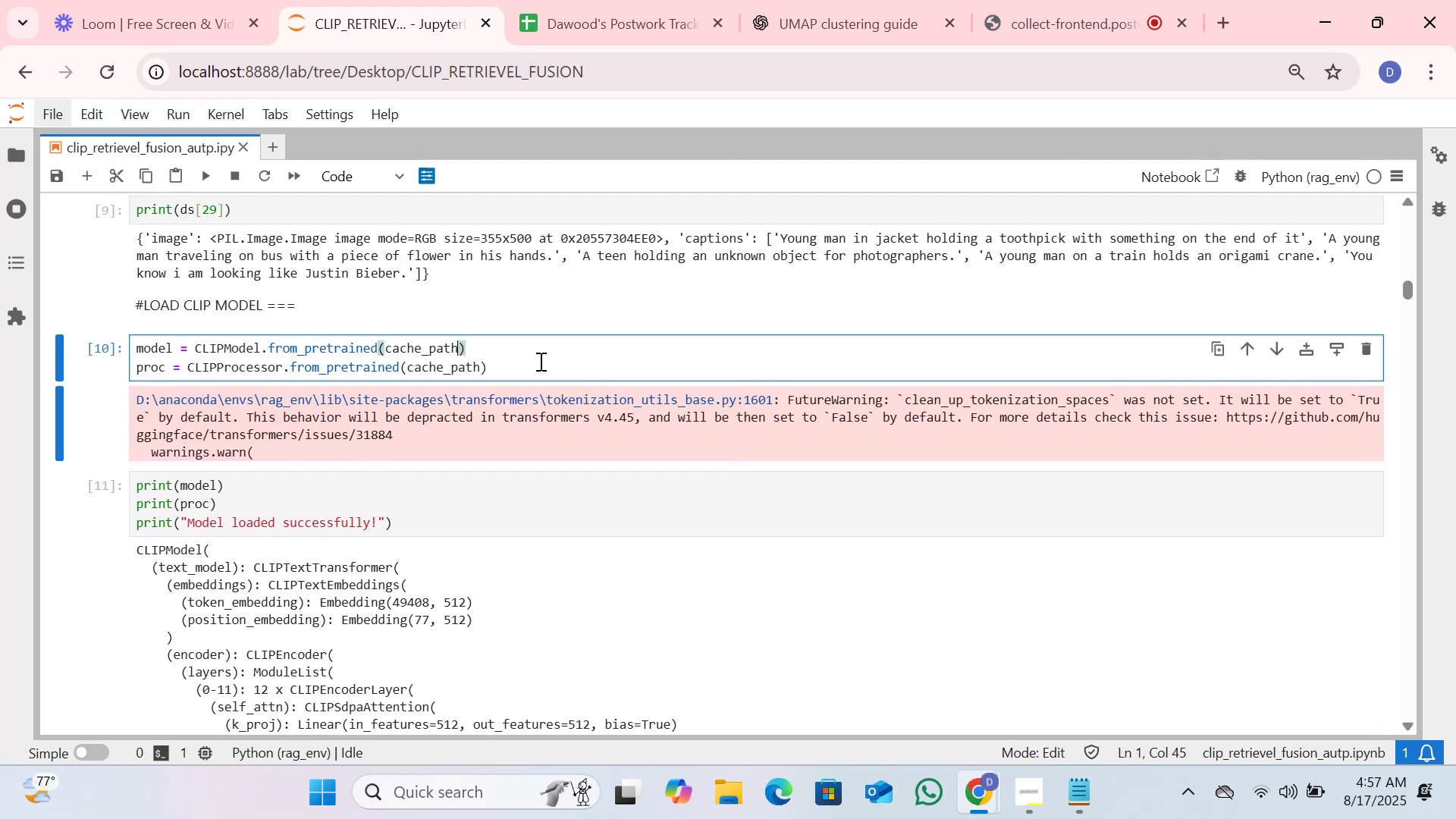 
hold_key(key=ArrowLeft, duration=1.51)
 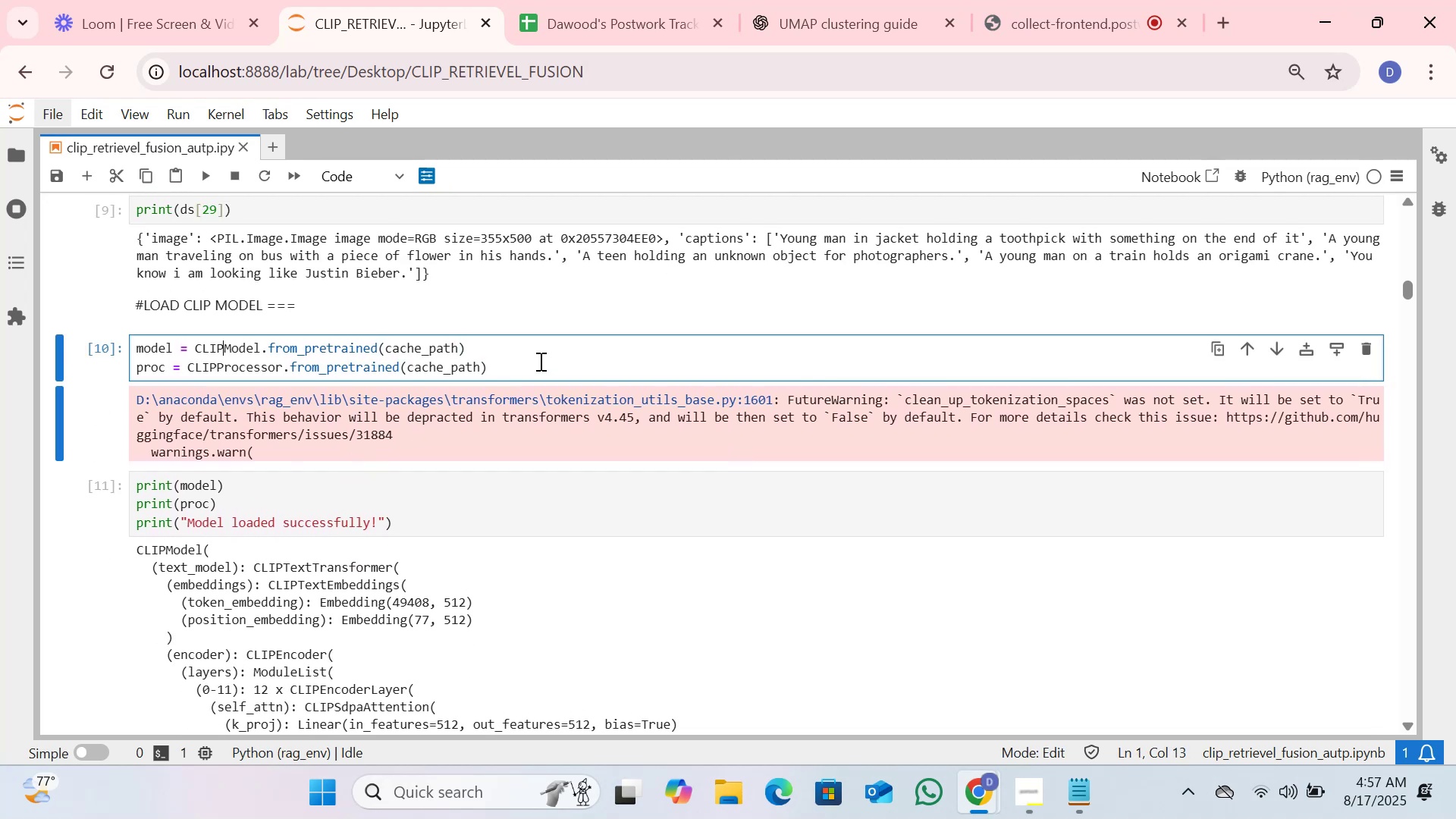 
key(ArrowLeft)
 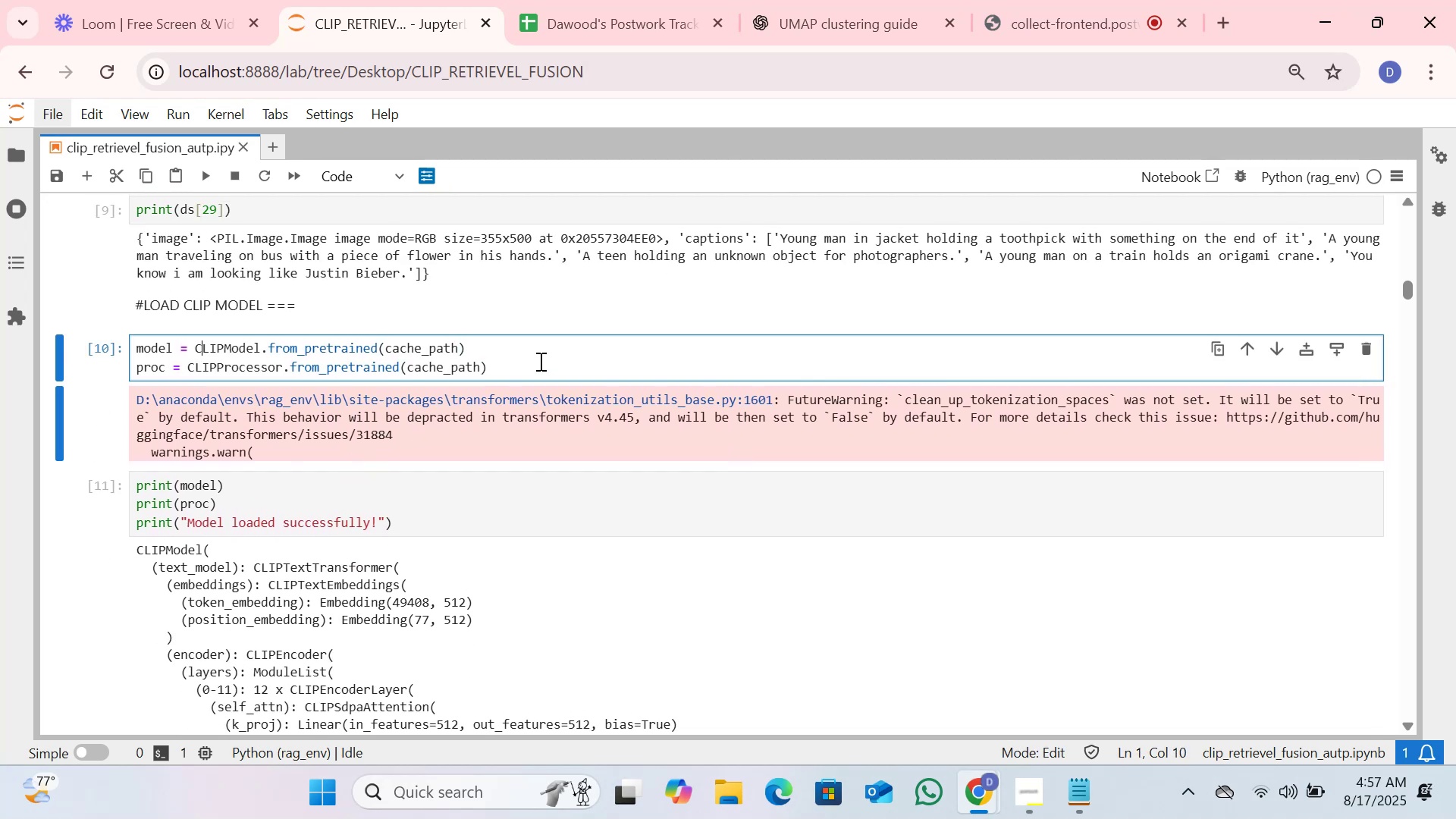 
key(ArrowLeft)
 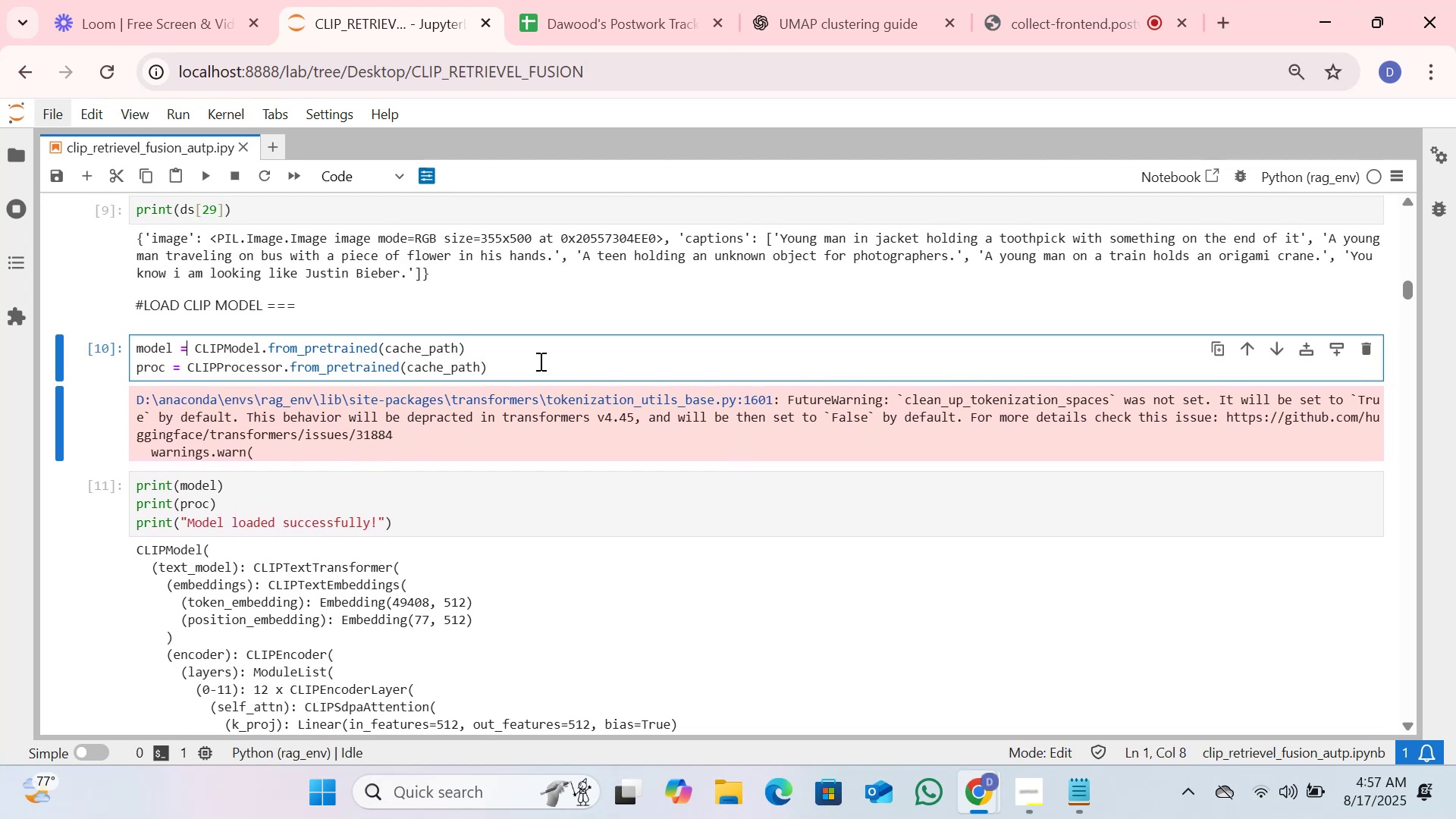 
key(ArrowLeft)
 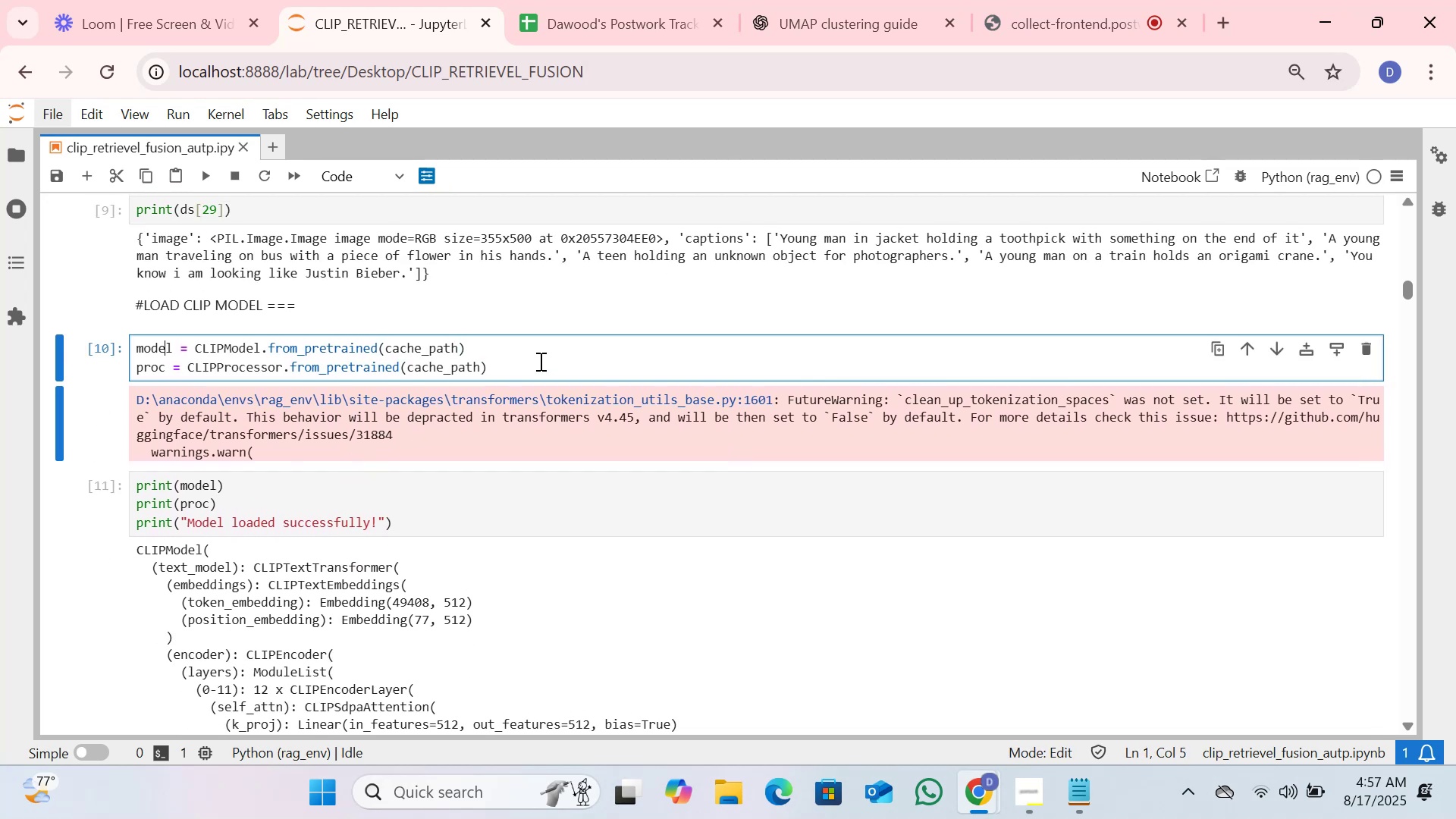 
key(ArrowLeft)
 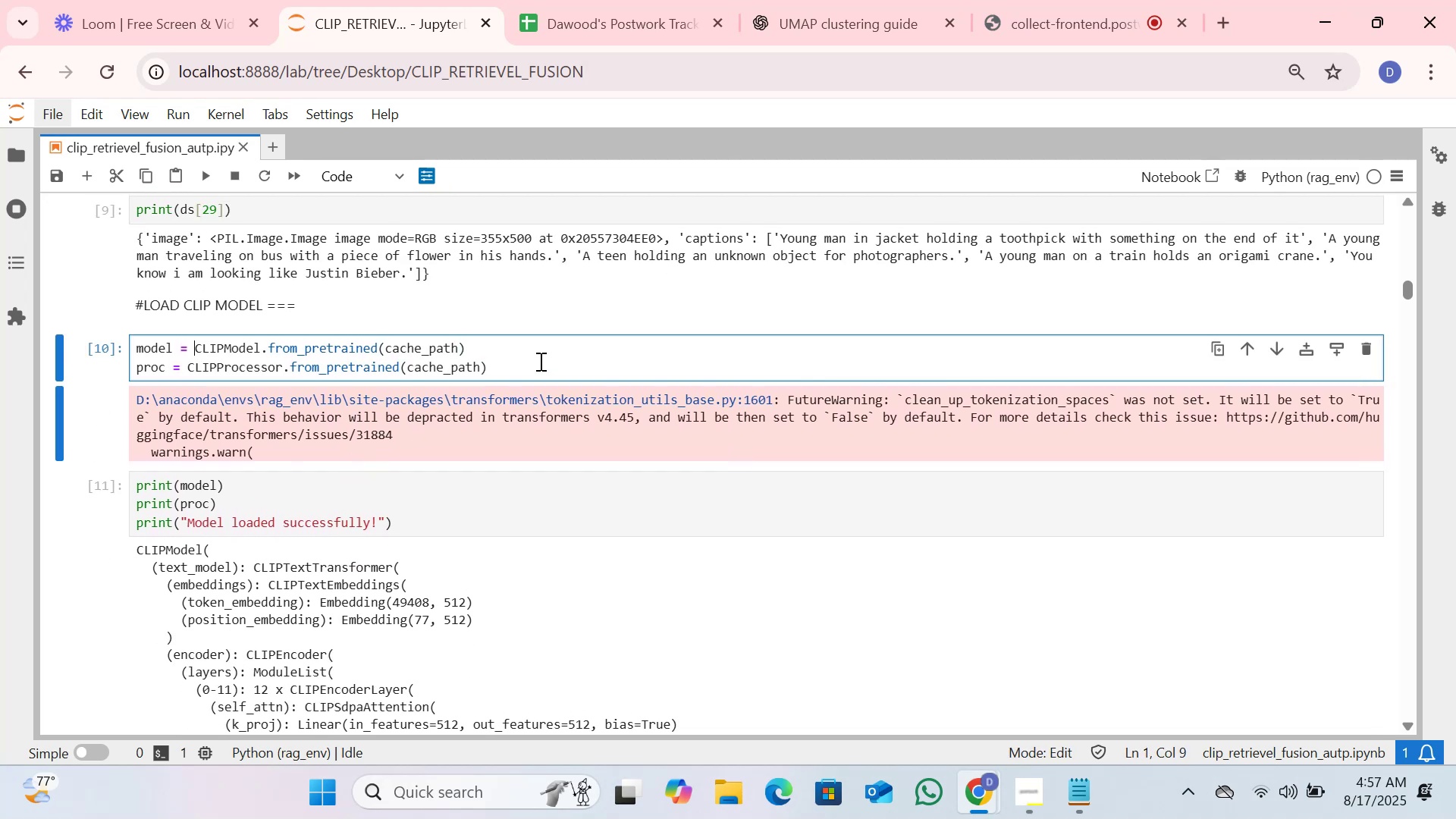 
key(ArrowLeft)
 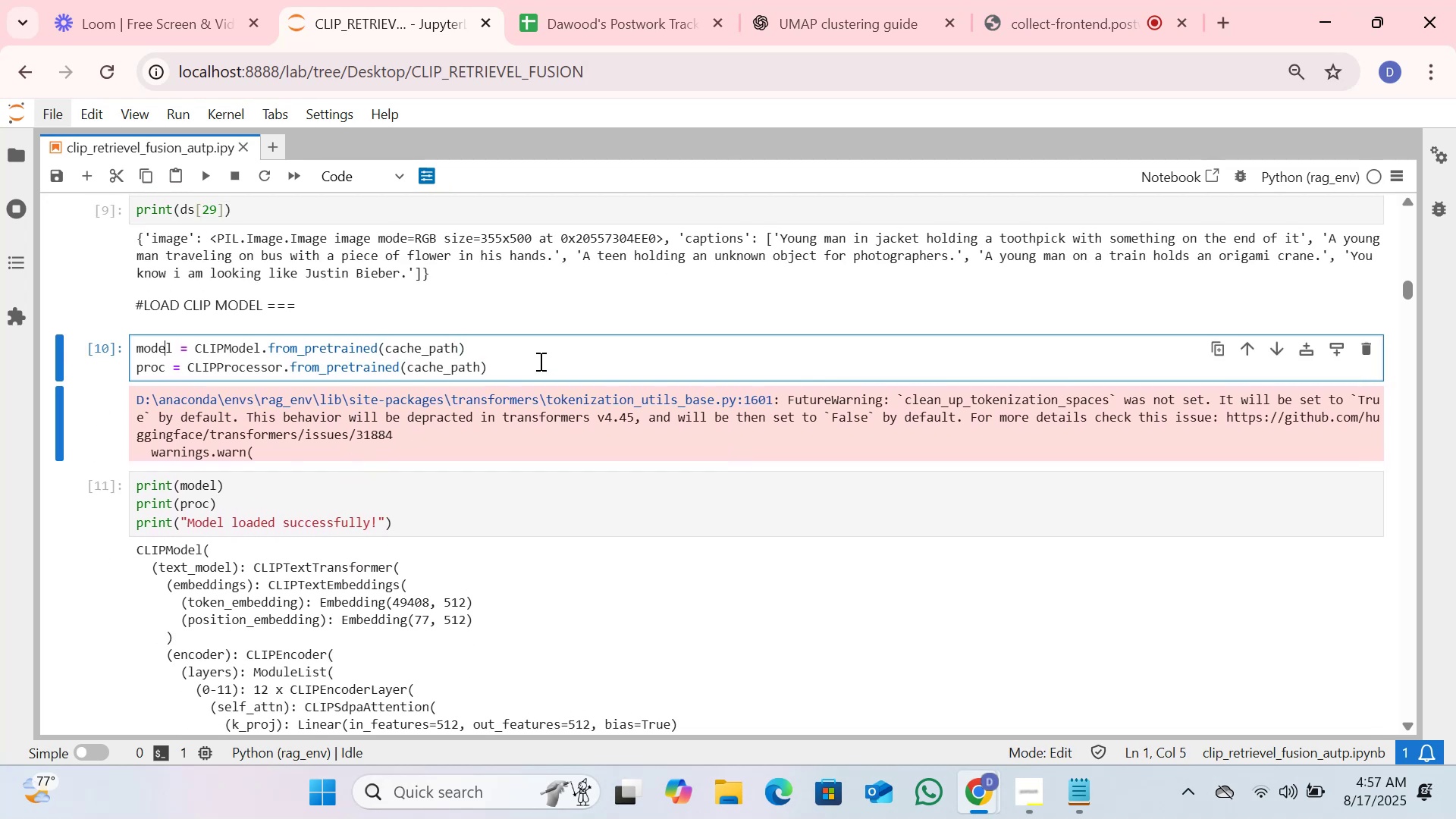 
key(ArrowLeft)
 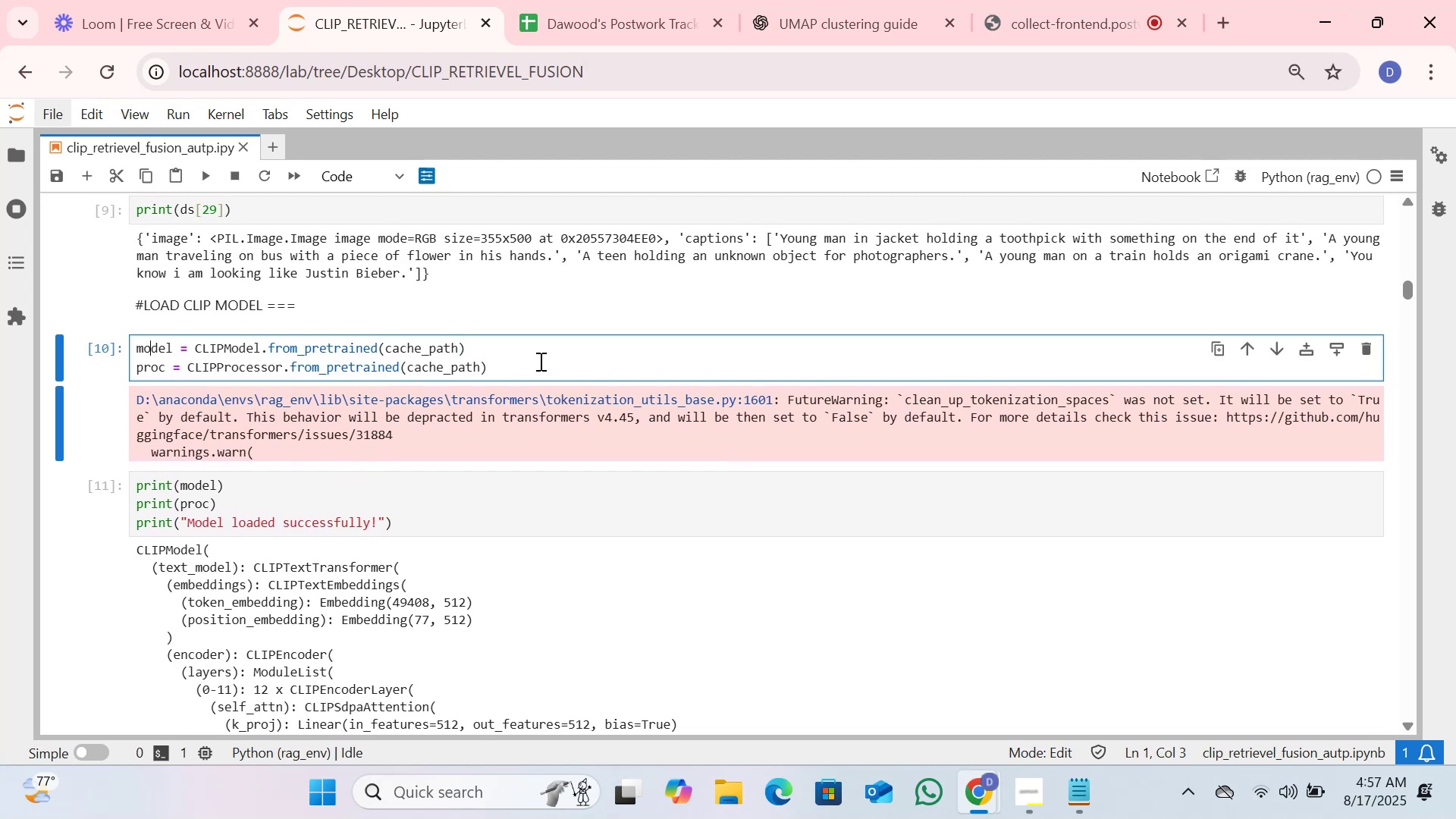 
key(ArrowLeft)
 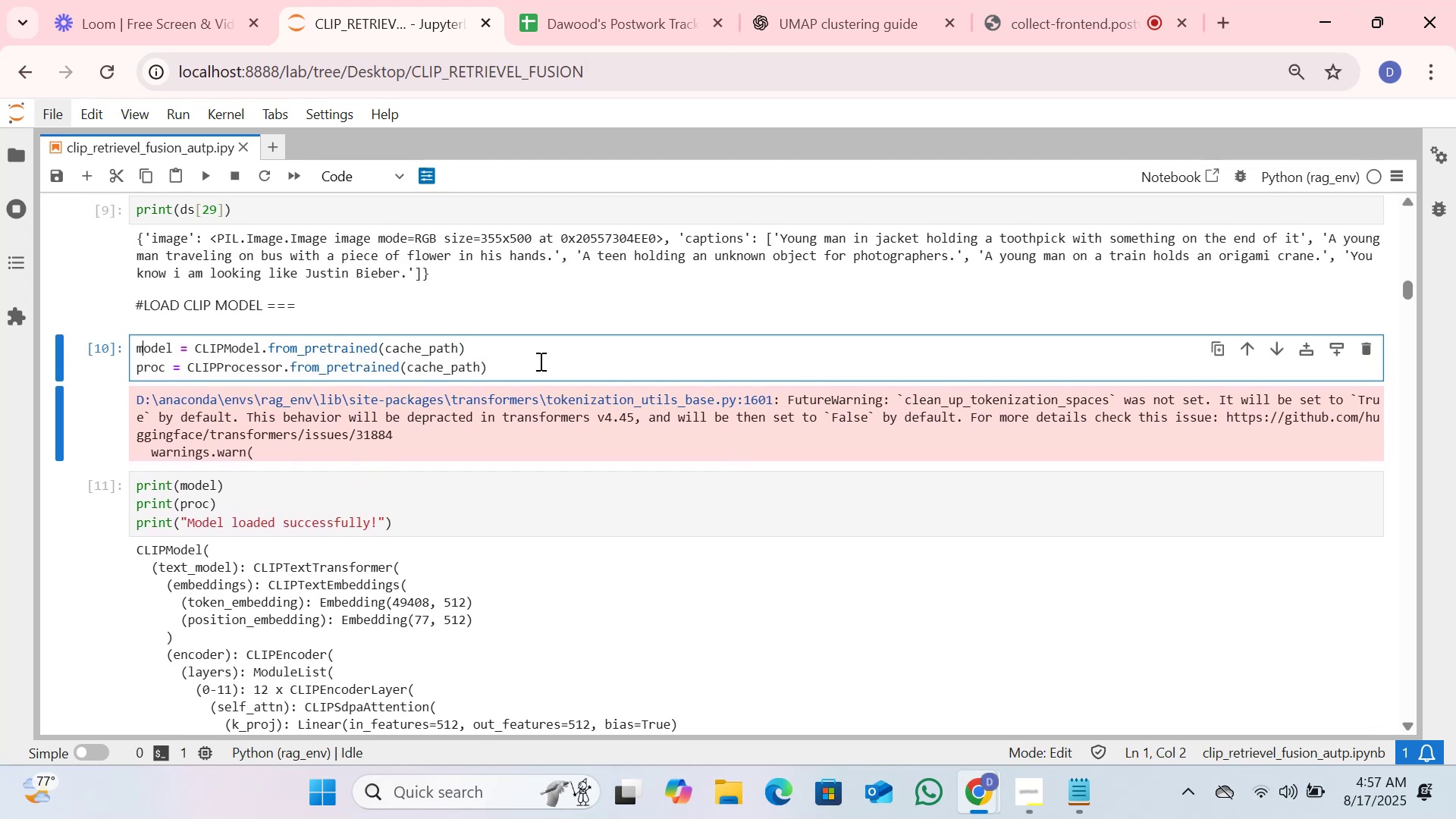 
key(ArrowLeft)
 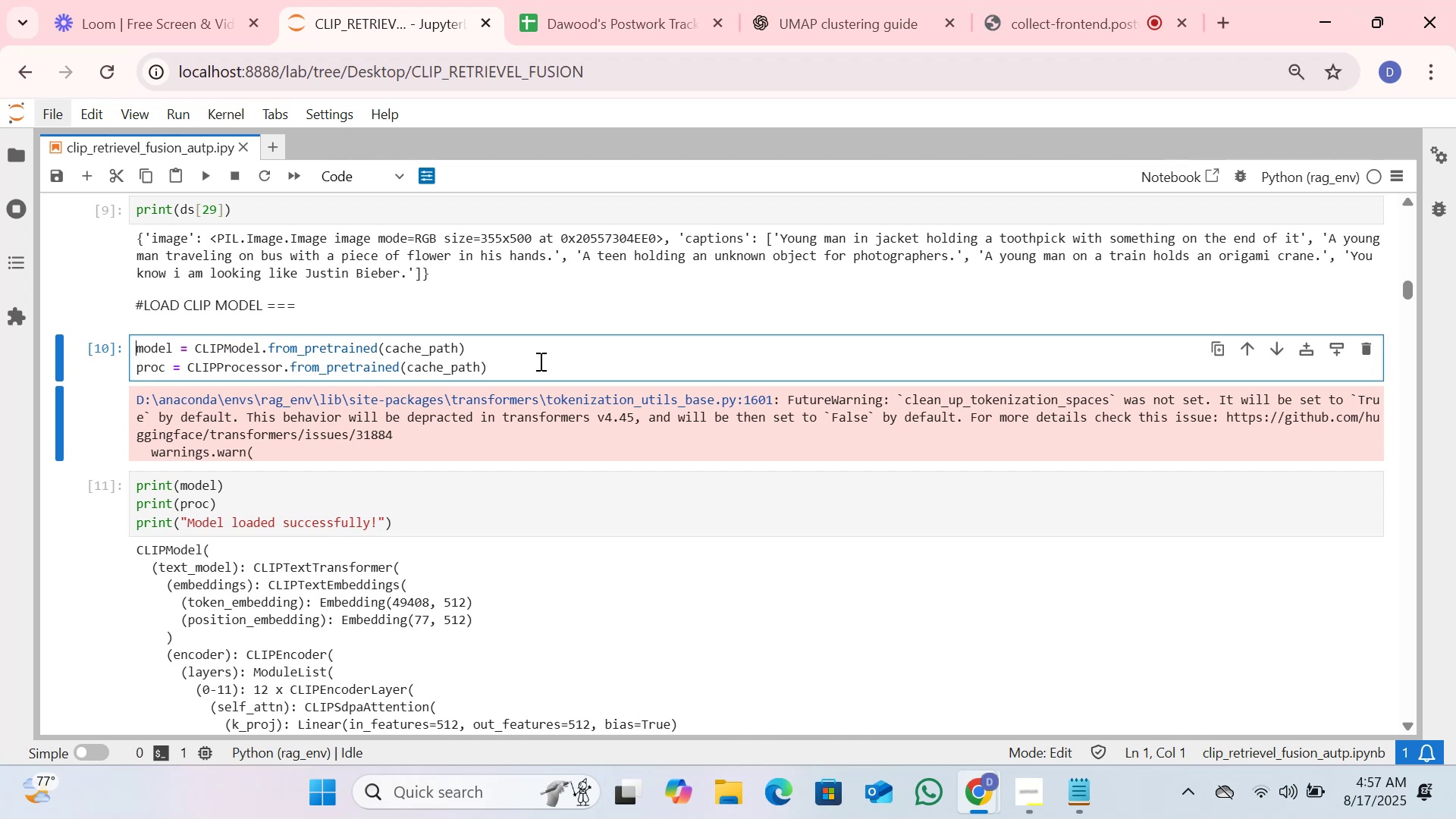 
key(Enter)
 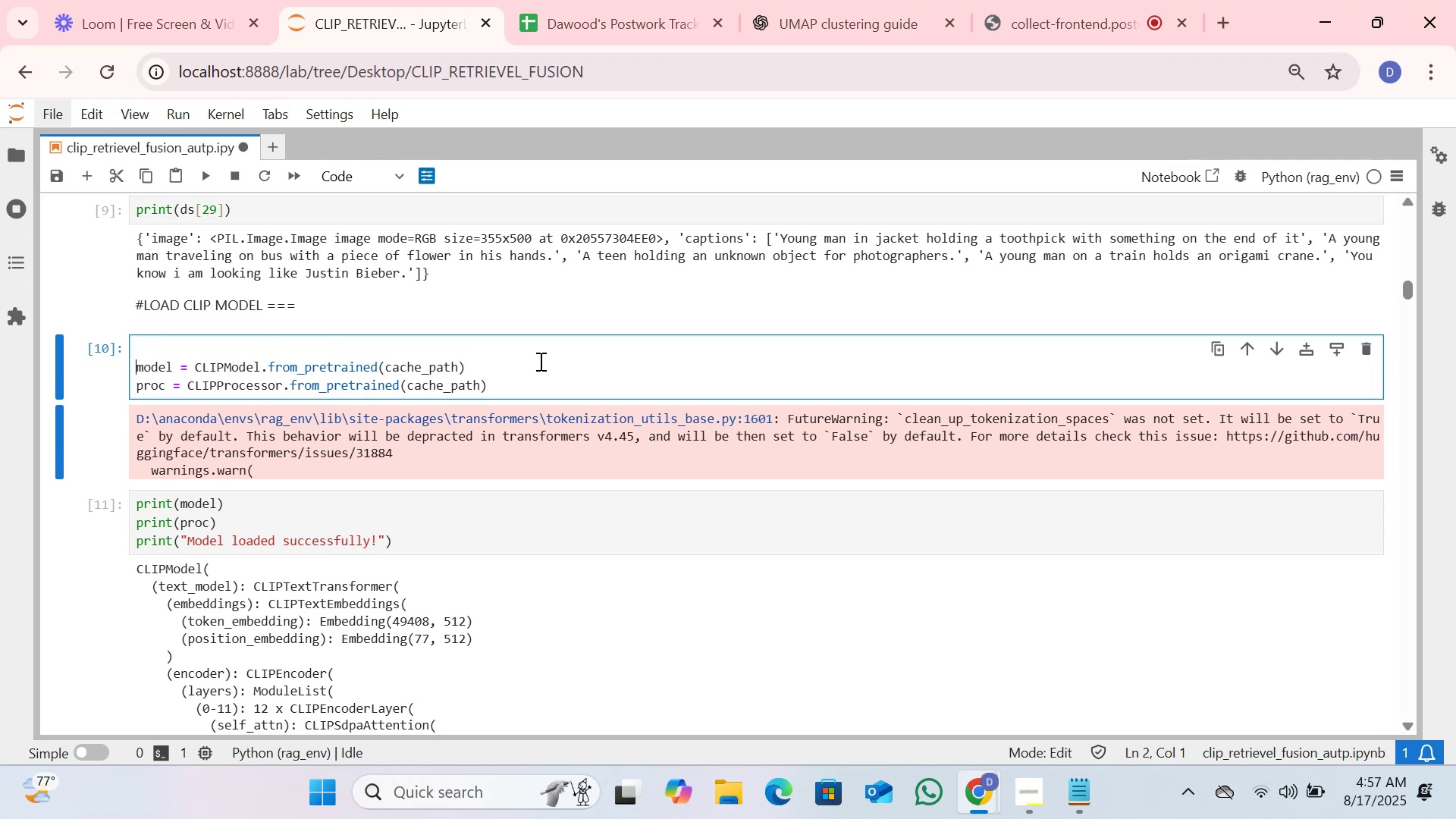 
key(ArrowUp)
 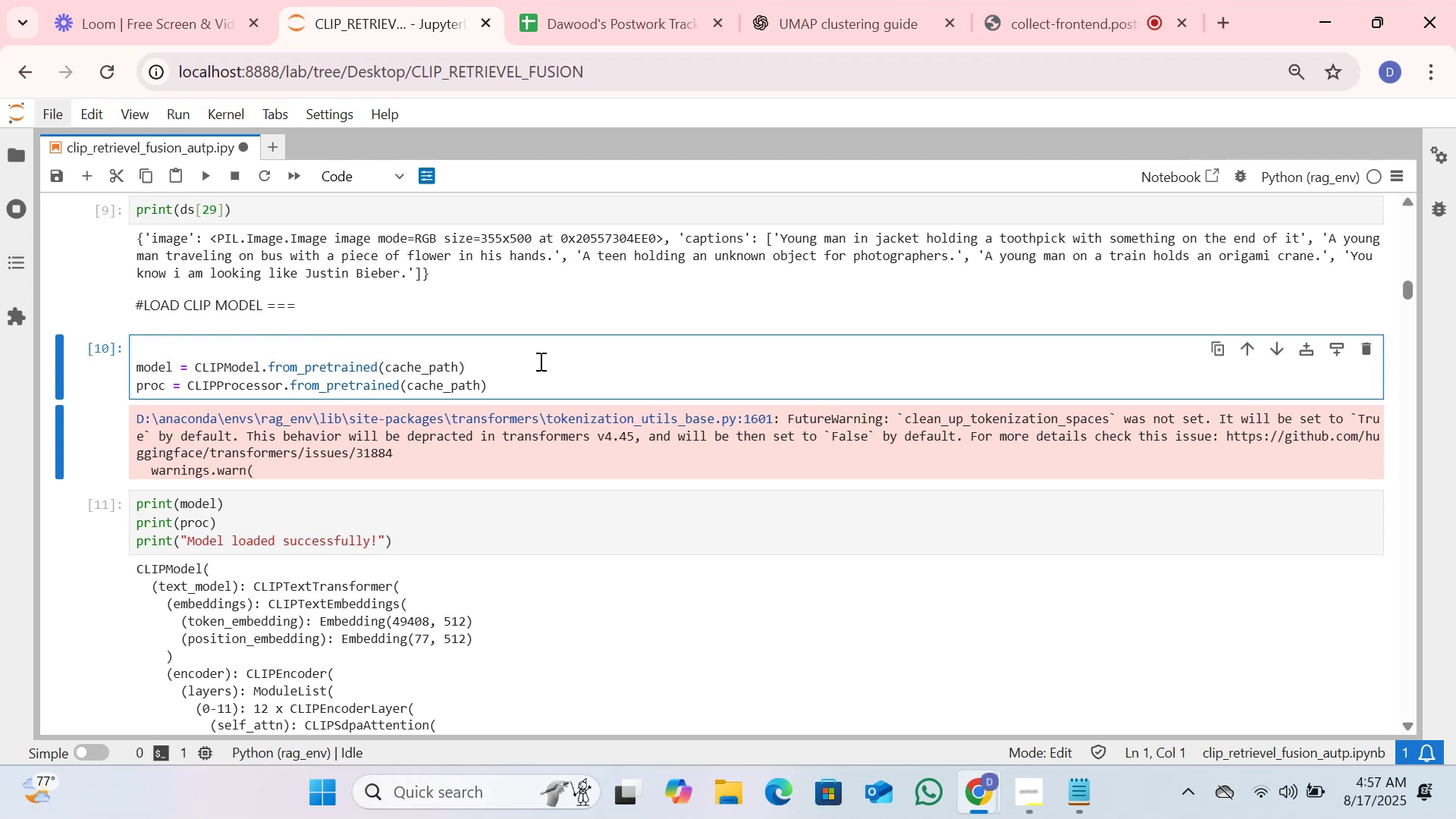 
type(text_mdeol)
key(Backspace)
key(Backspace)
key(Backspace)
key(Backspace)
type(odel= C)
key(Tab)
 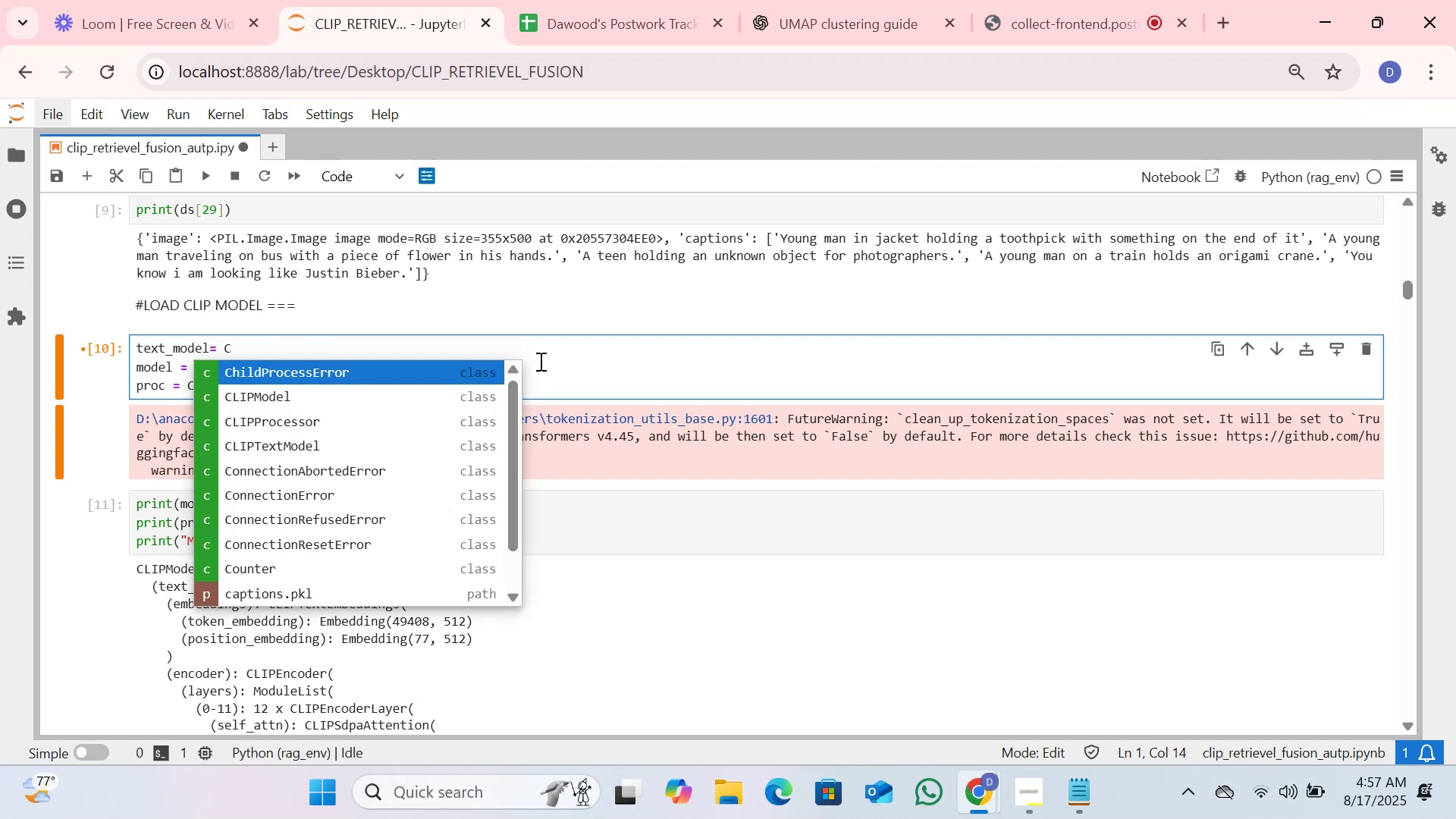 
key(ArrowDown)
 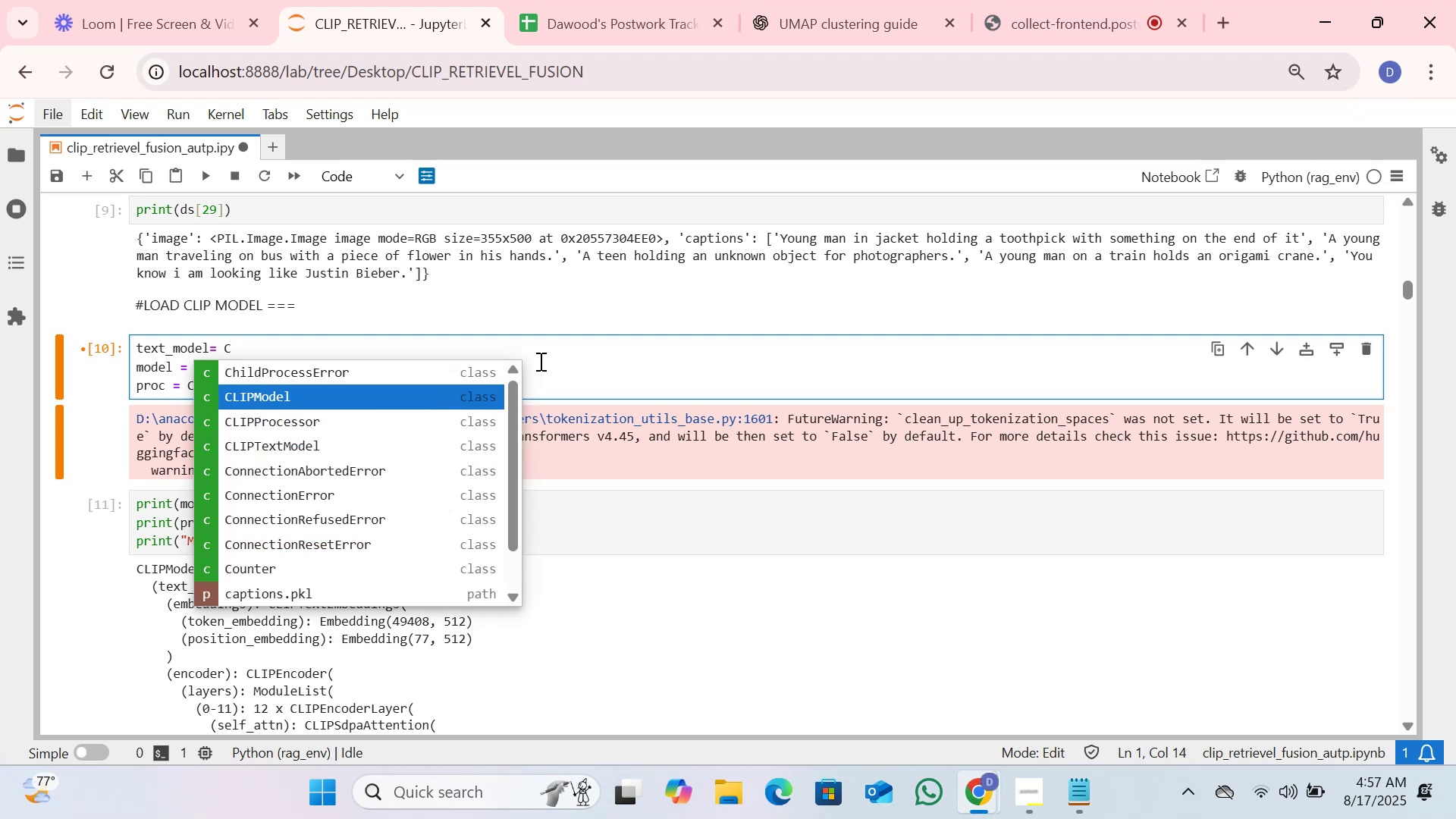 
key(ArrowDown)
 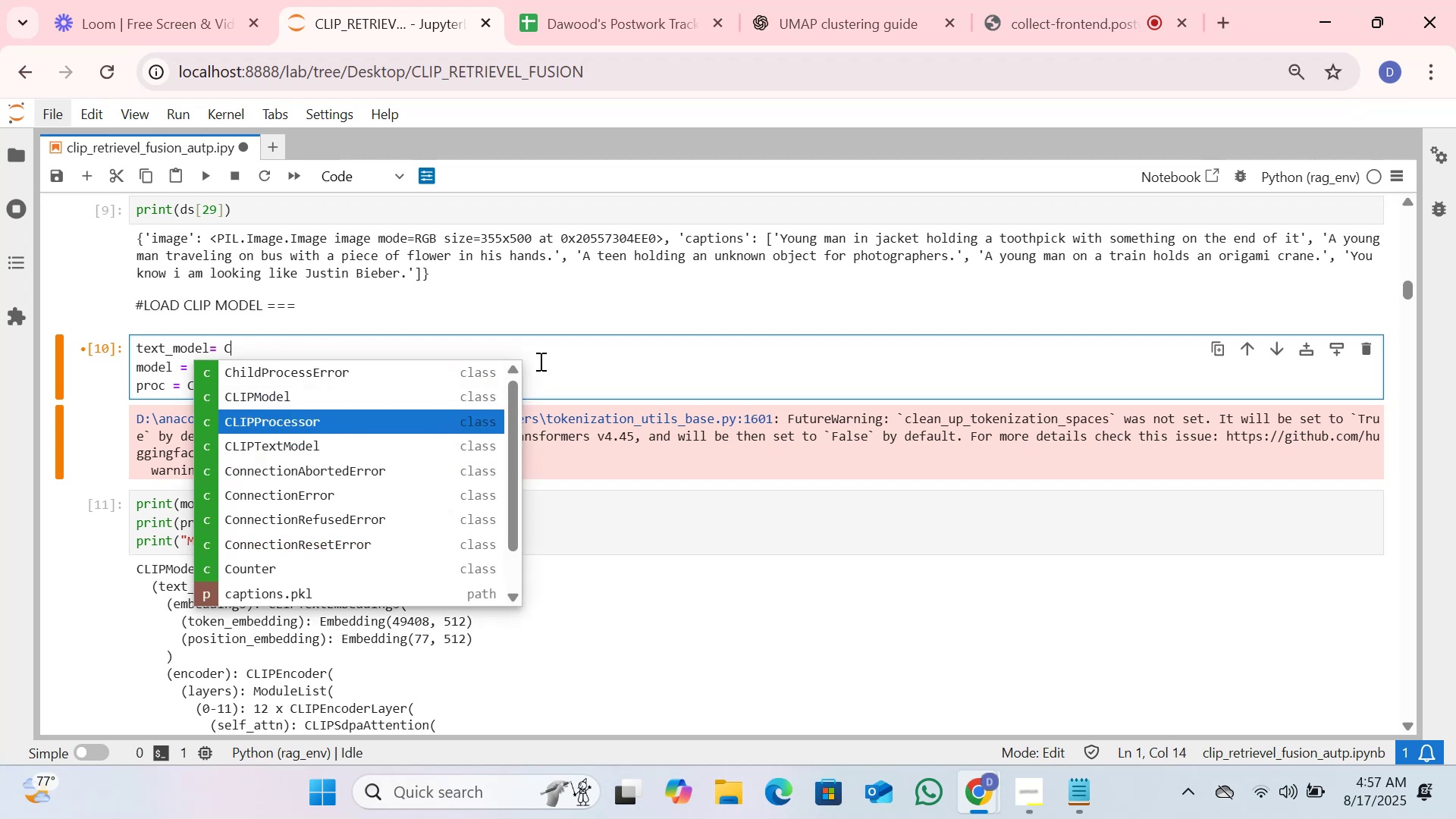 
key(ArrowDown)
 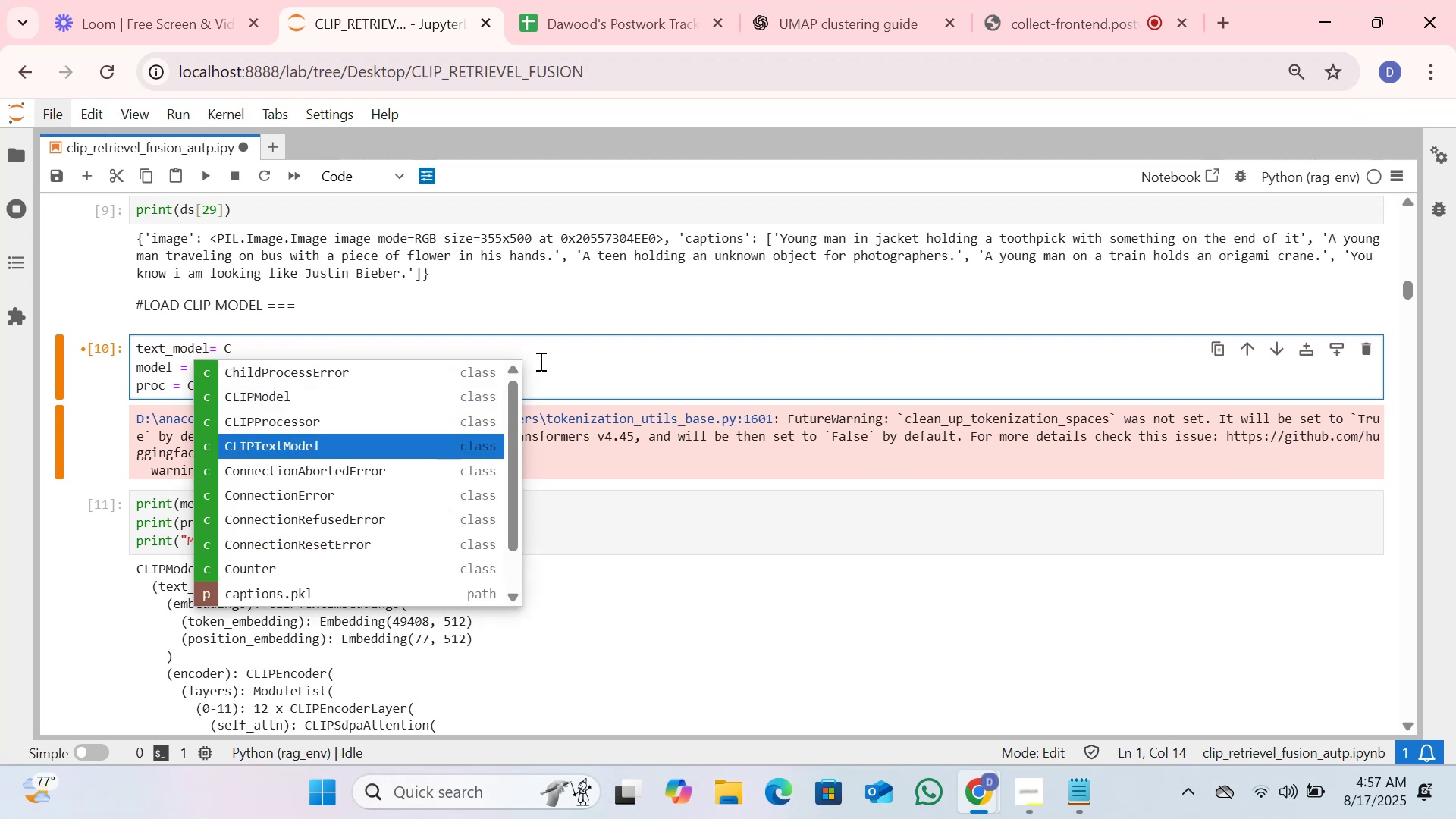 
key(Enter)
 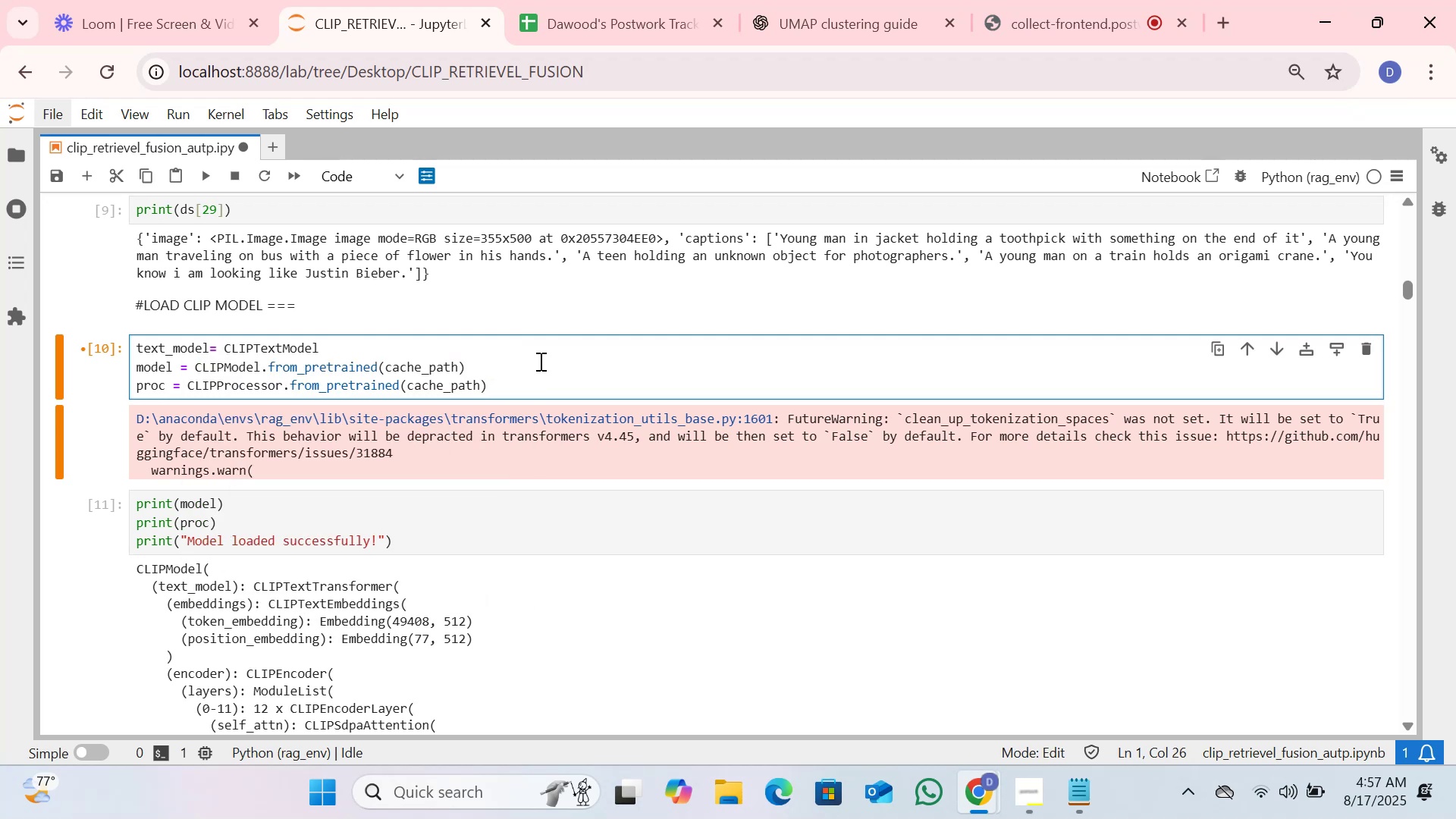 
type())
key(Backspace)
type(.from)
key(Tab)
 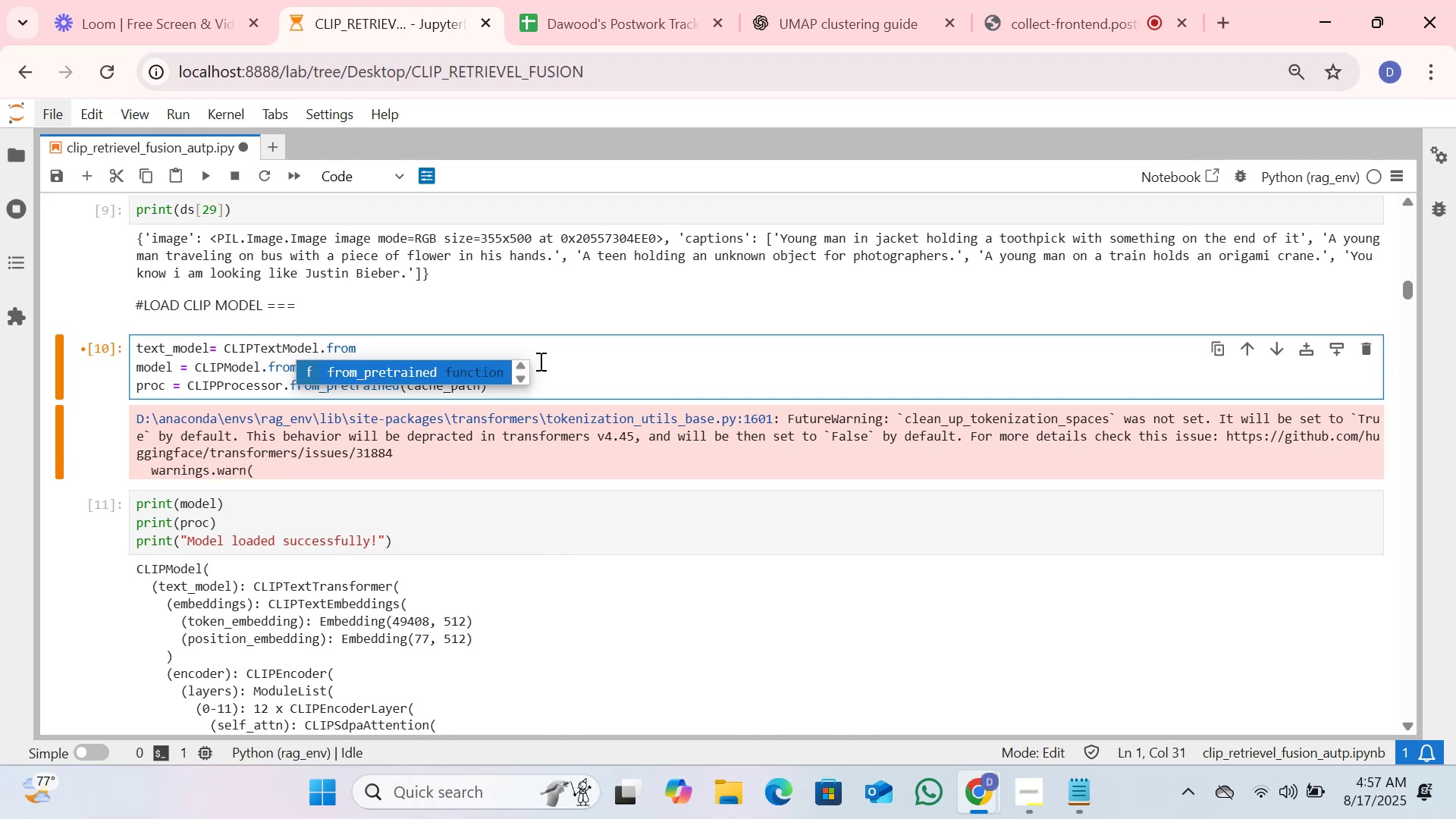 
key(Enter)
 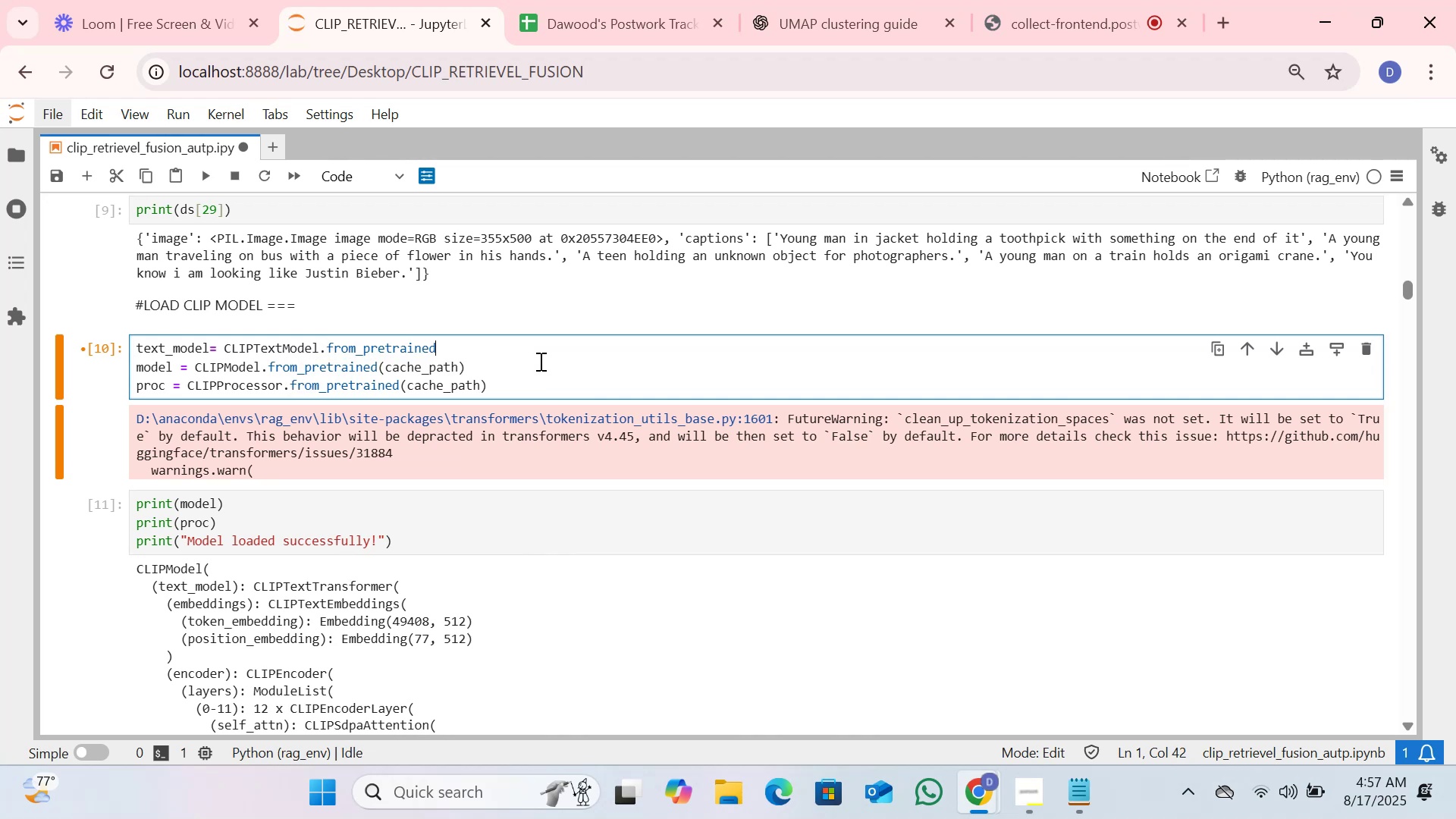 
key(Shift+0)
 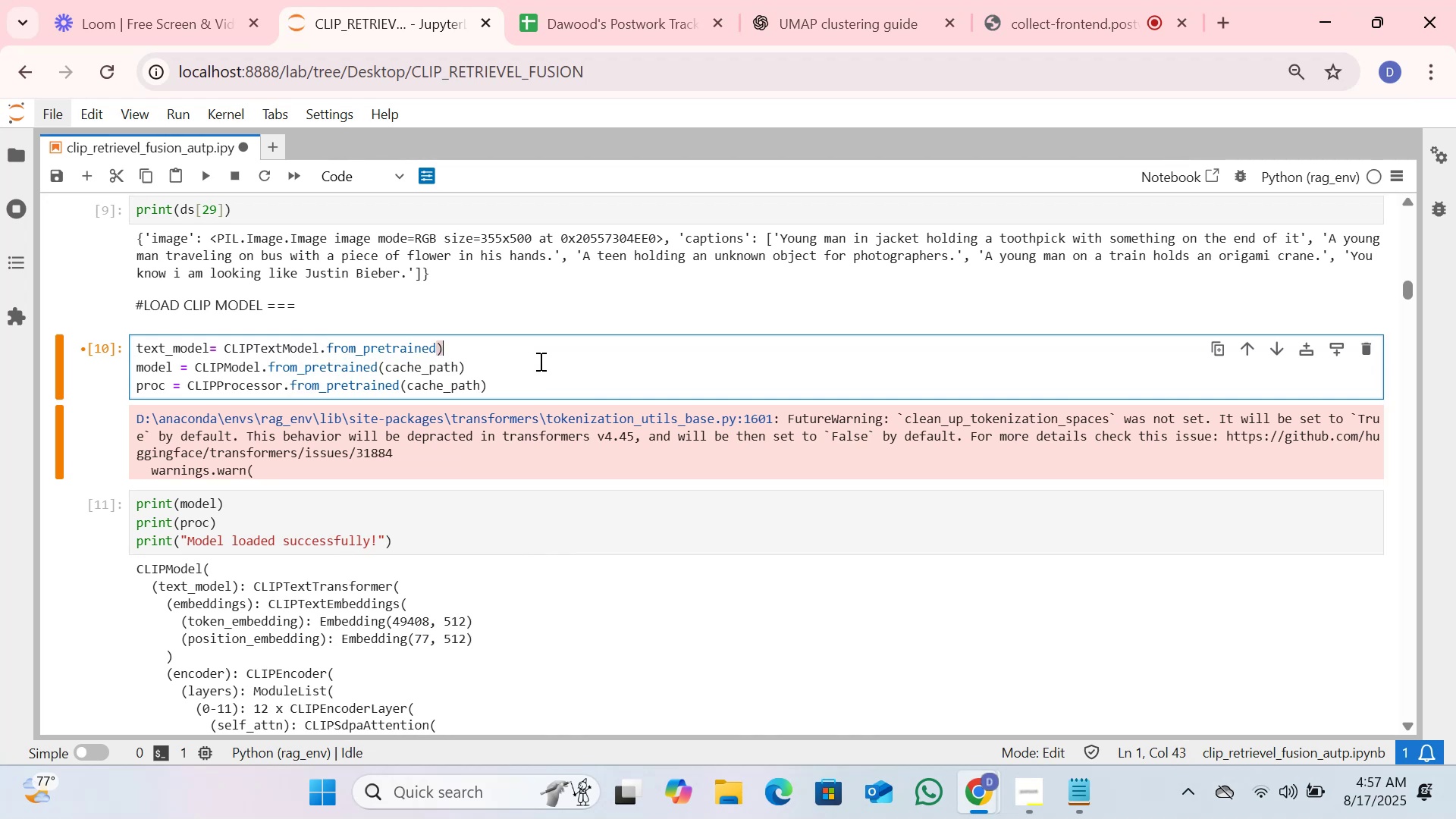 
key(Backspace)
 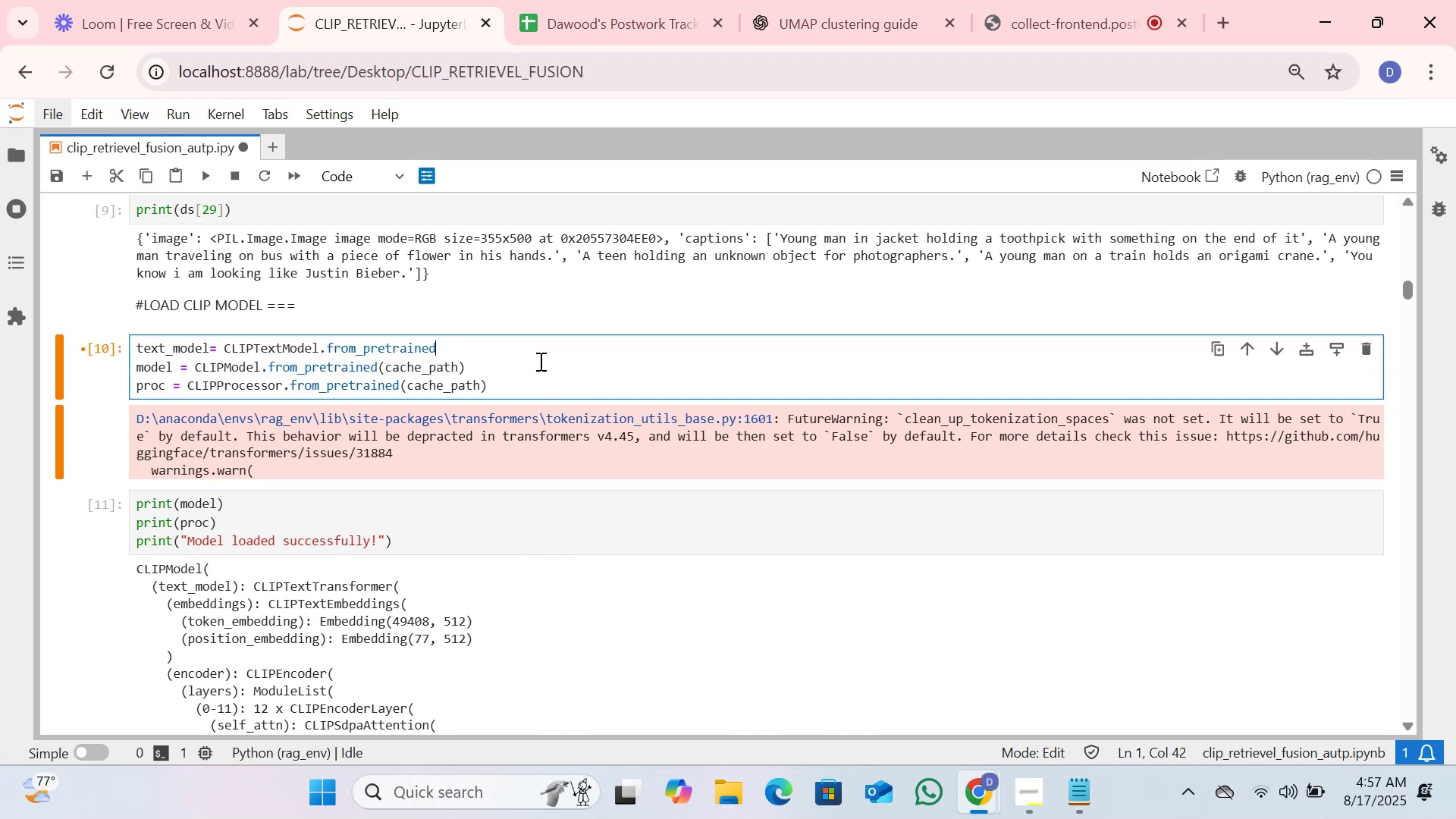 
key(Shift+9)
 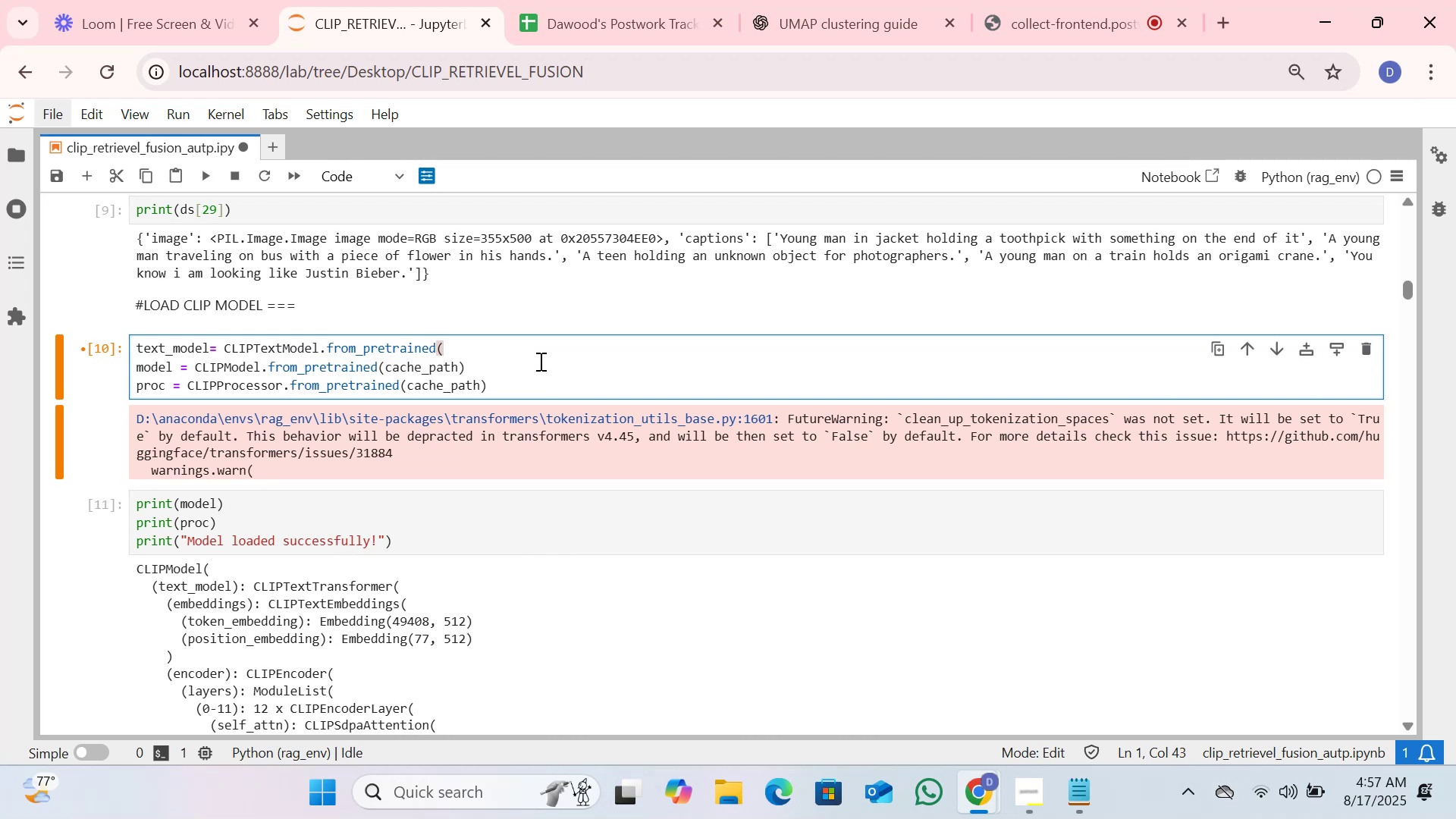 
key(ArrowLeft)
 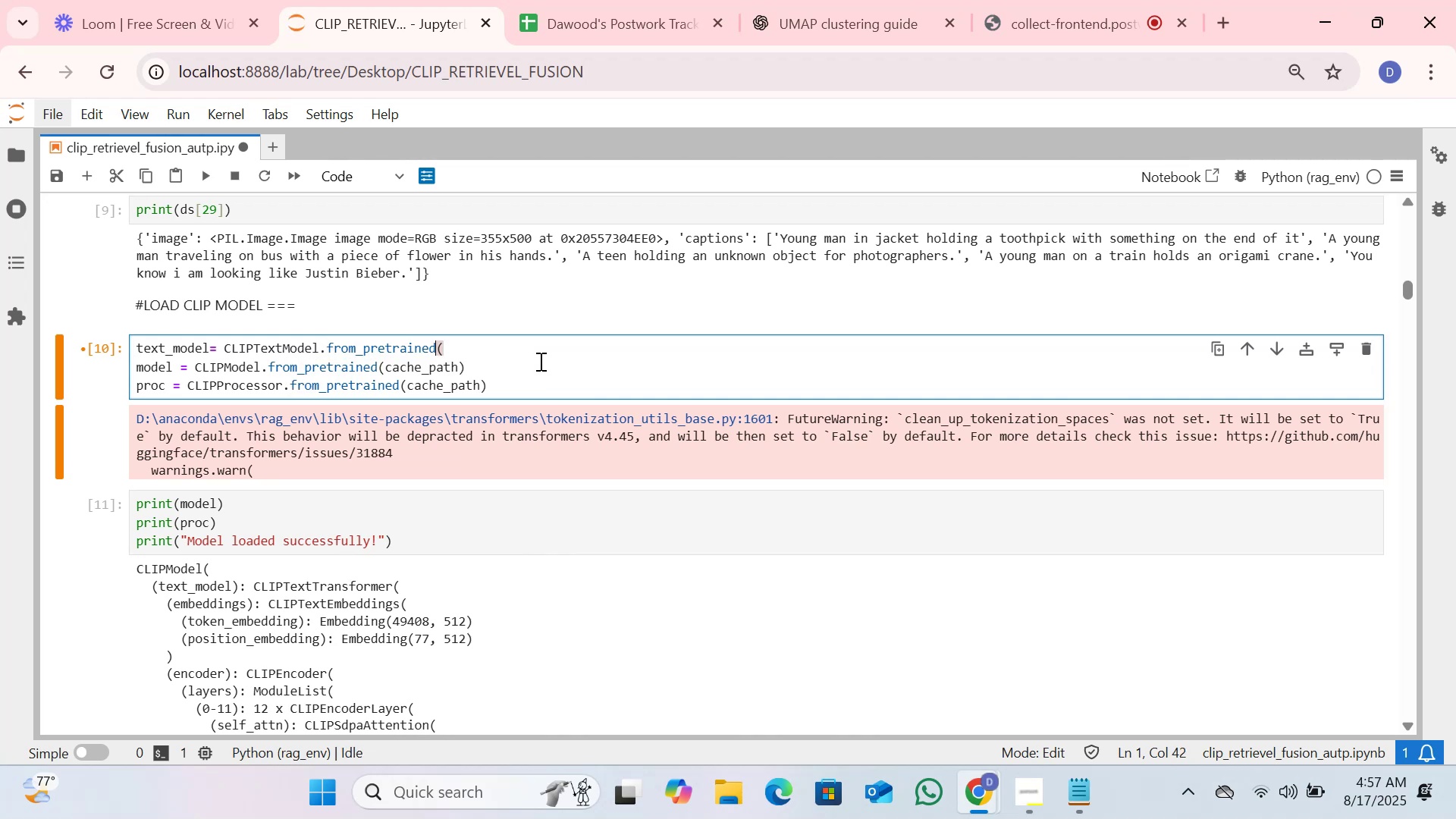 
key(Shift+Quote)
 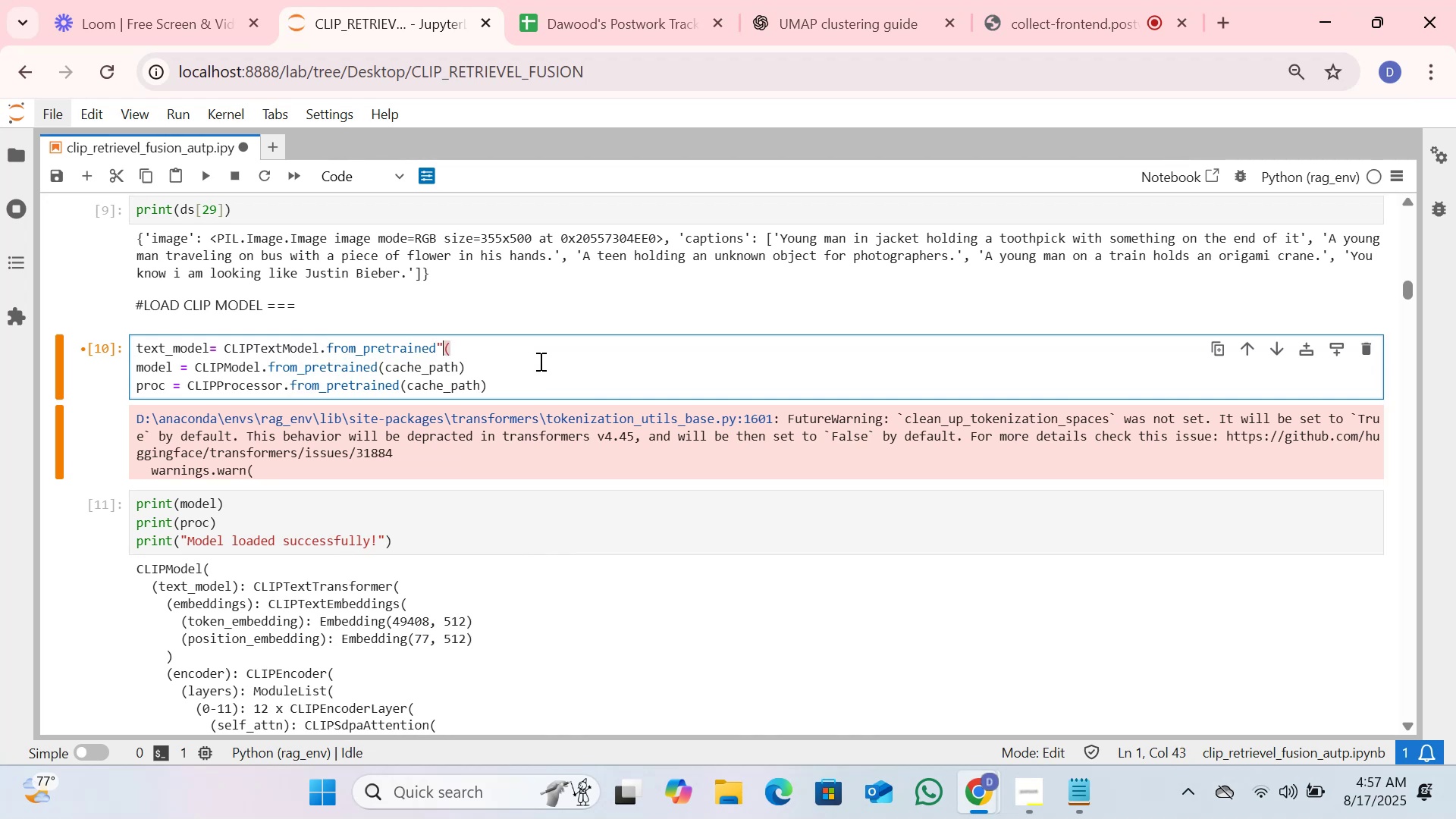 
key(Shift+Quote)
 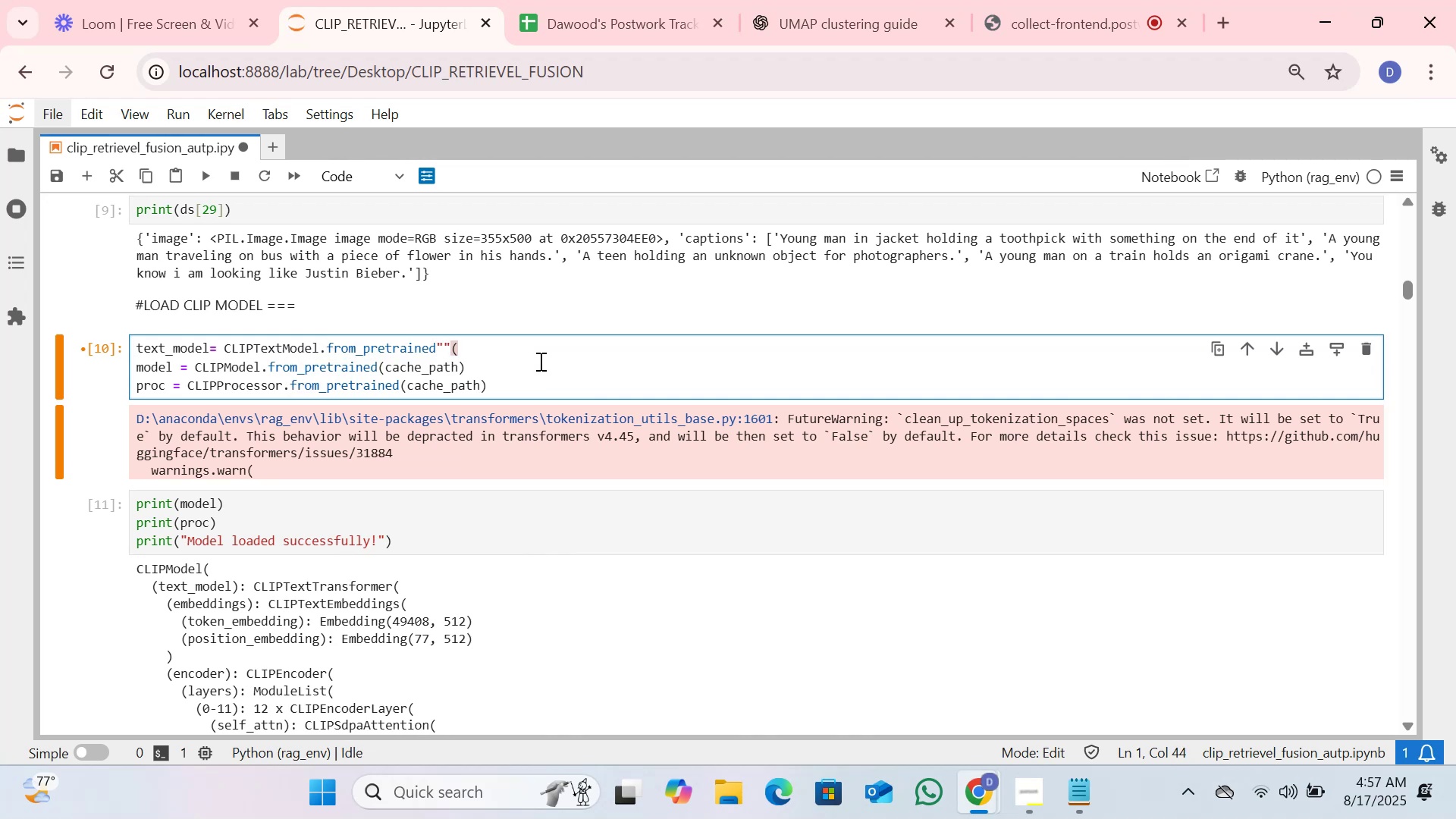 
key(Backspace)
 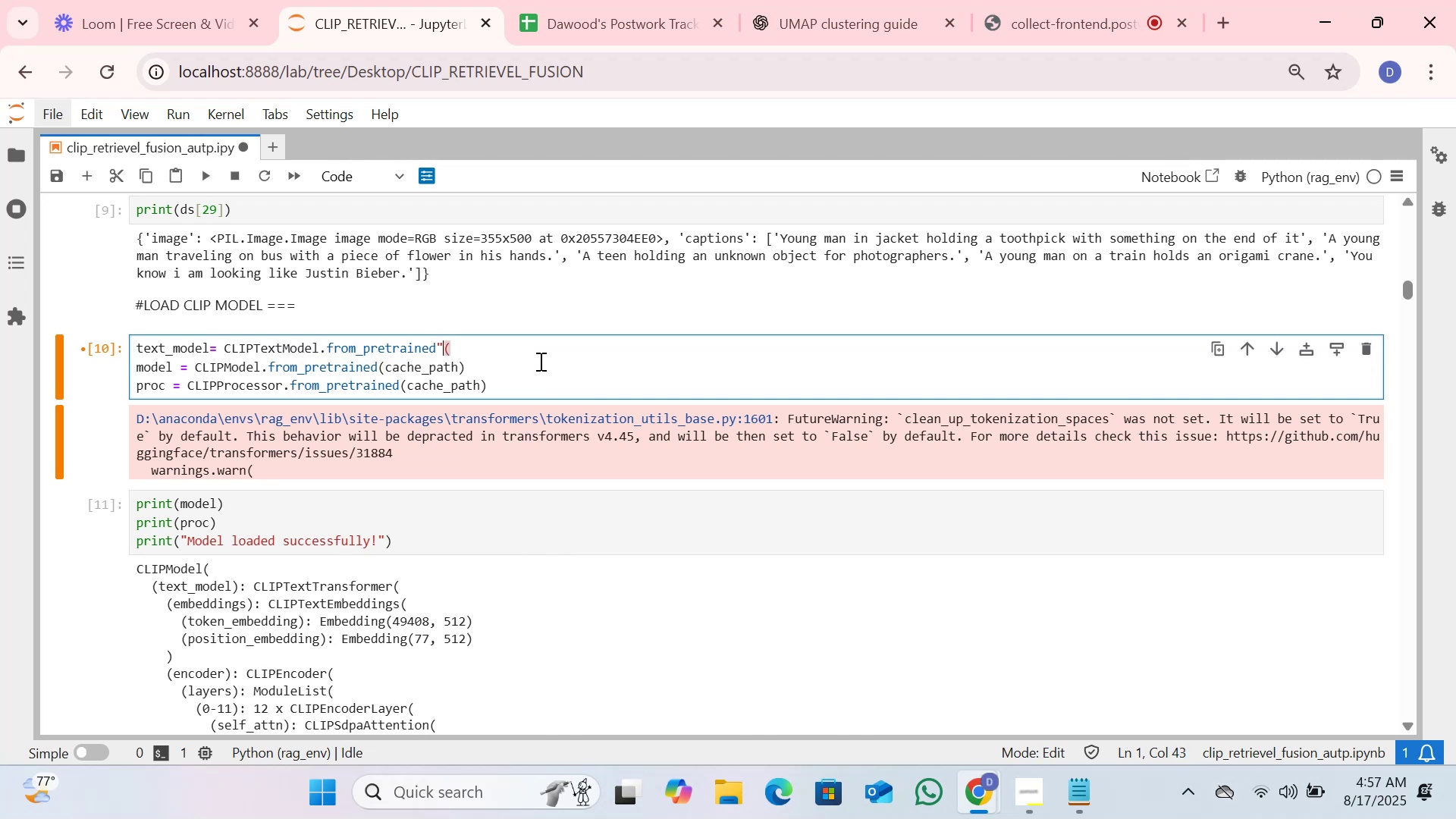 
key(Backspace)
 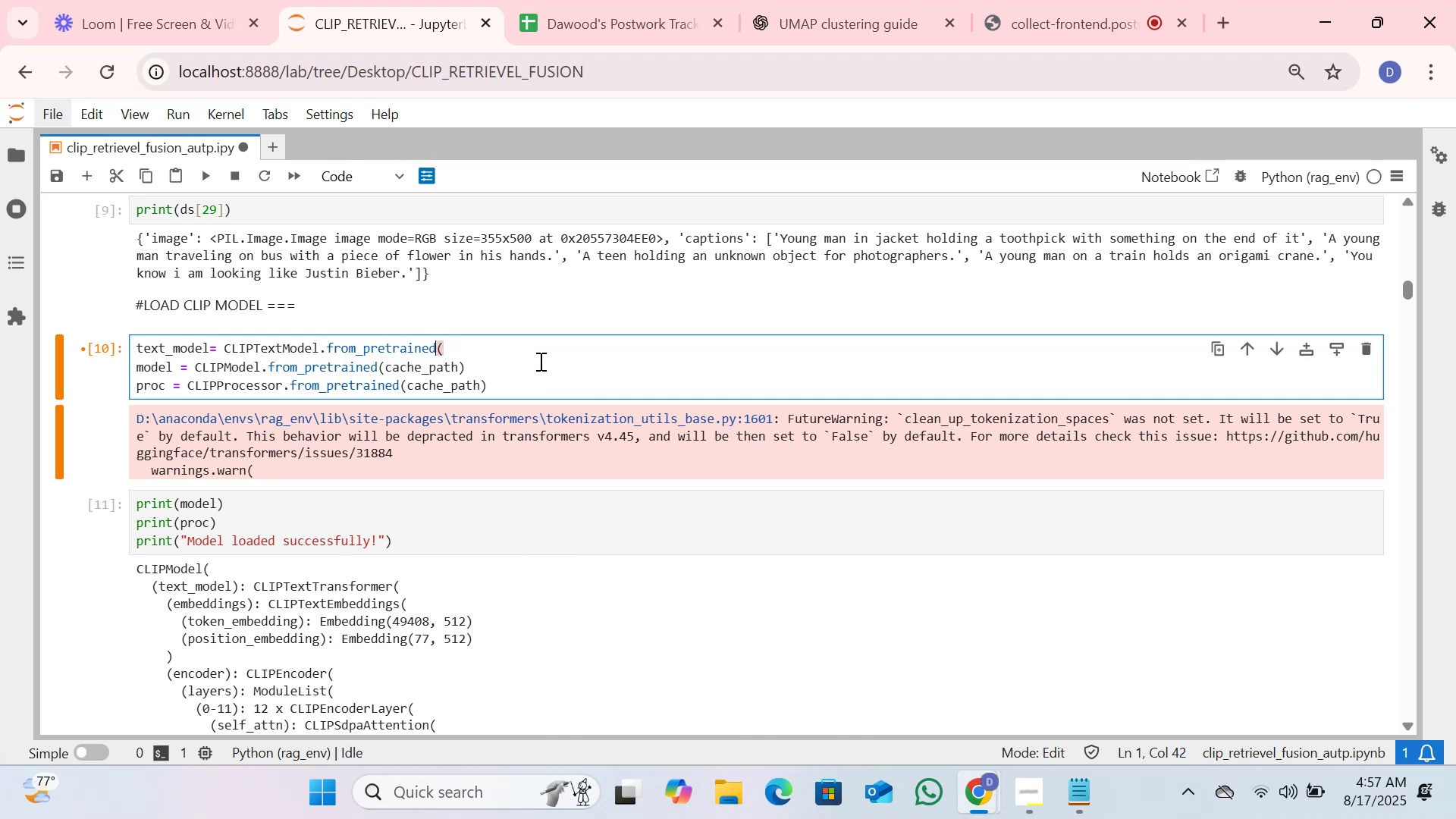 
key(ArrowRight)
 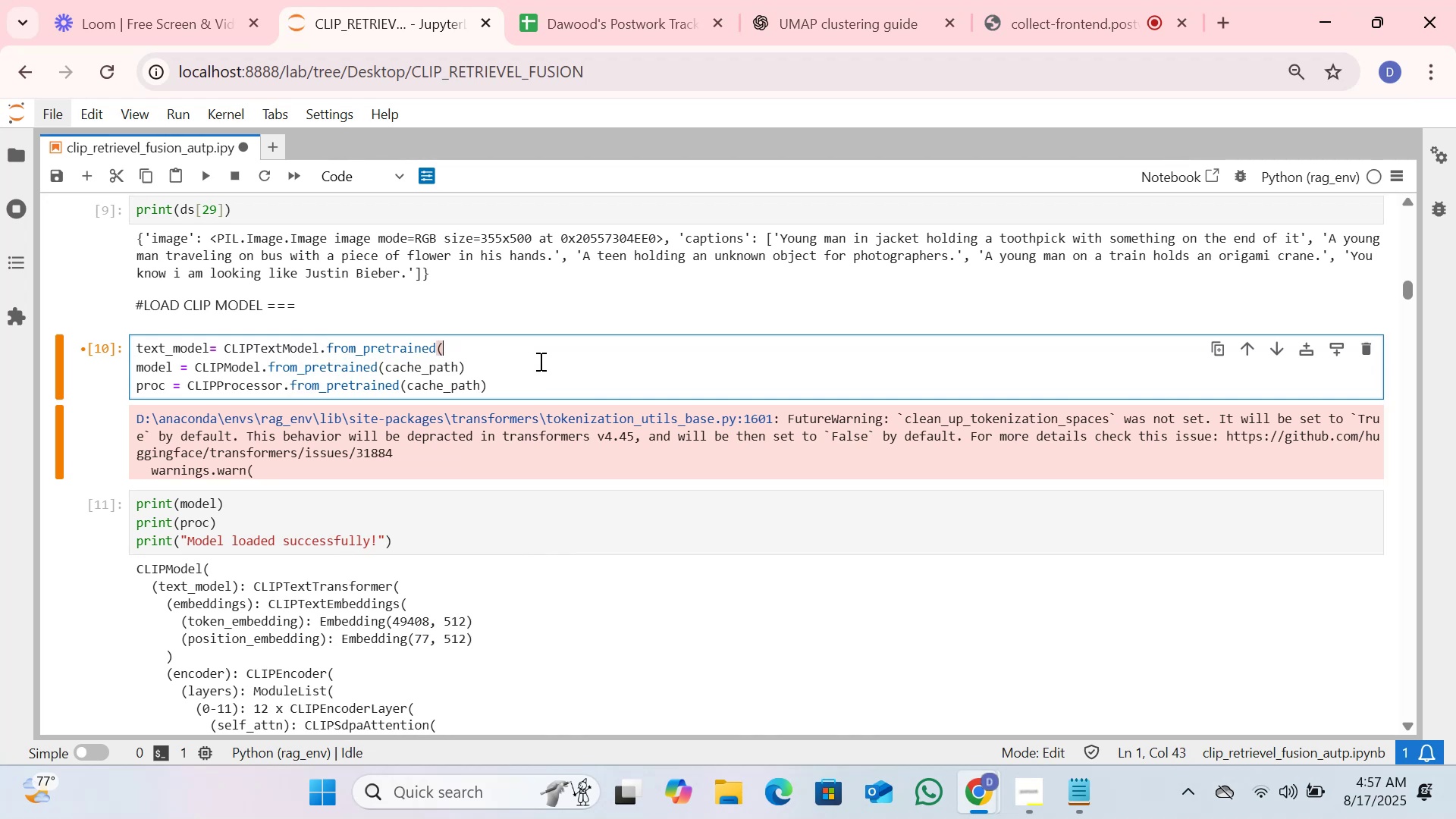 
key(Shift+Quote)
 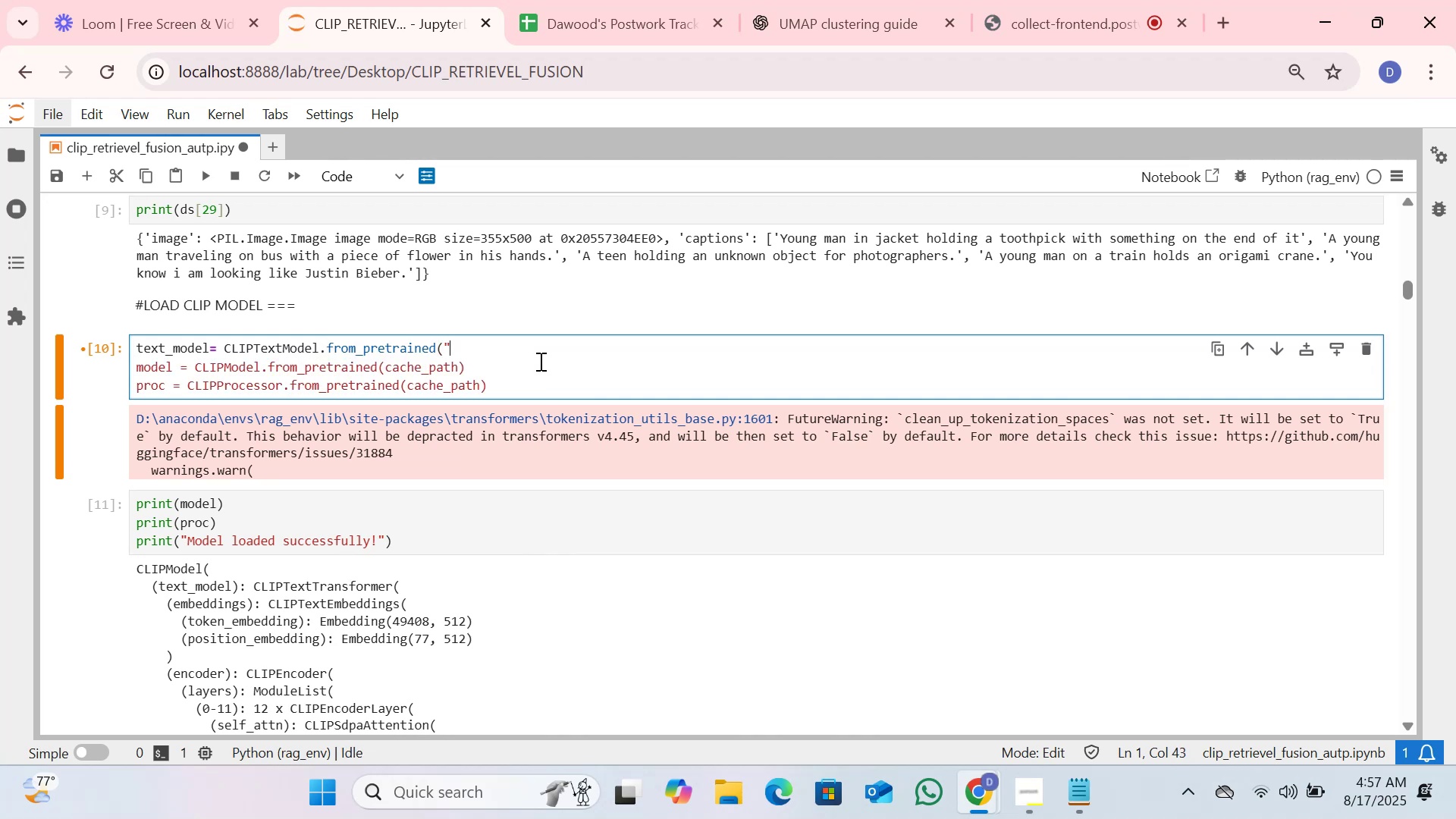 
key(Shift+Quote)
 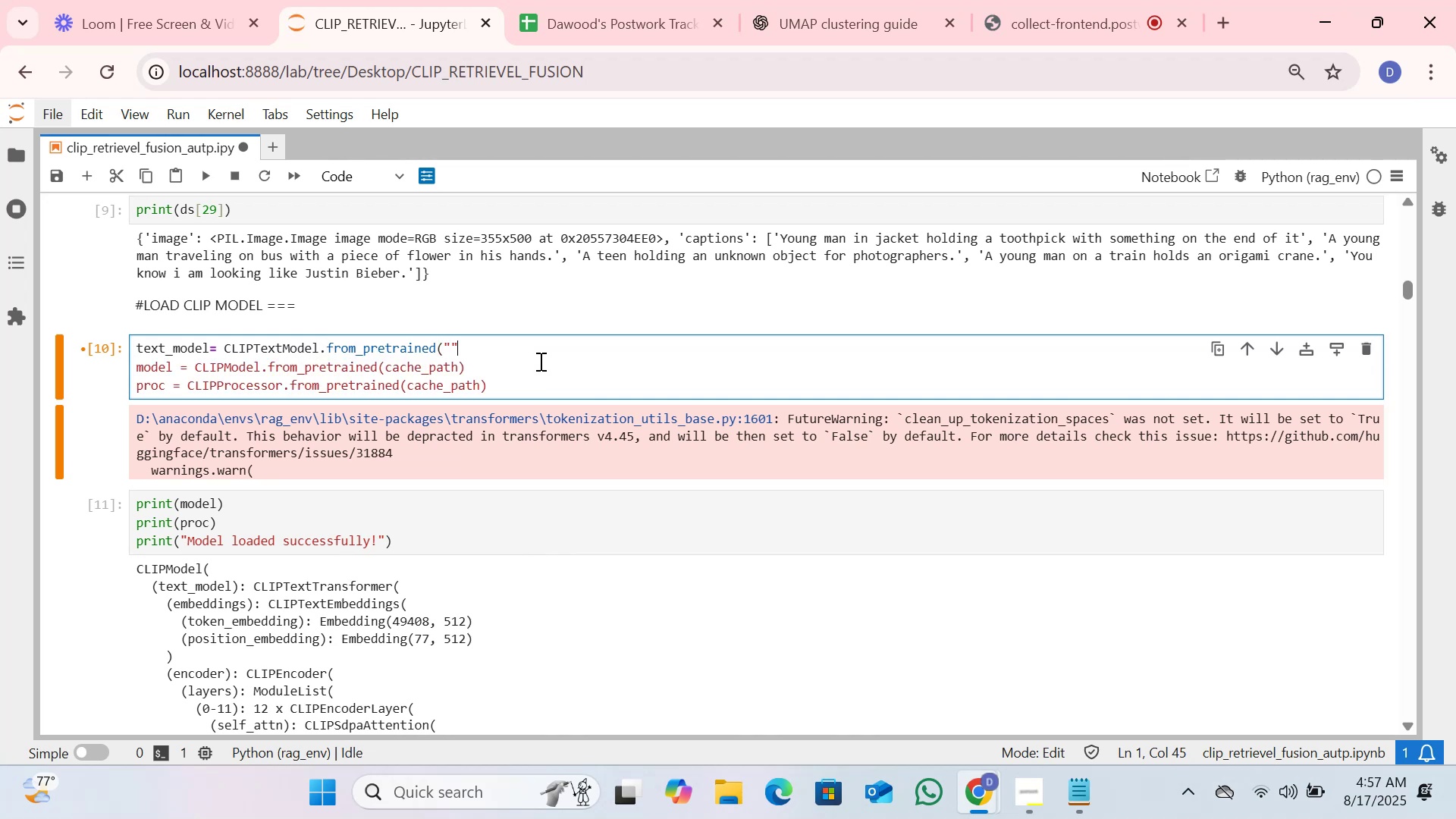 
key(ArrowLeft)
 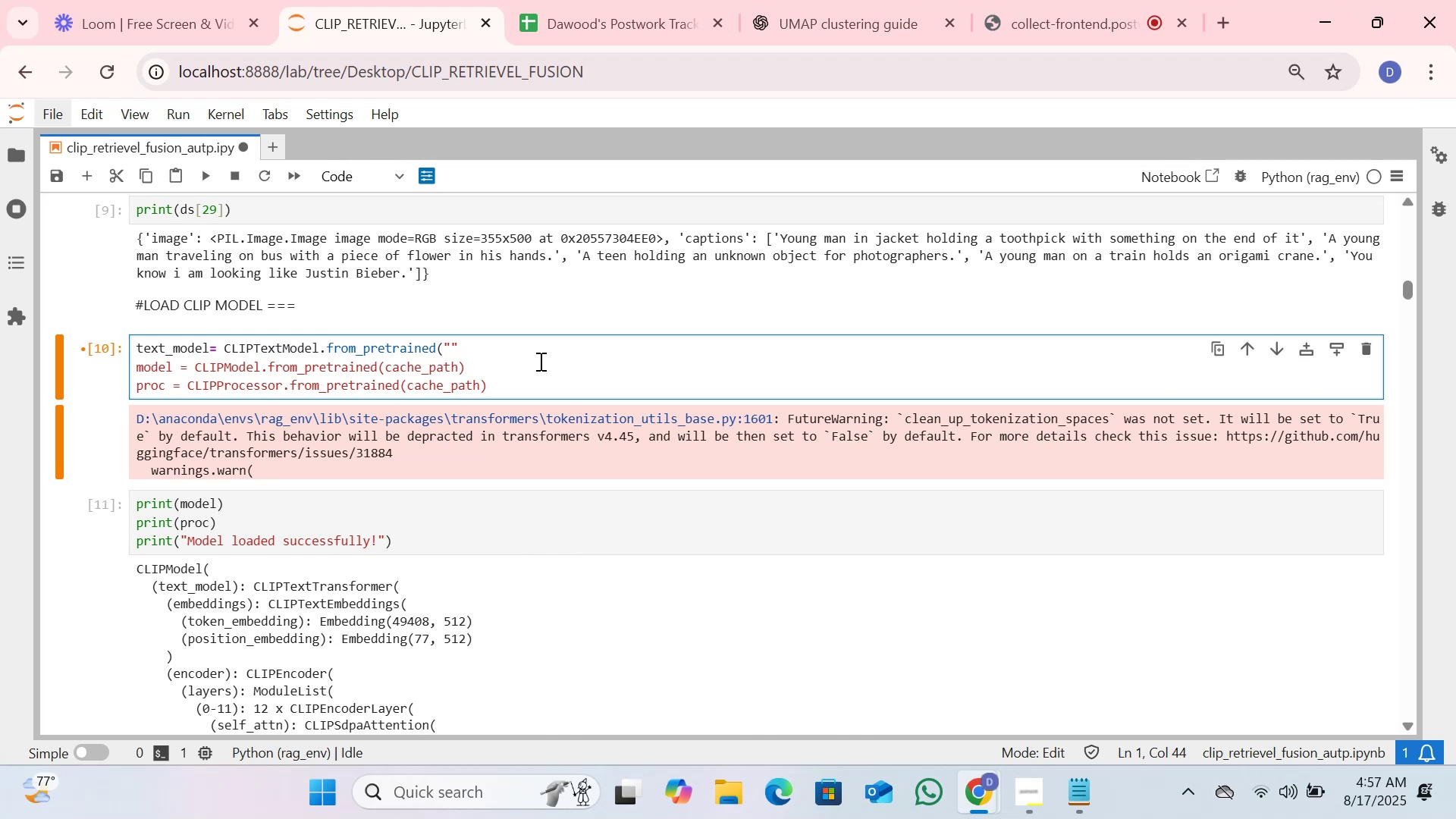 
type(opena)
 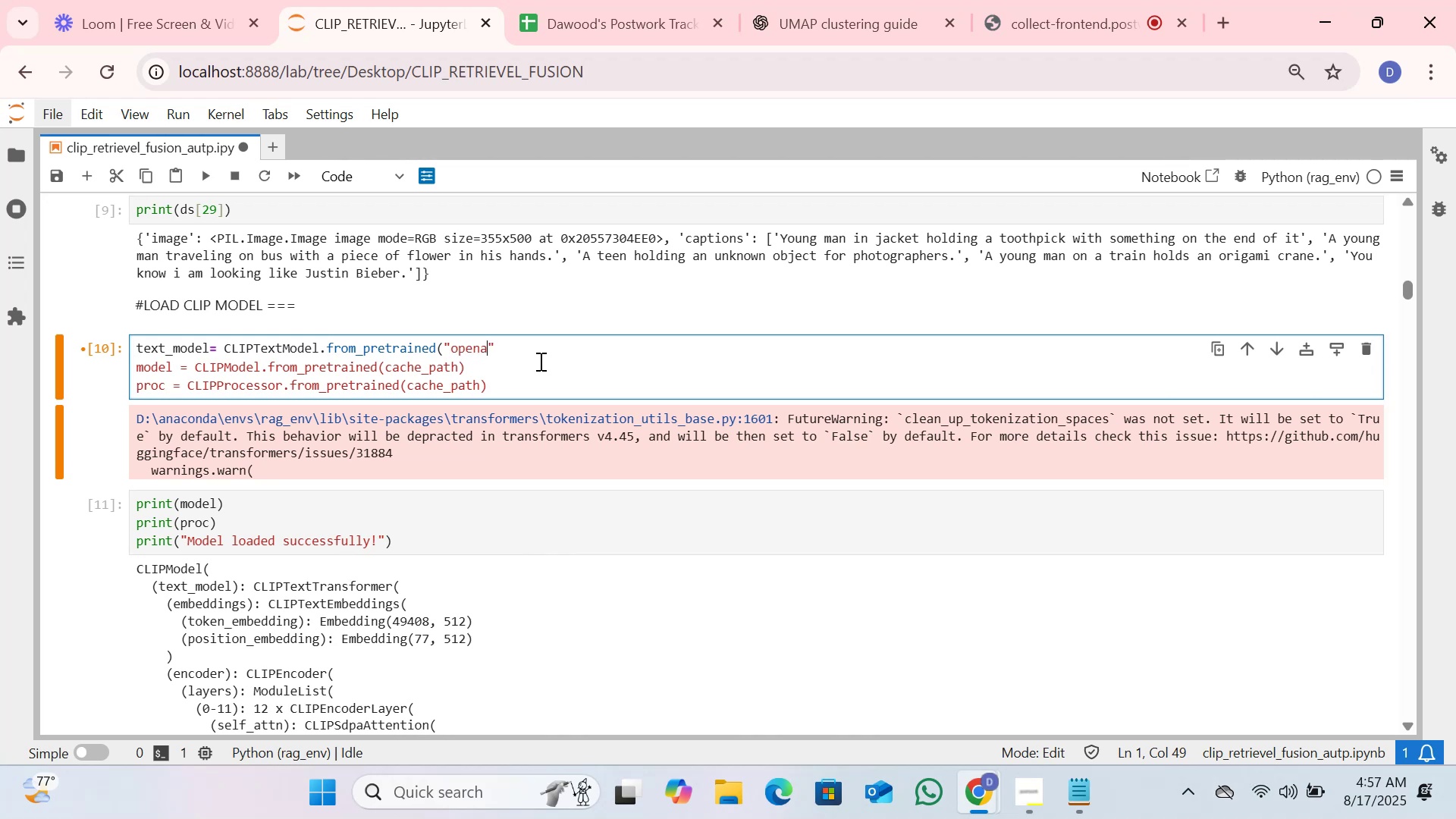 
wait(5.37)
 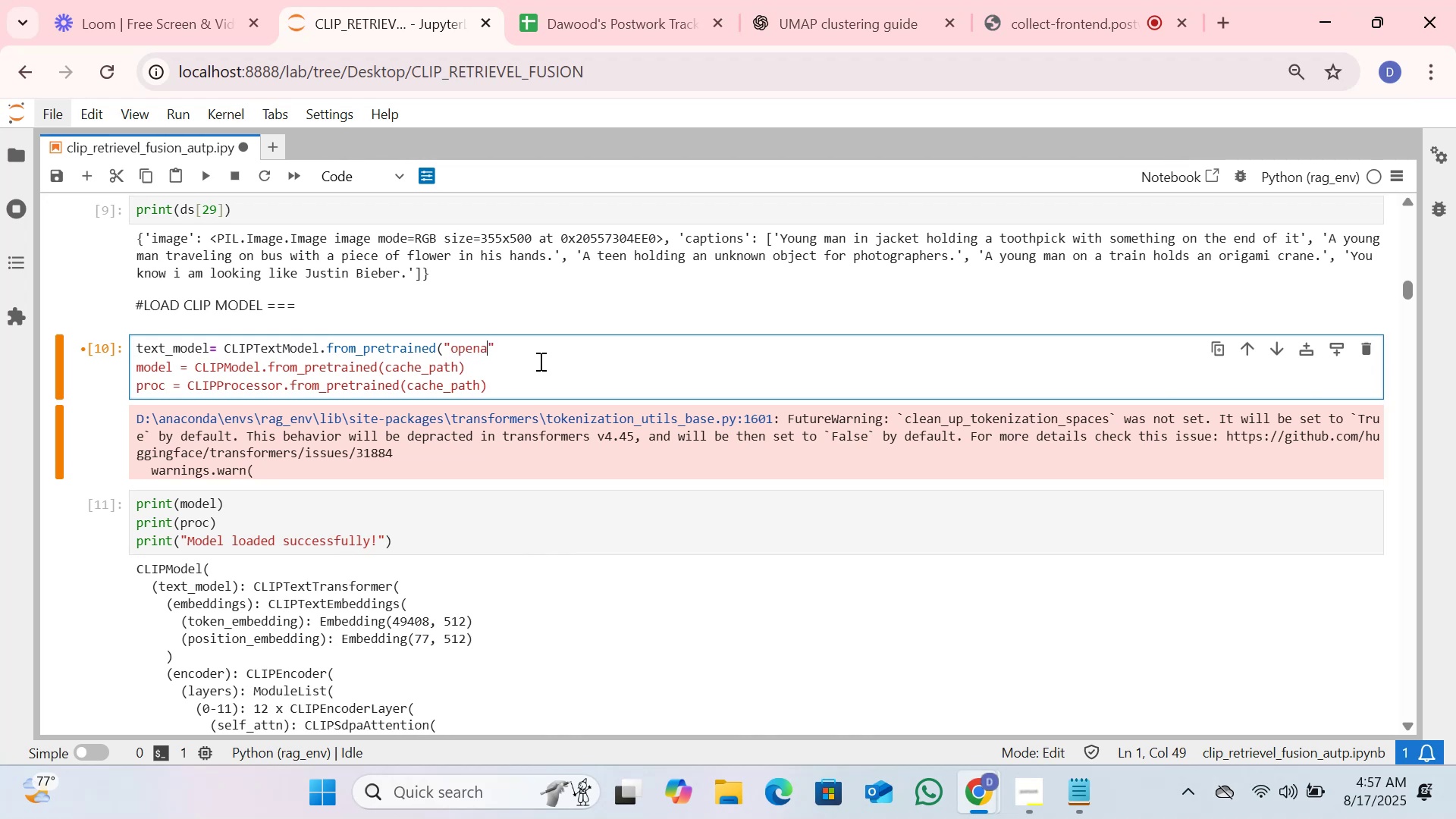 
type(i/clip-vit-baee)
key(Backspace)
key(Backspace)
type(se-pathc)
key(Backspace)
key(Backspace)
type(ch)
 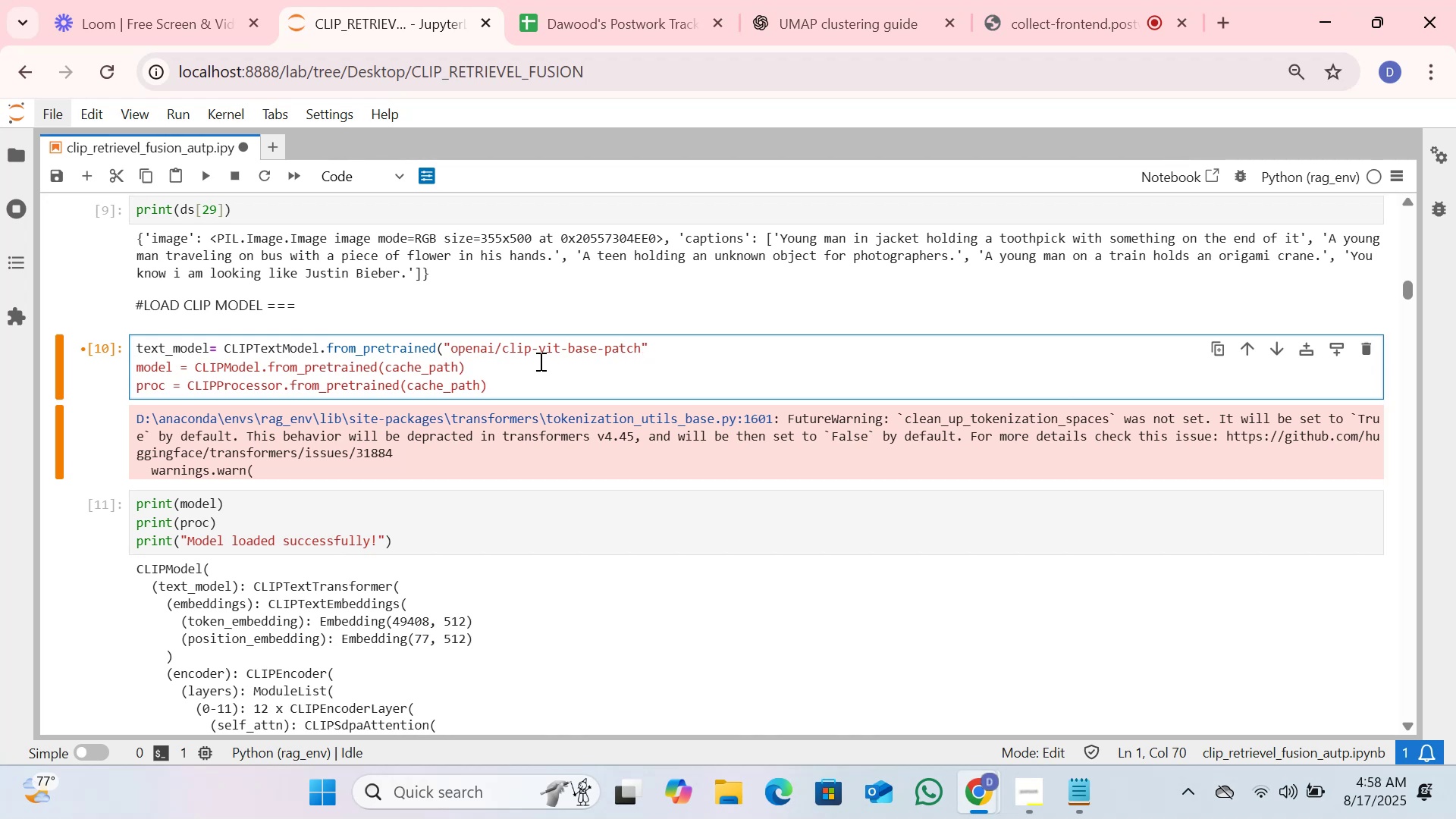 
wait(15.46)
 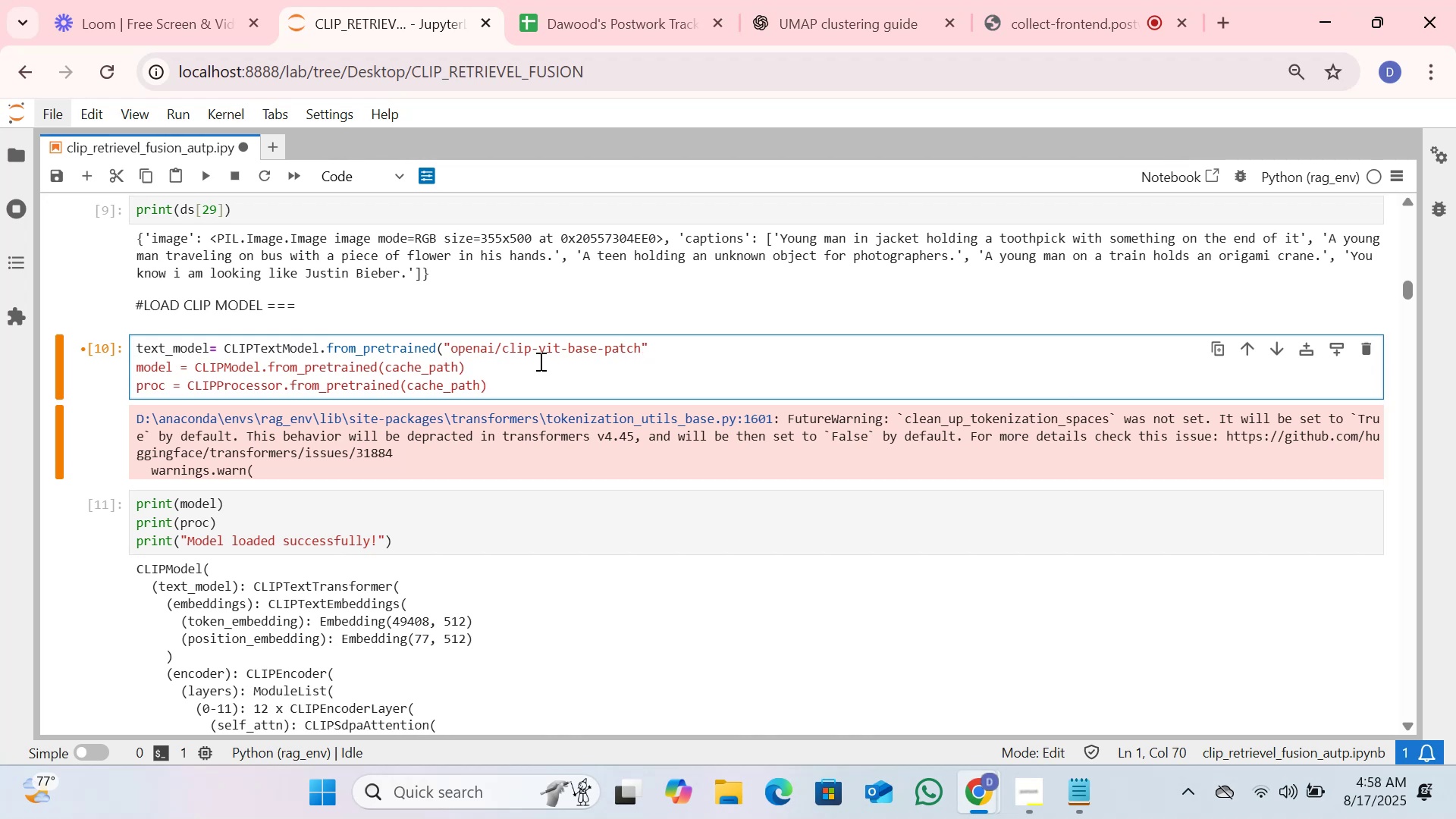 
type(32)
 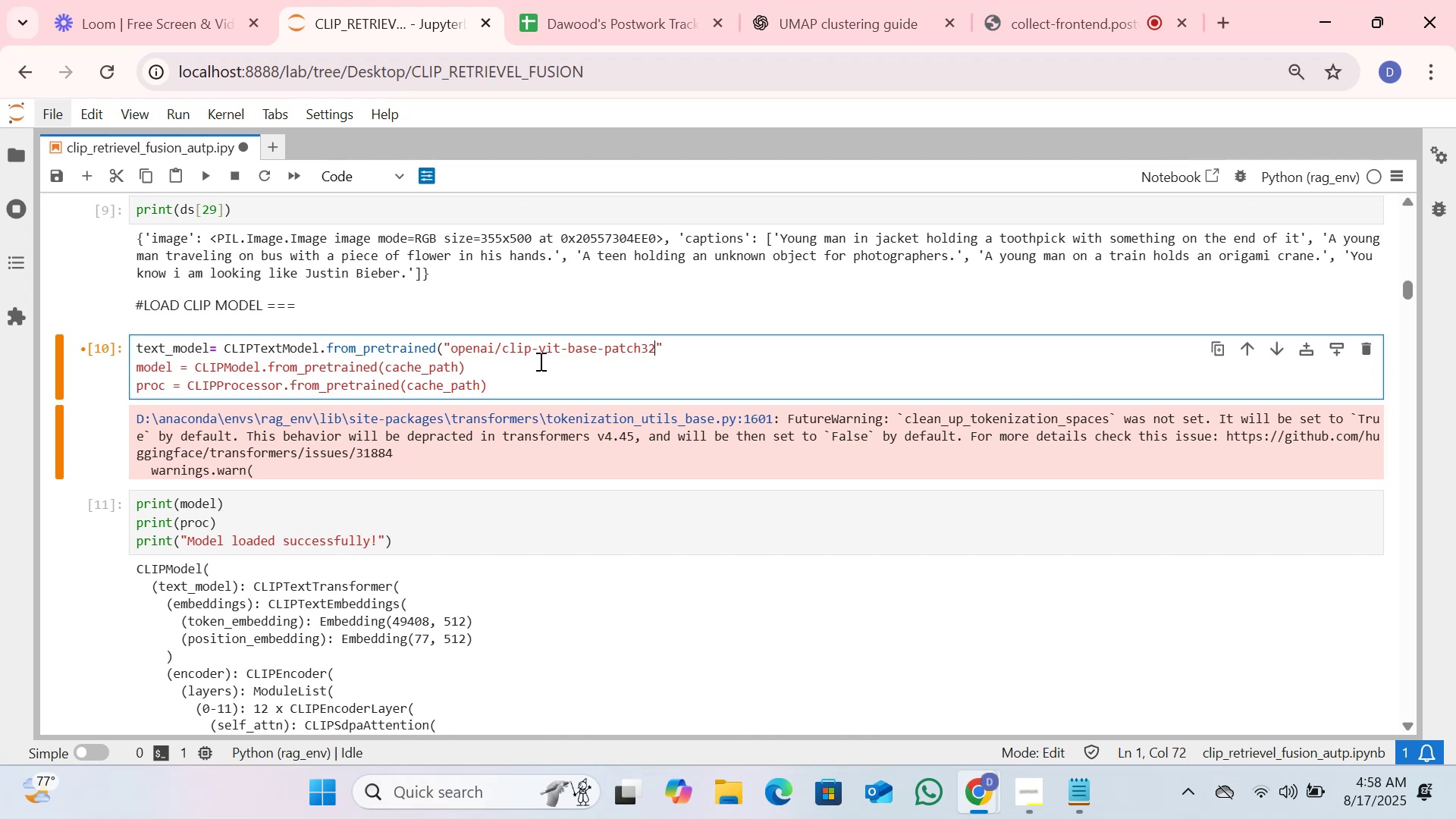 
key(ArrowRight)
 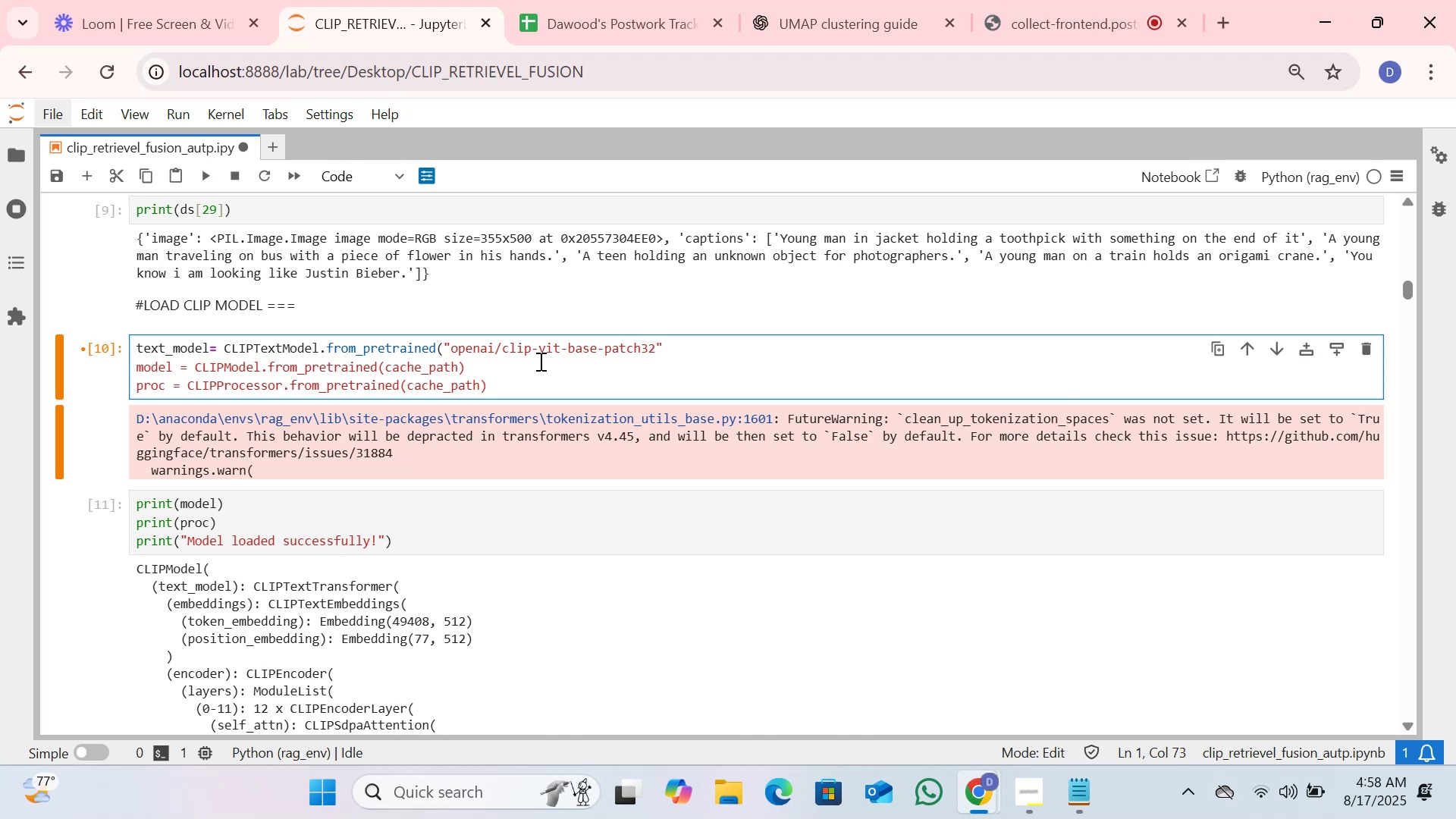 
key(Comma)
 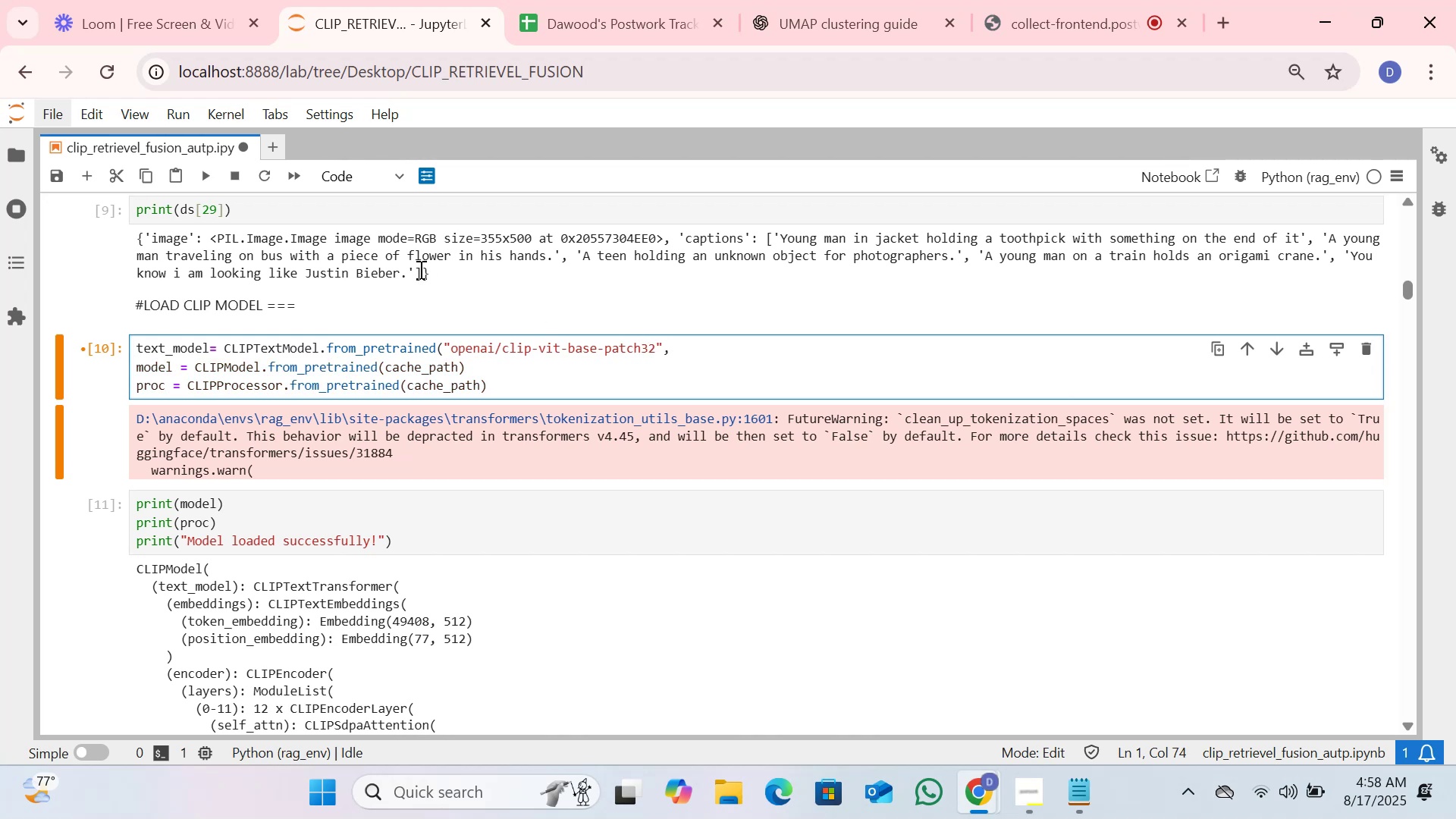 
type(cac)
key(Tab)
 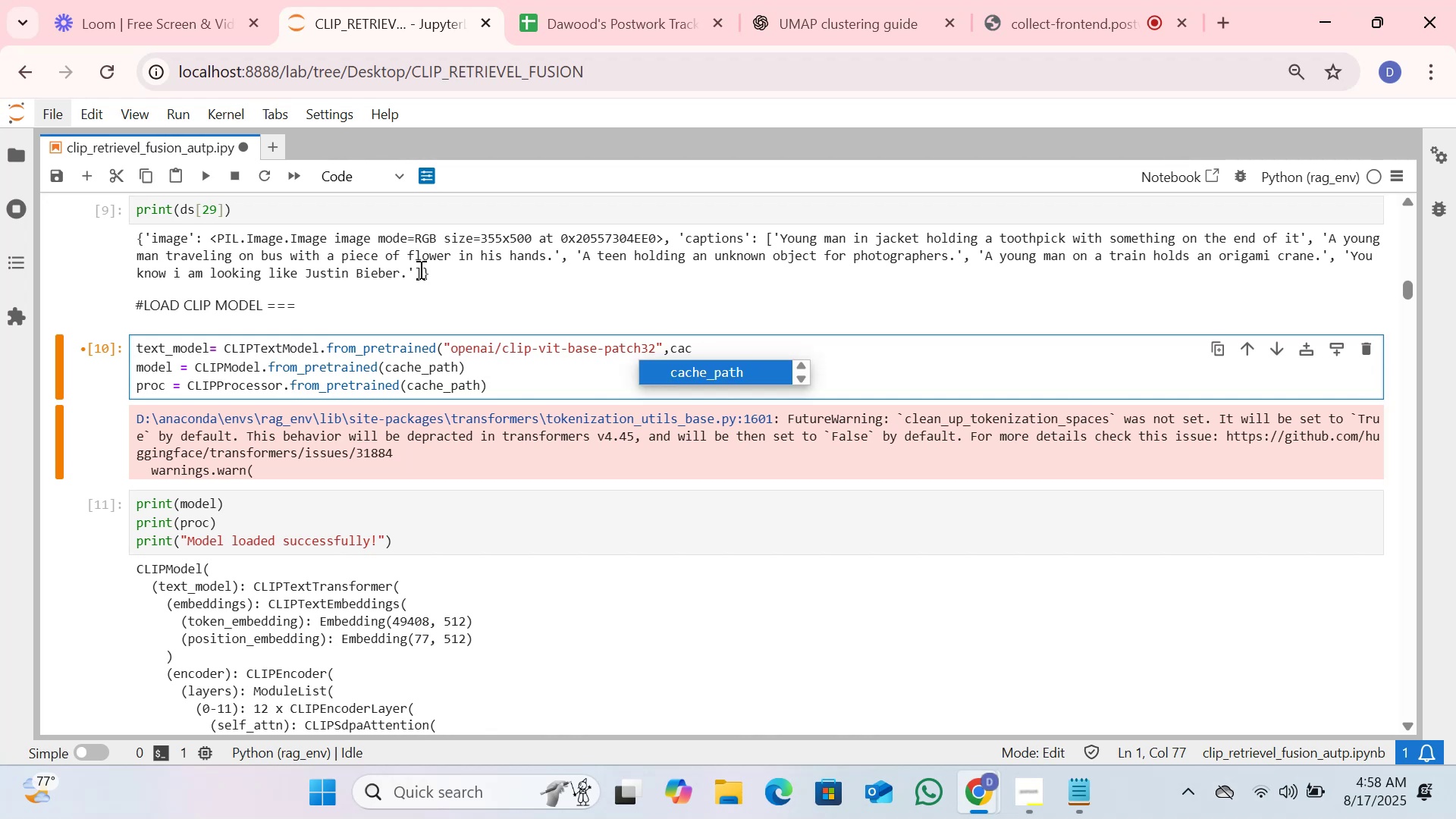 
type(he_dir=cache)
key(Tab)
 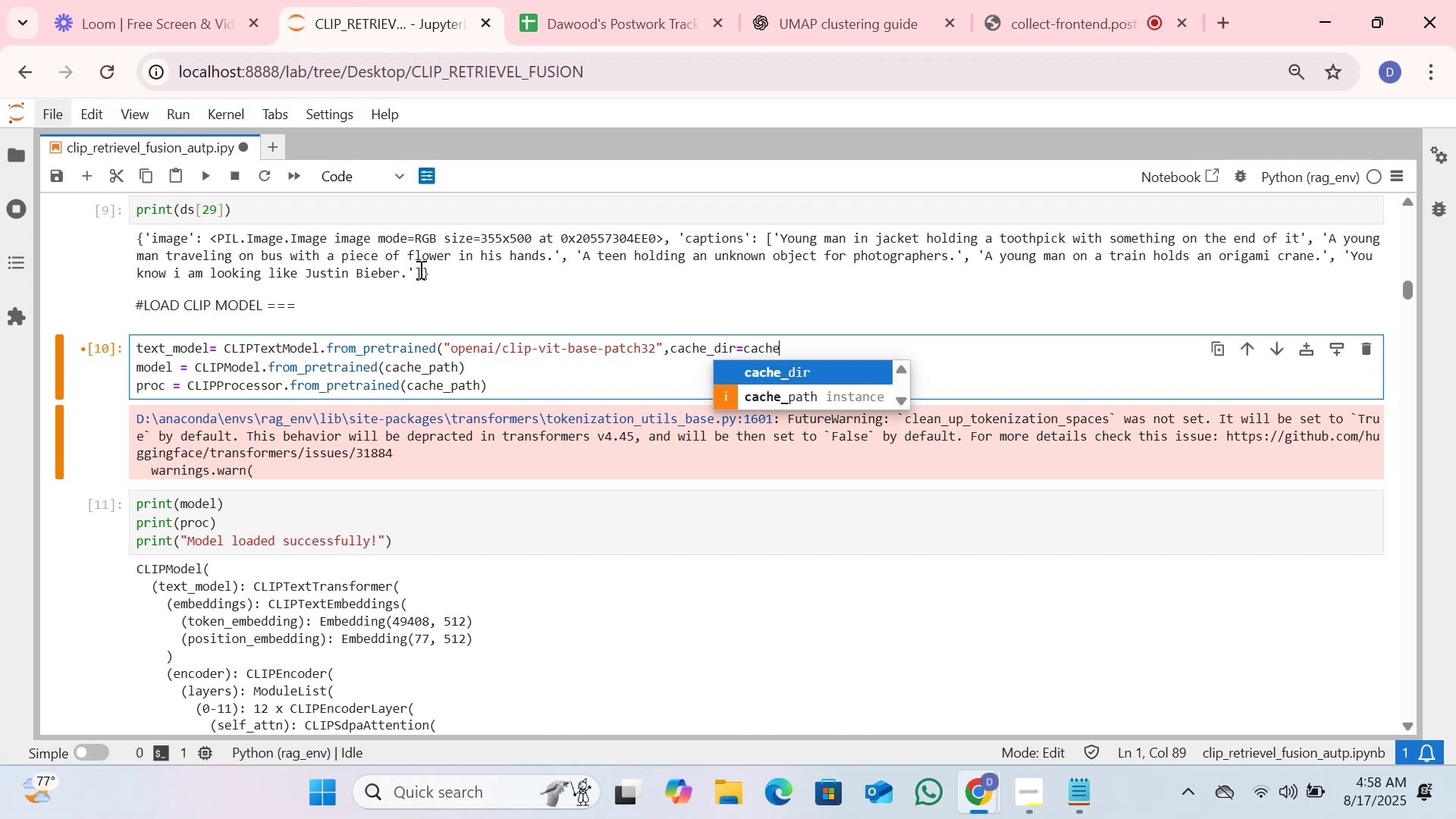 
 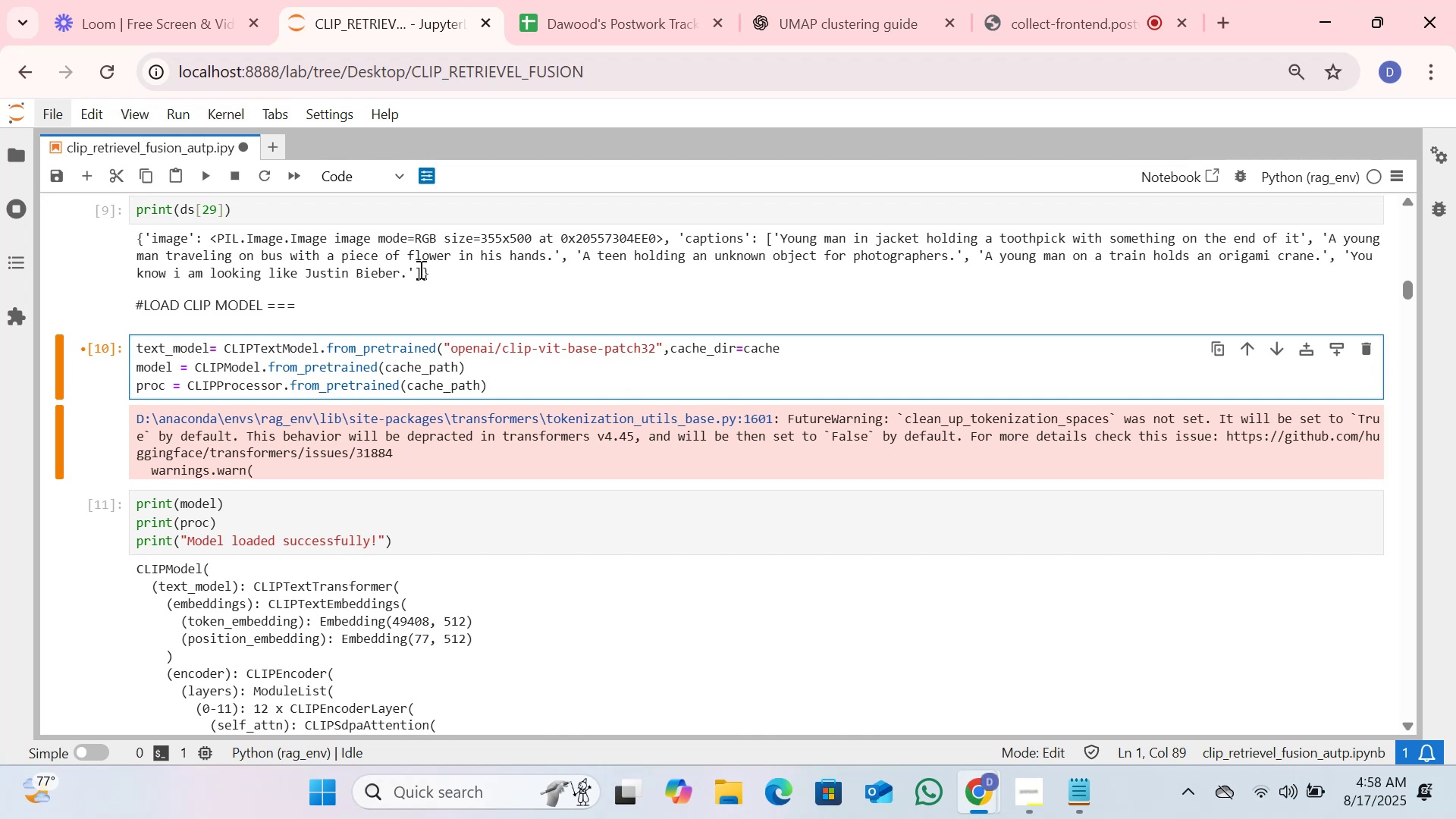 
key(Enter)
 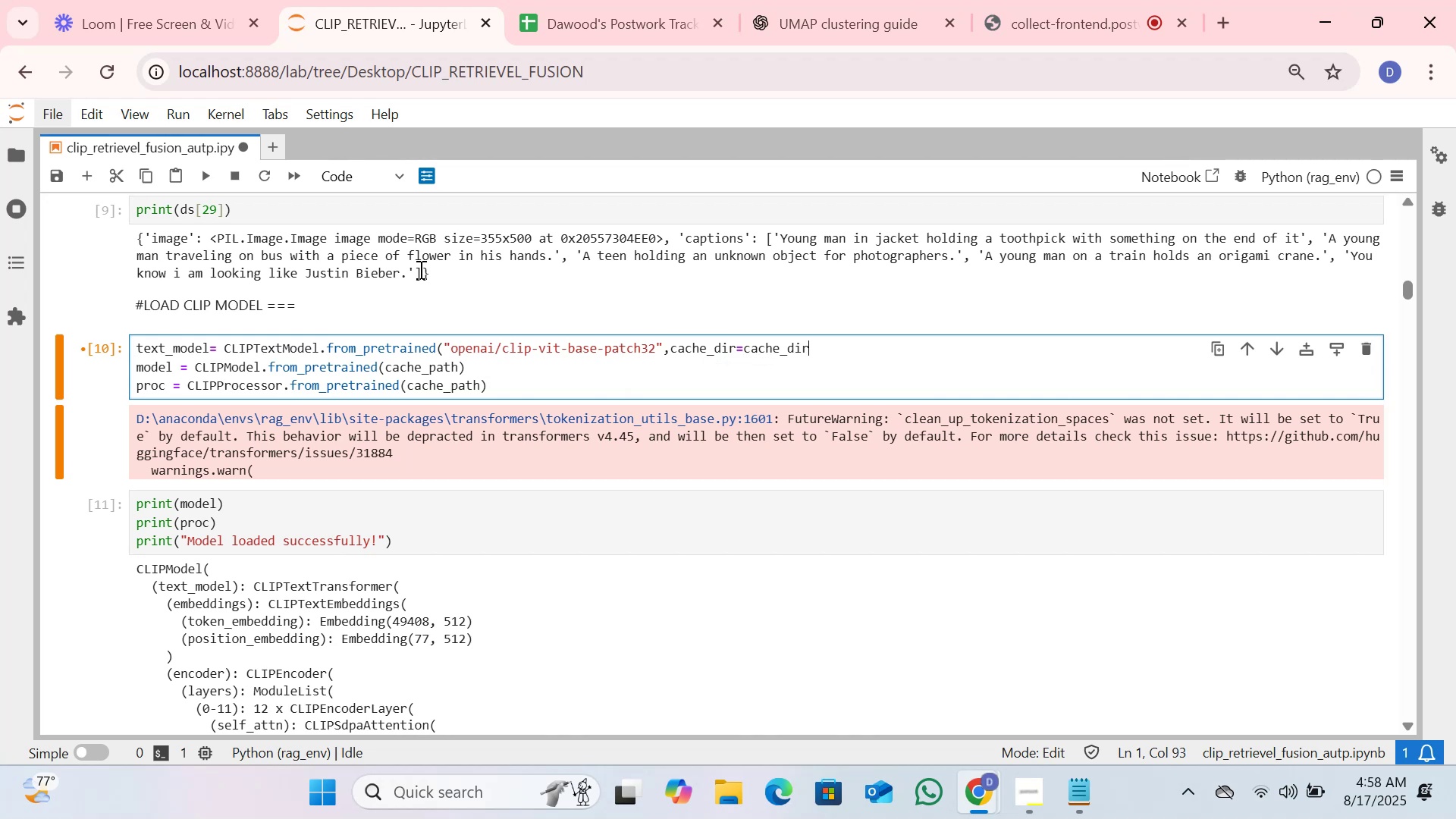 
hold_key(key=Backspace, duration=0.47)
 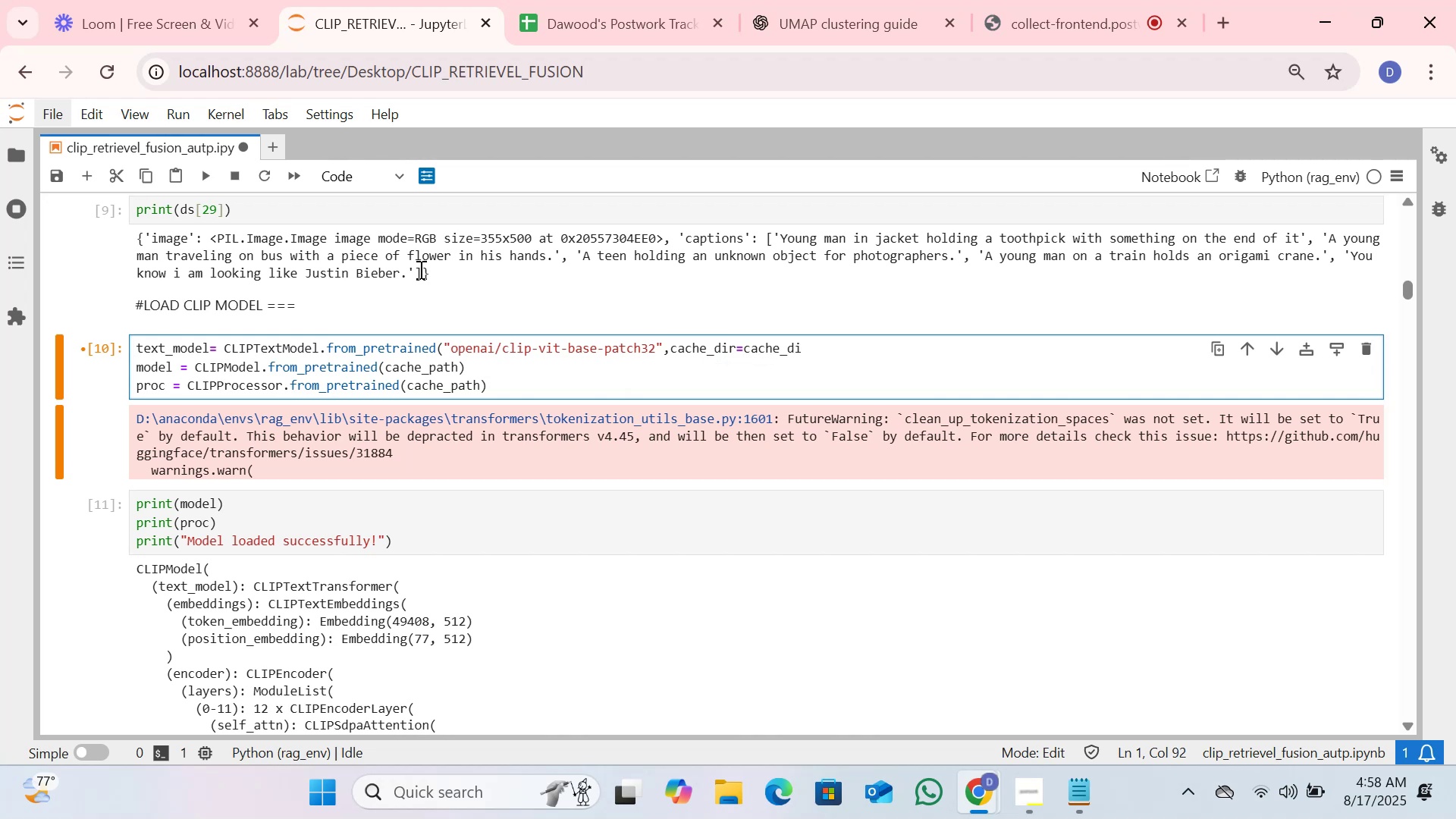 
key(Backspace)
 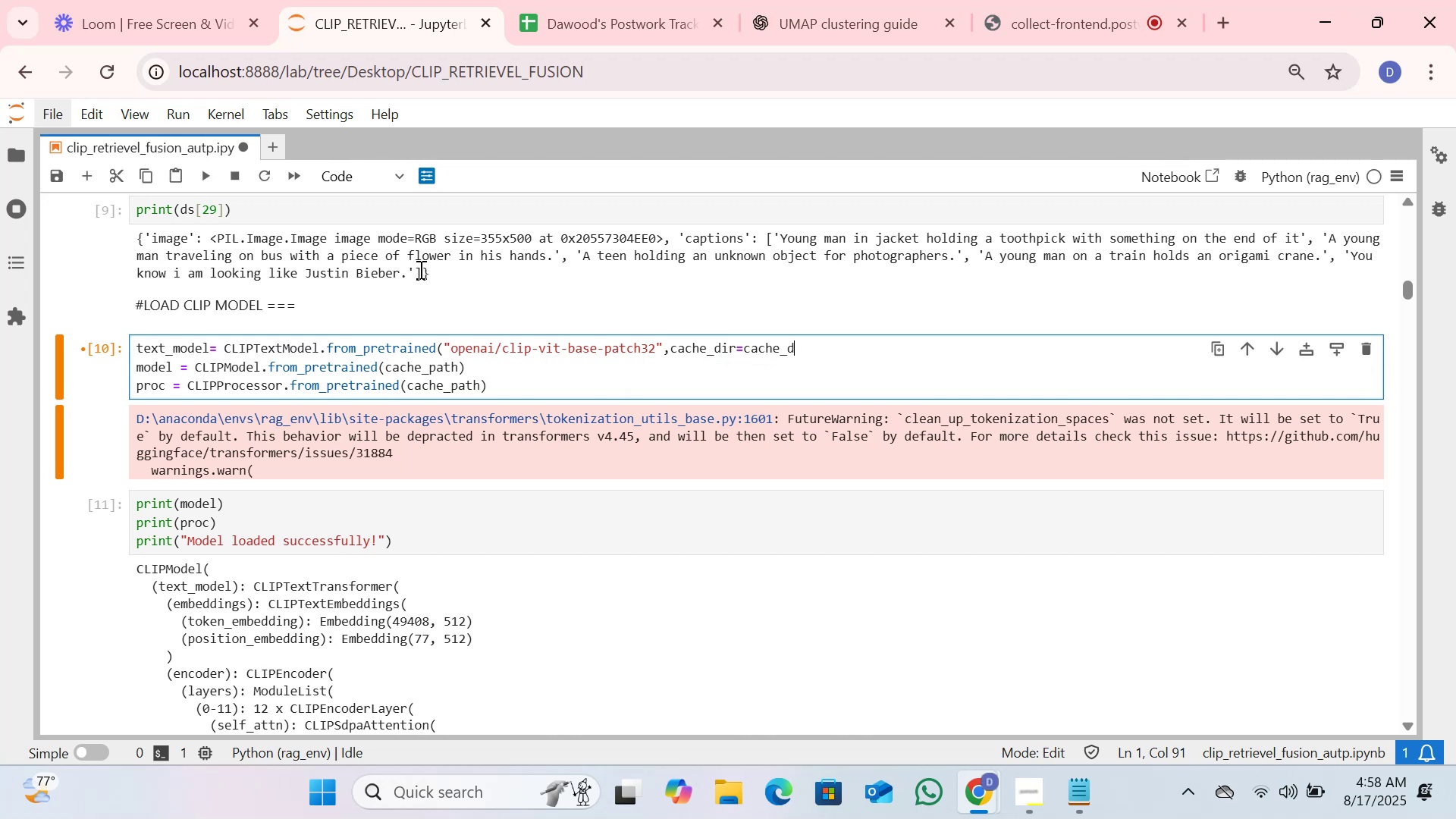 
key(Tab)
 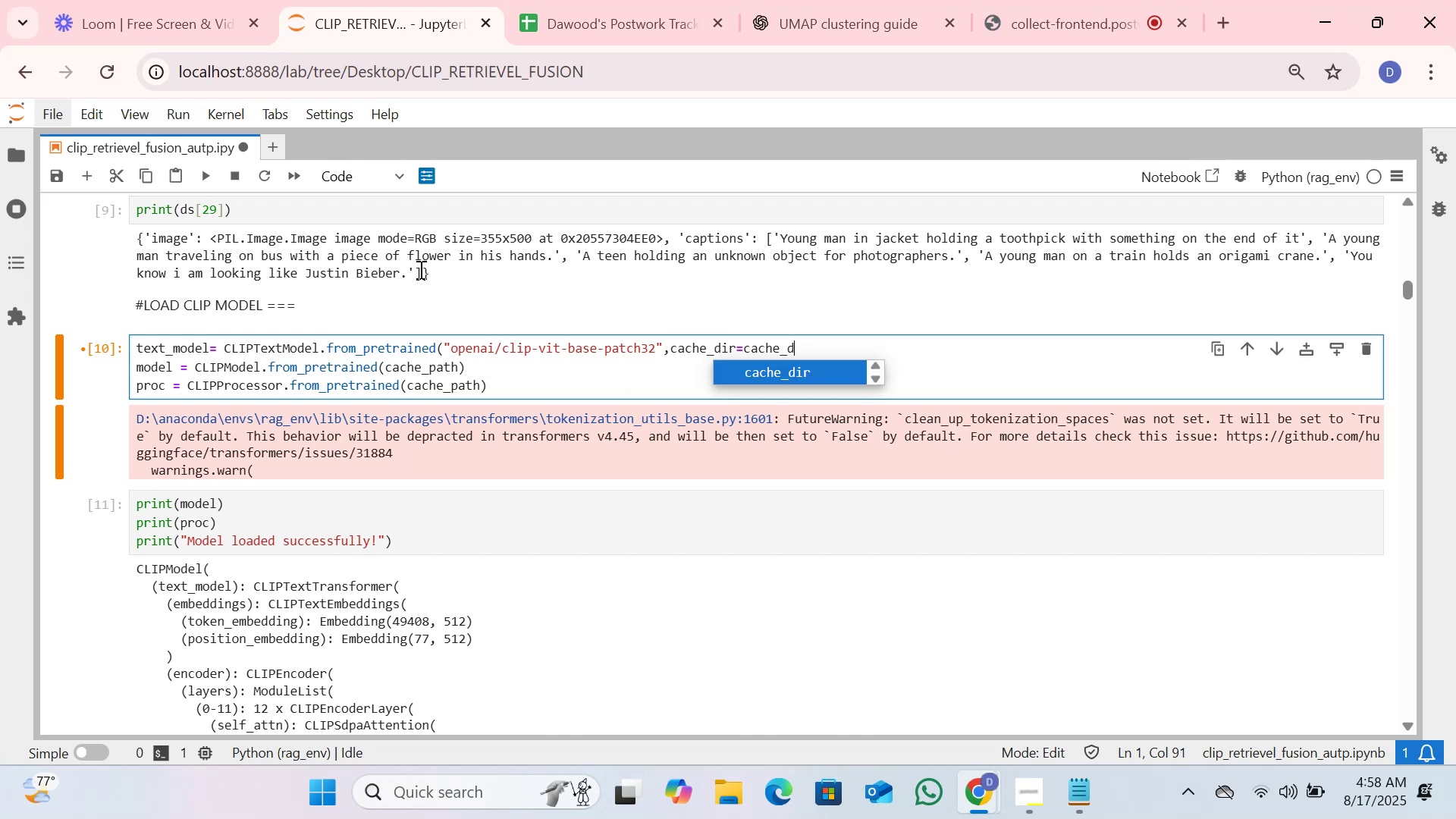 
key(Backspace)
 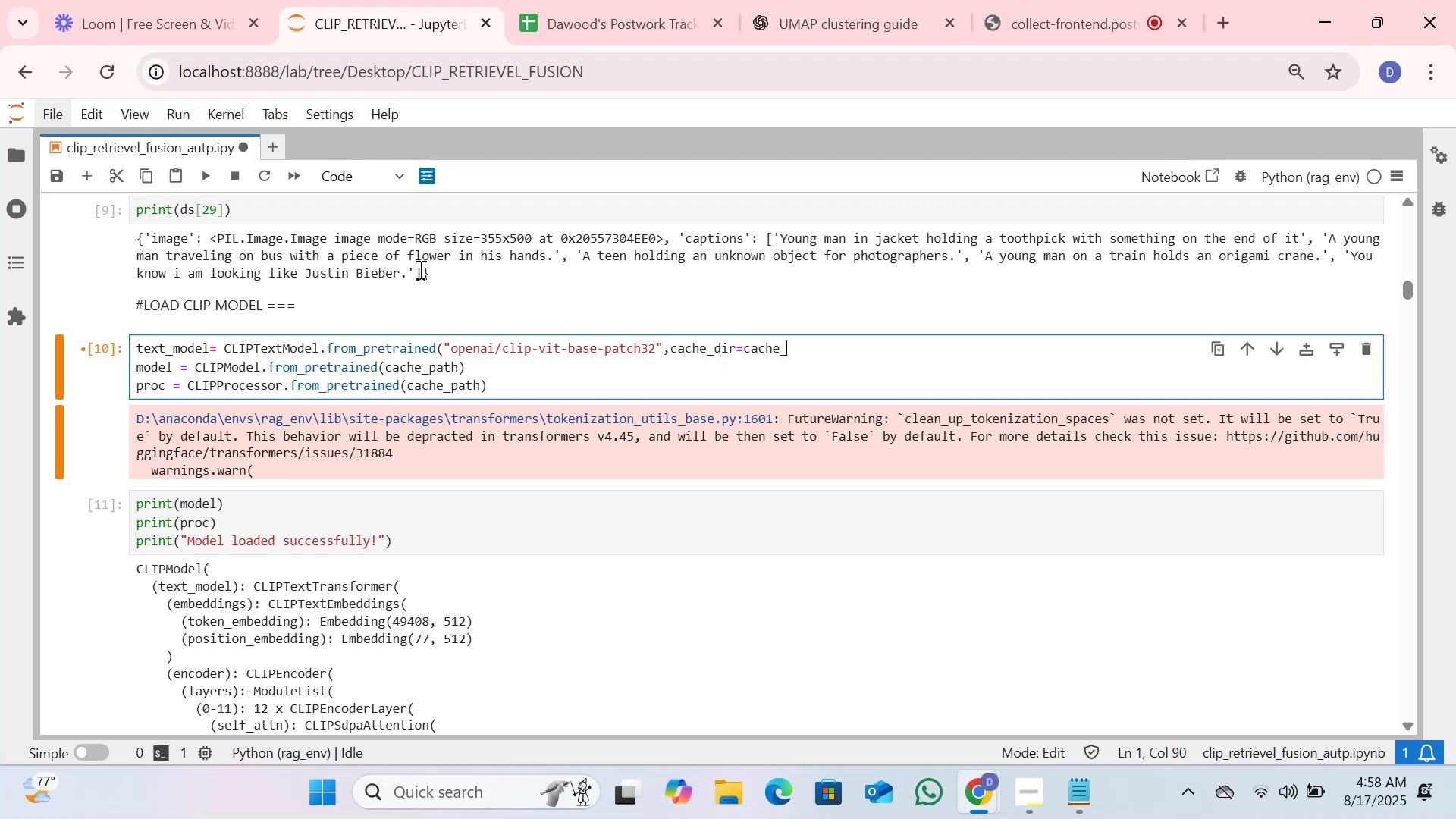 
key(Tab)
 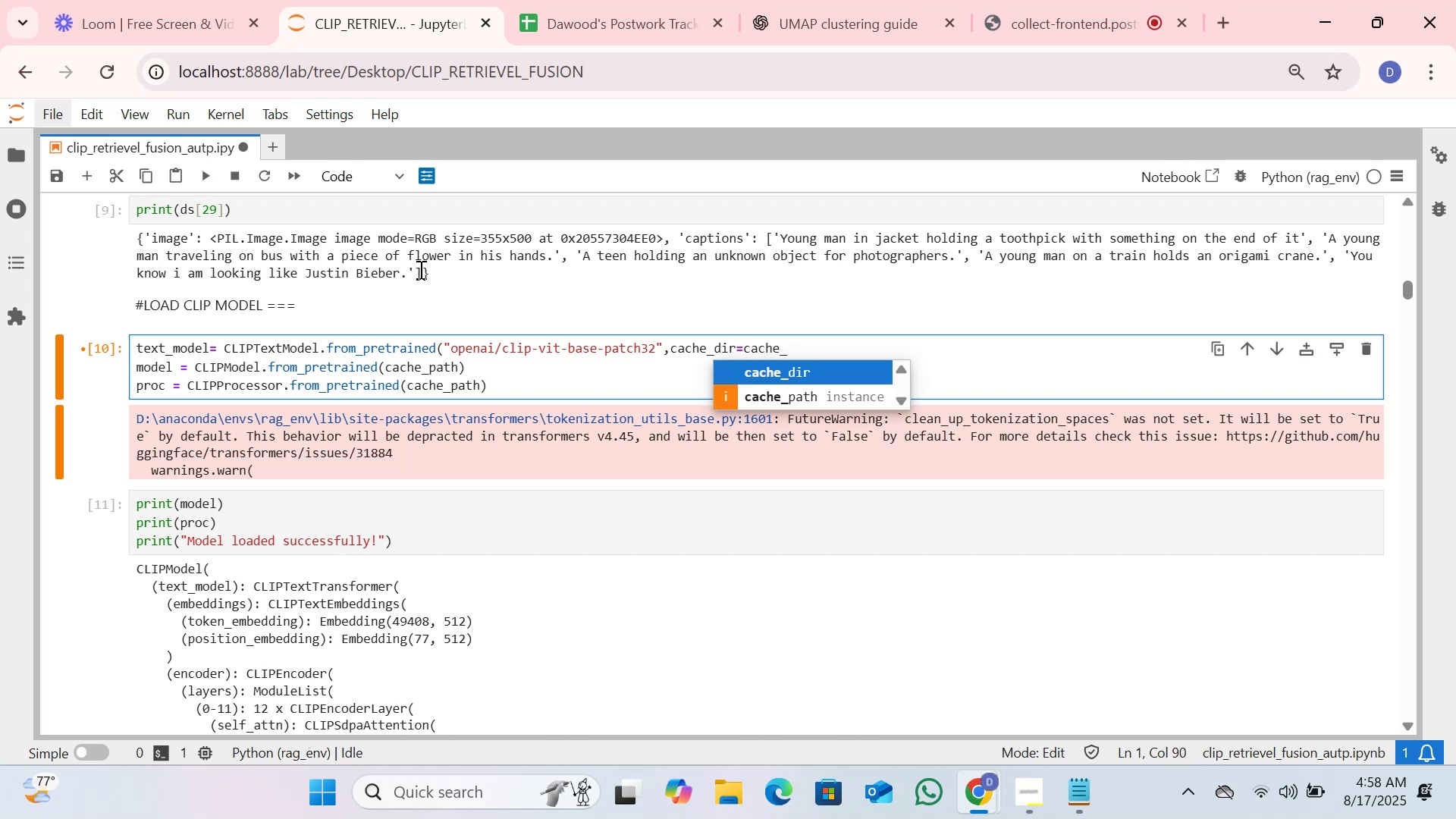 
key(ArrowDown)
 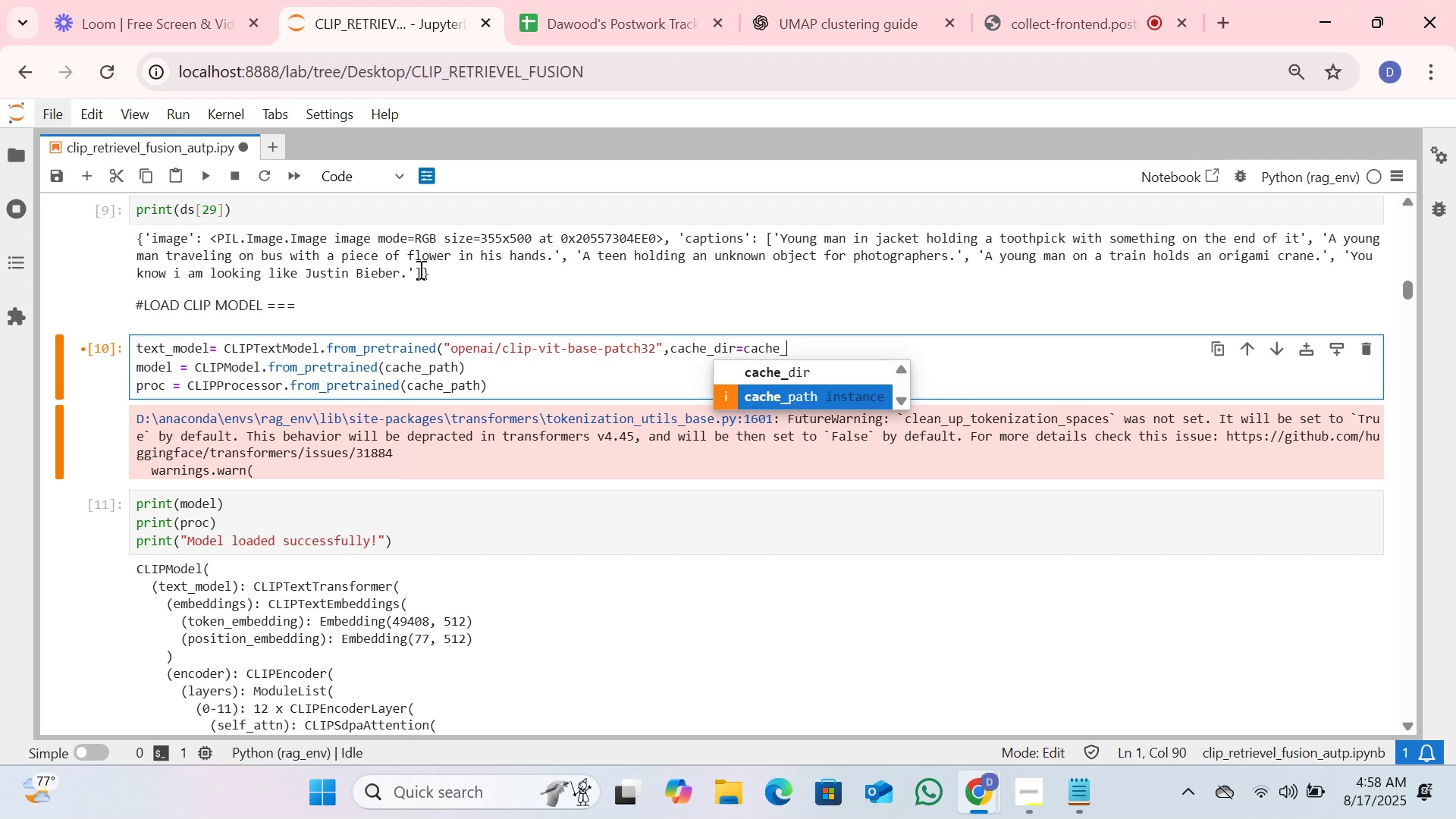 
key(Enter)
 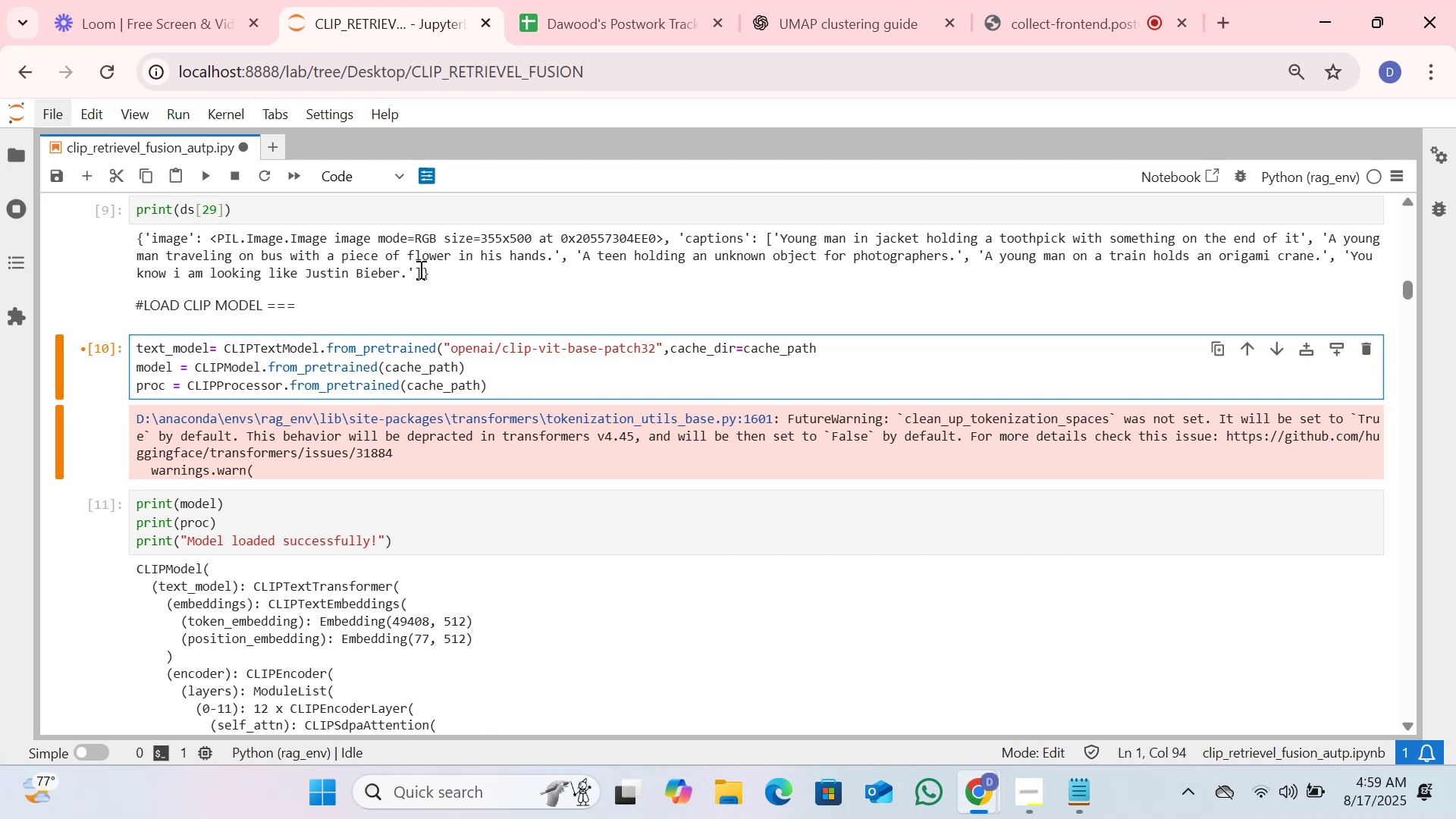 
wait(19.77)
 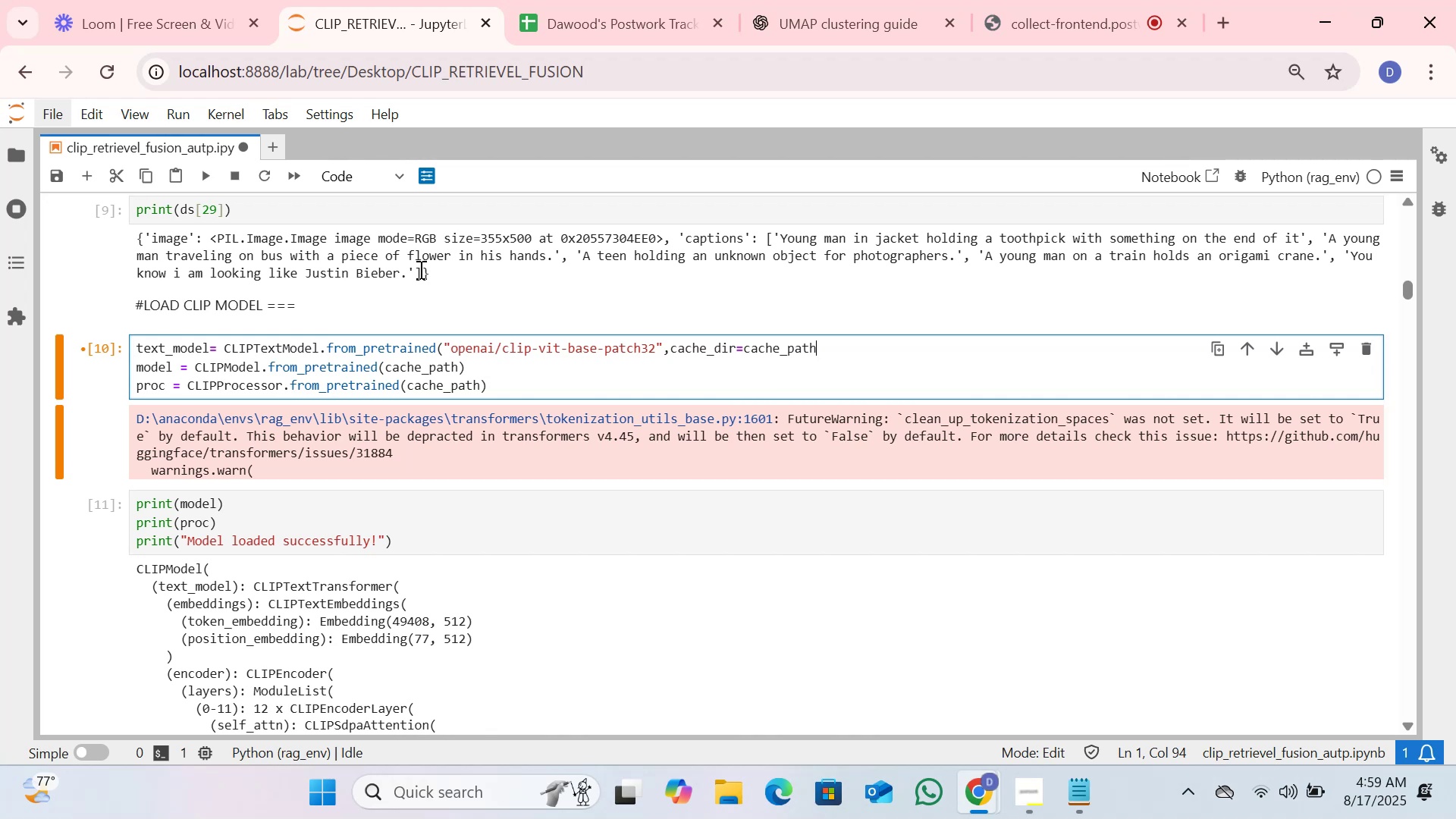 
type().to())
 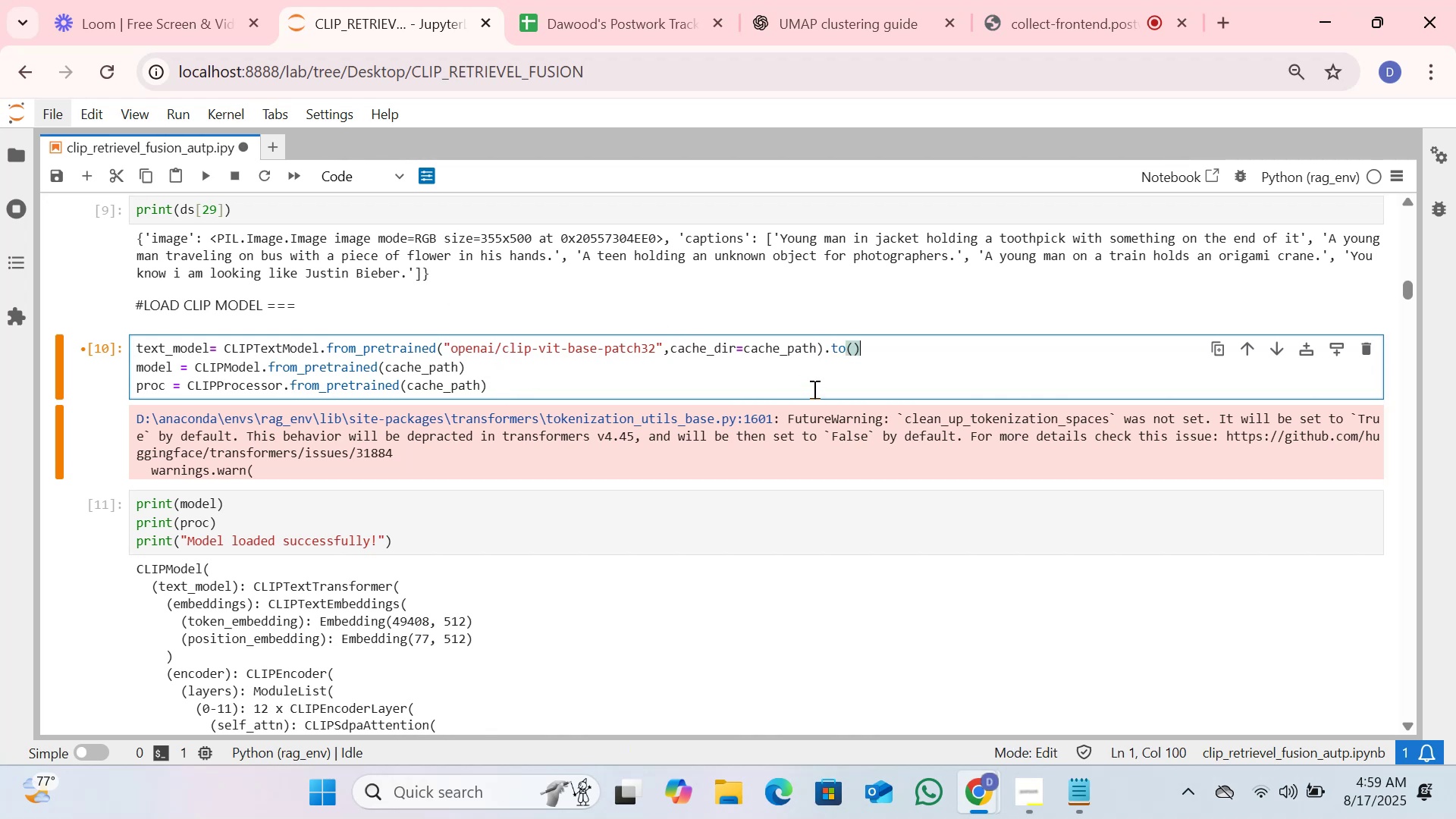 
key(ArrowLeft)
 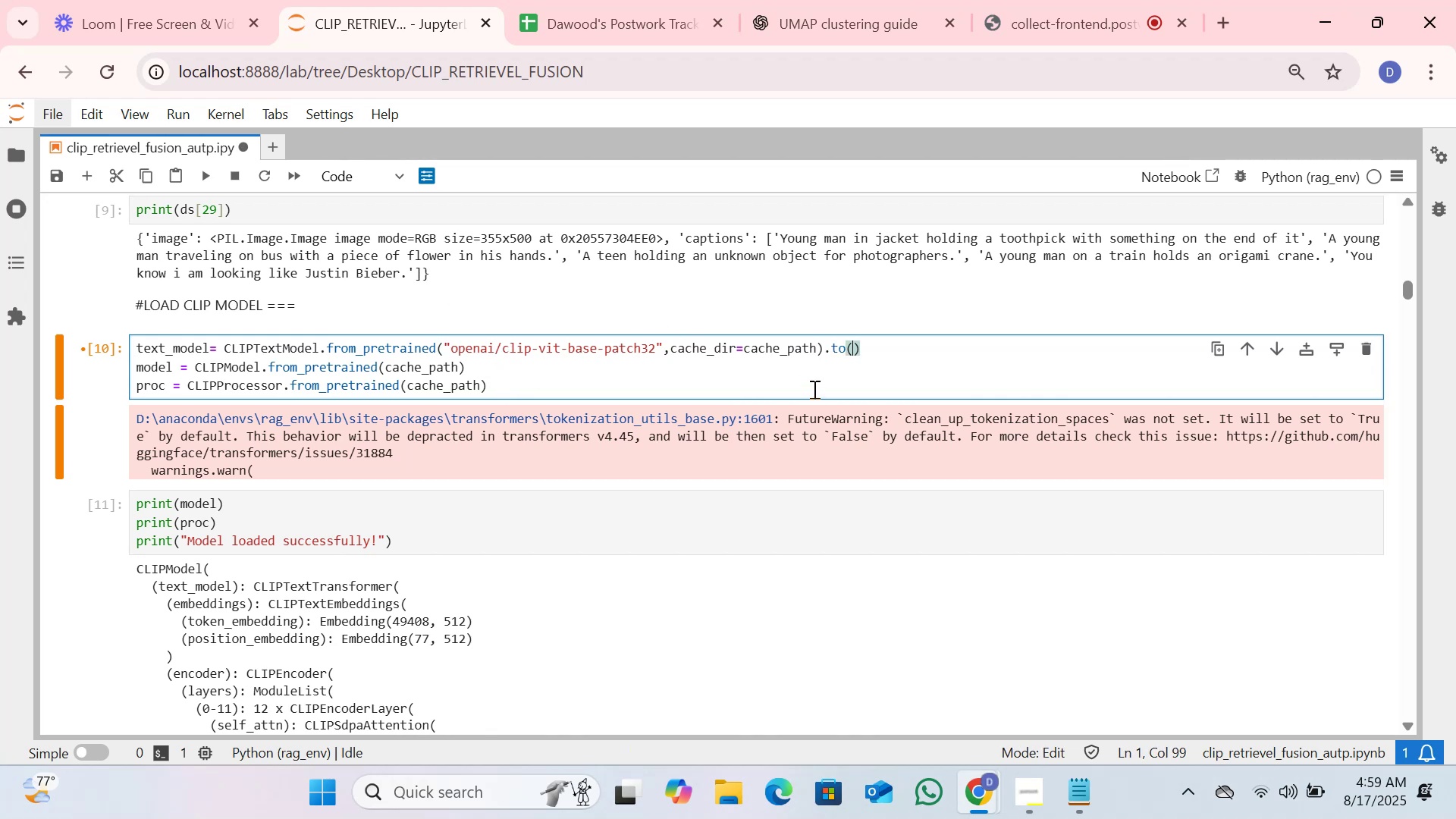 
type(DE)
key(Tab)
 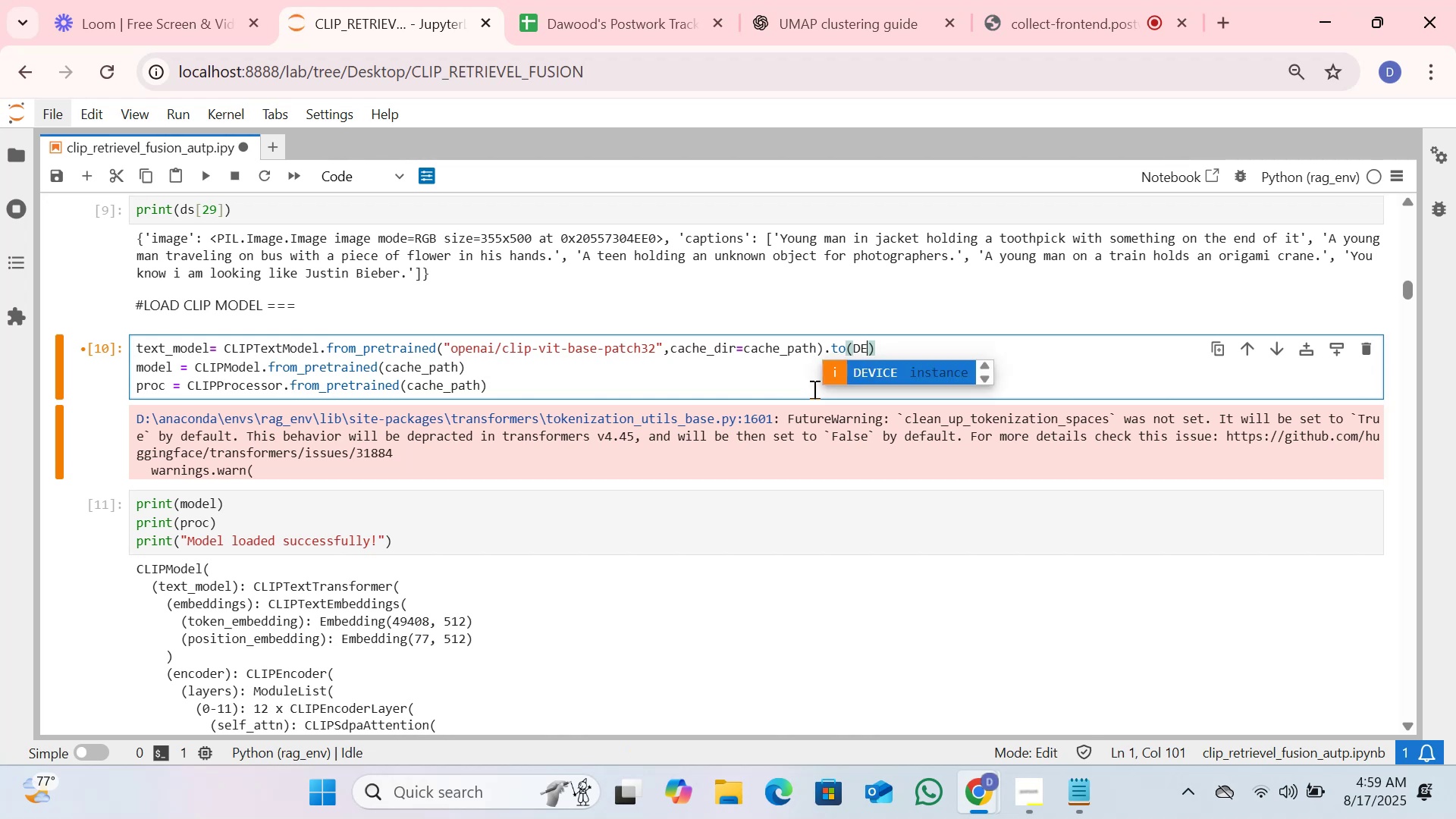 
key(Enter)
 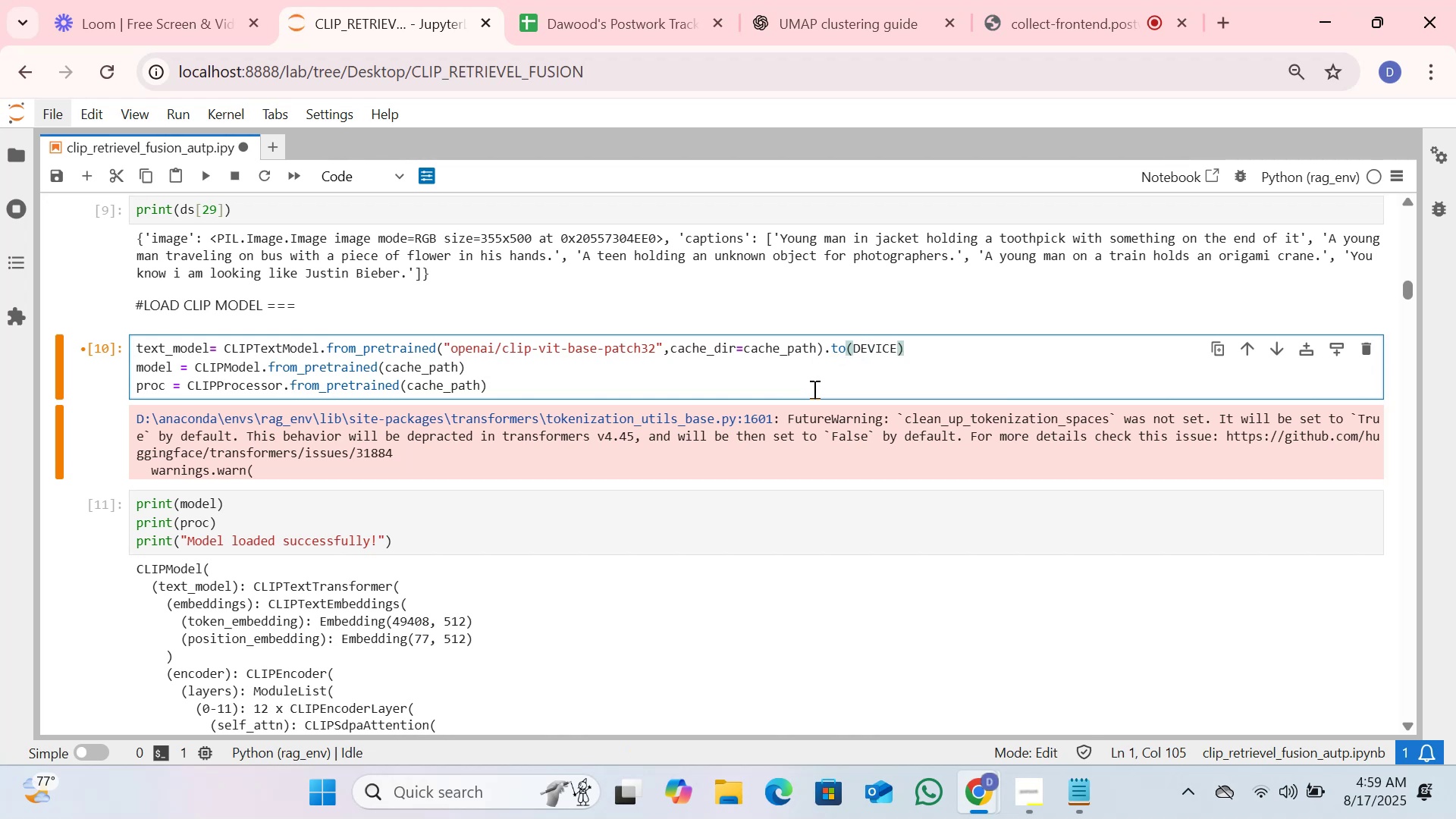 
key(Shift+ShiftRight)
 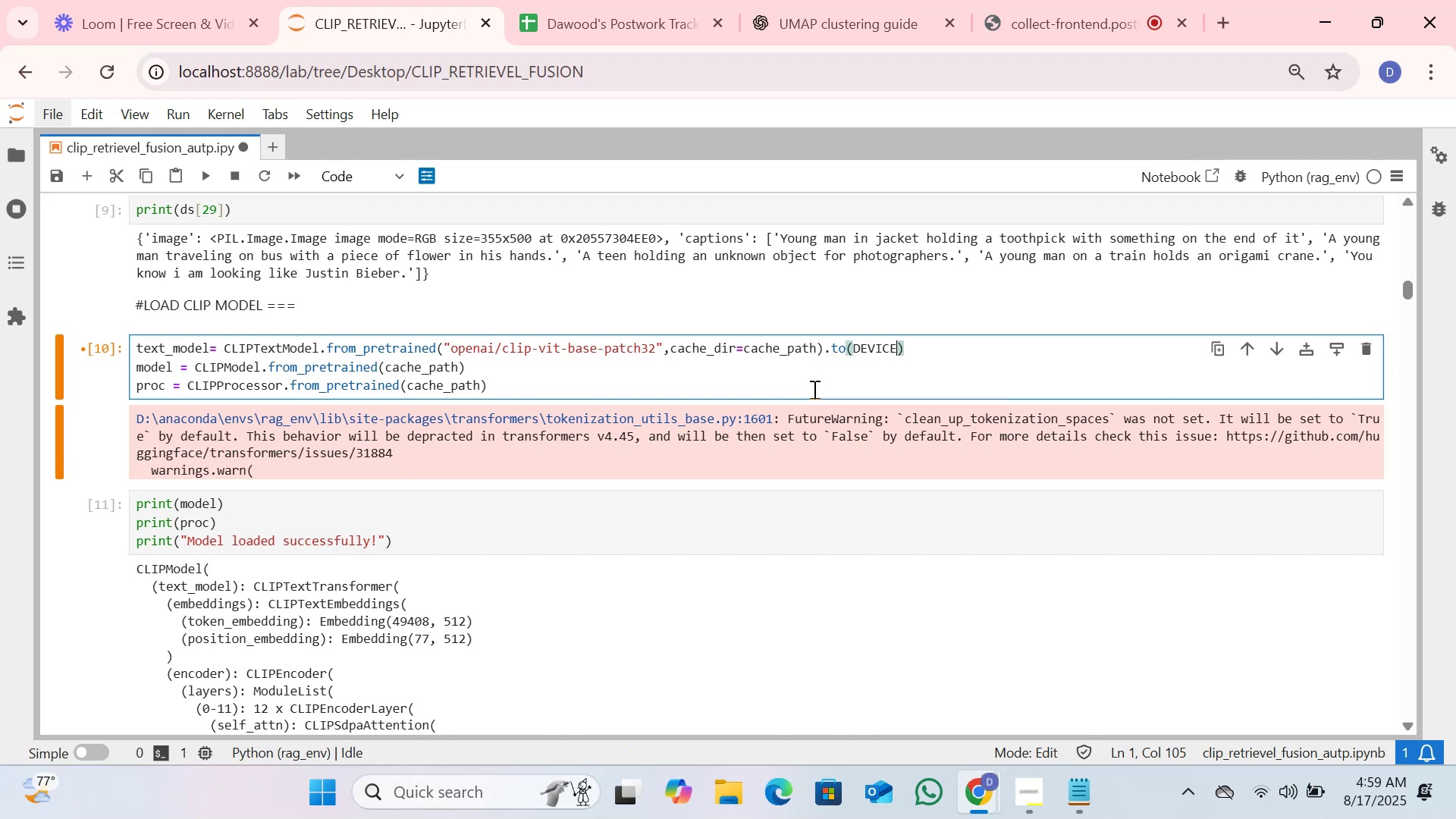 
key(Shift+Enter)
 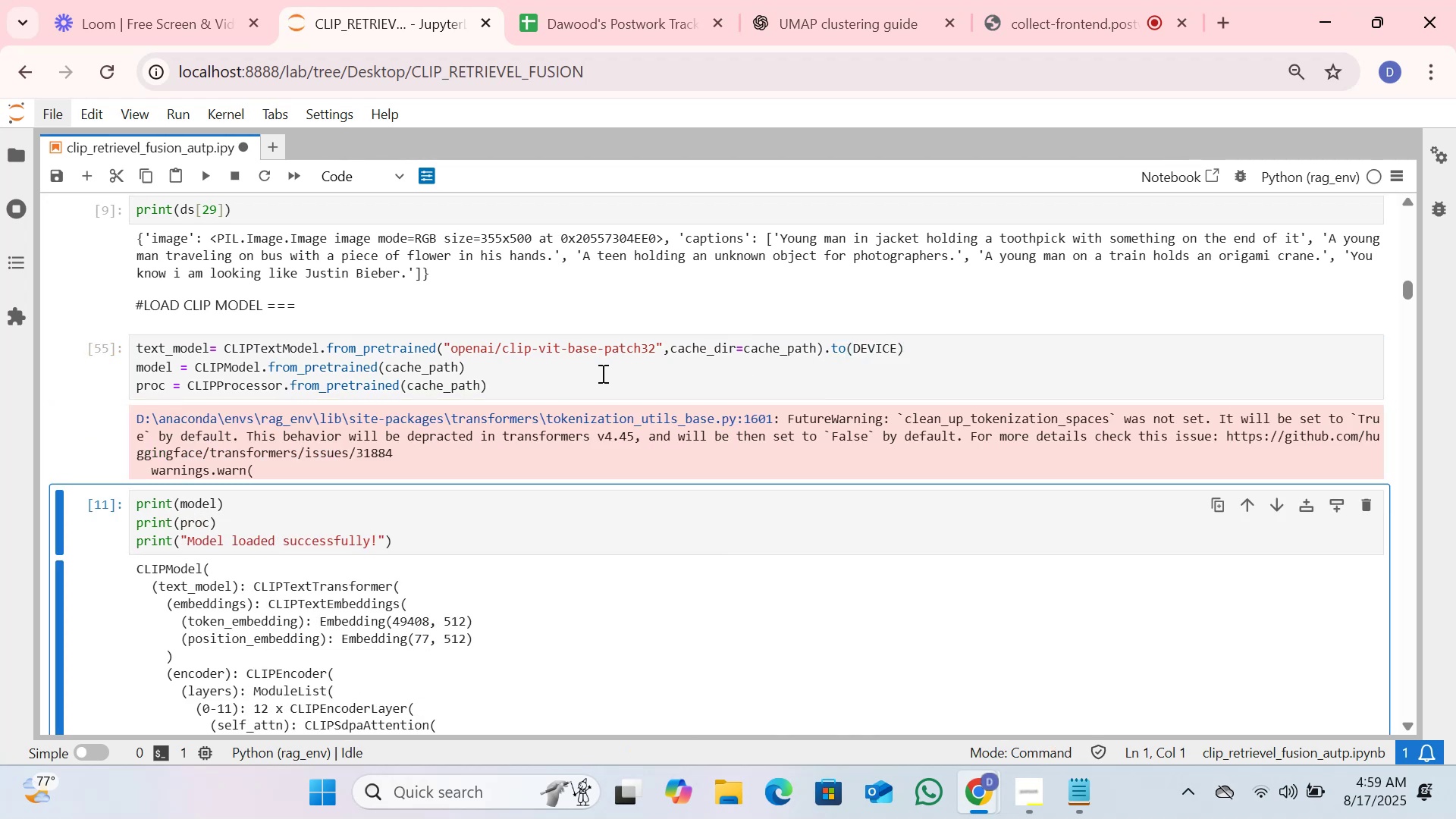 
wait(9.37)
 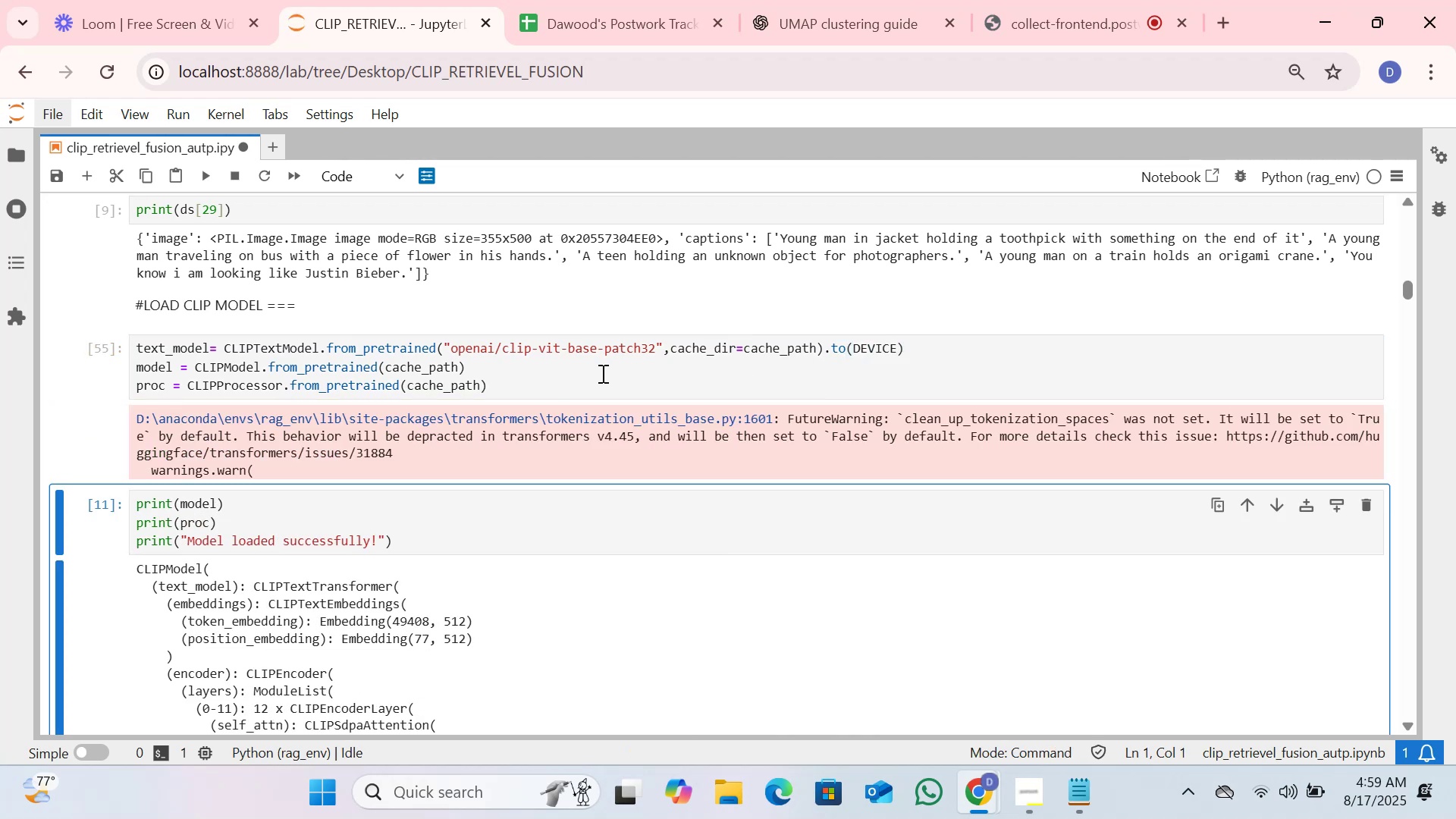 
left_click_drag(start_coordinate=[241, 498], to_coordinate=[143, 505])
 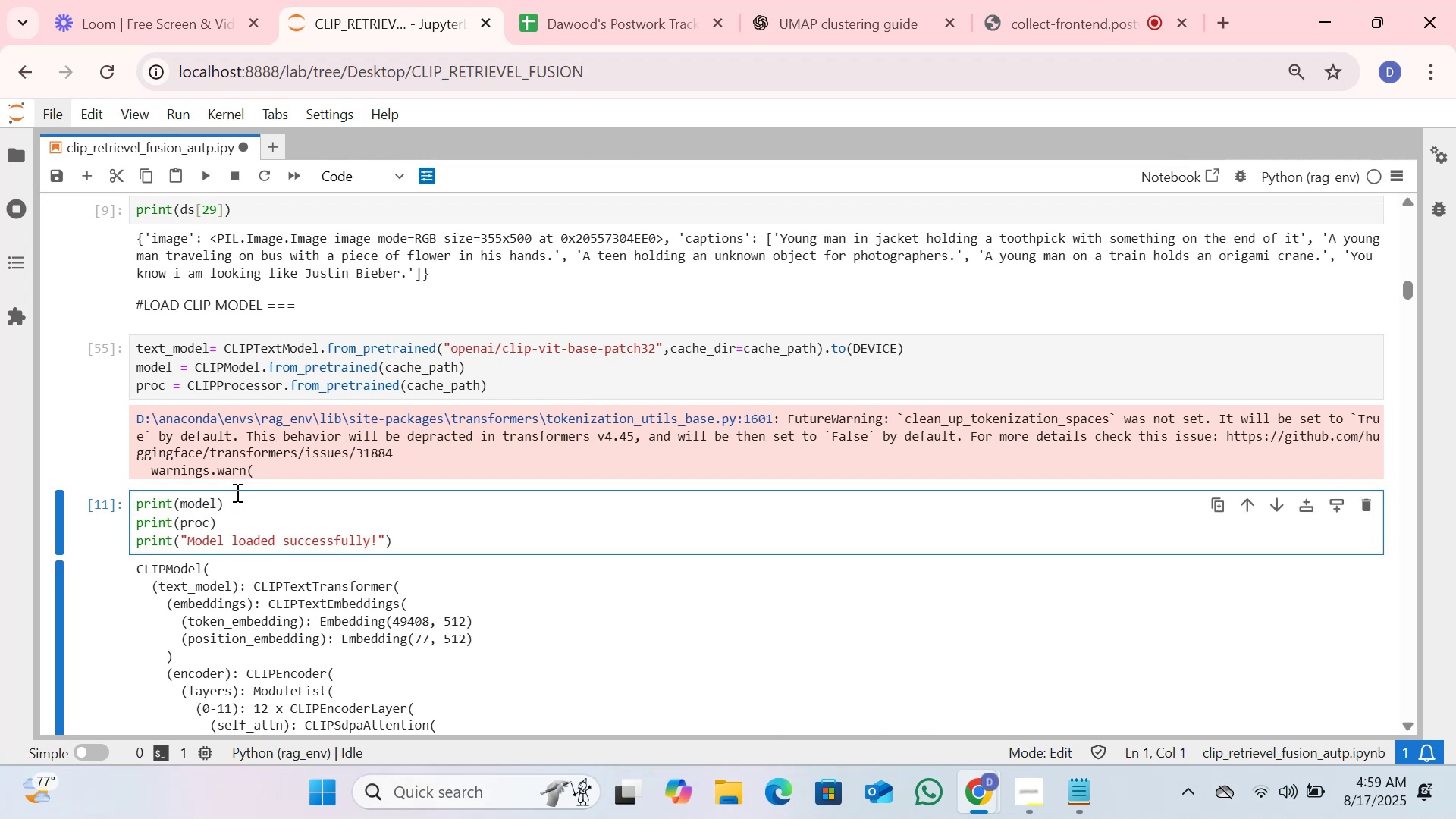 
left_click([248, 498])
 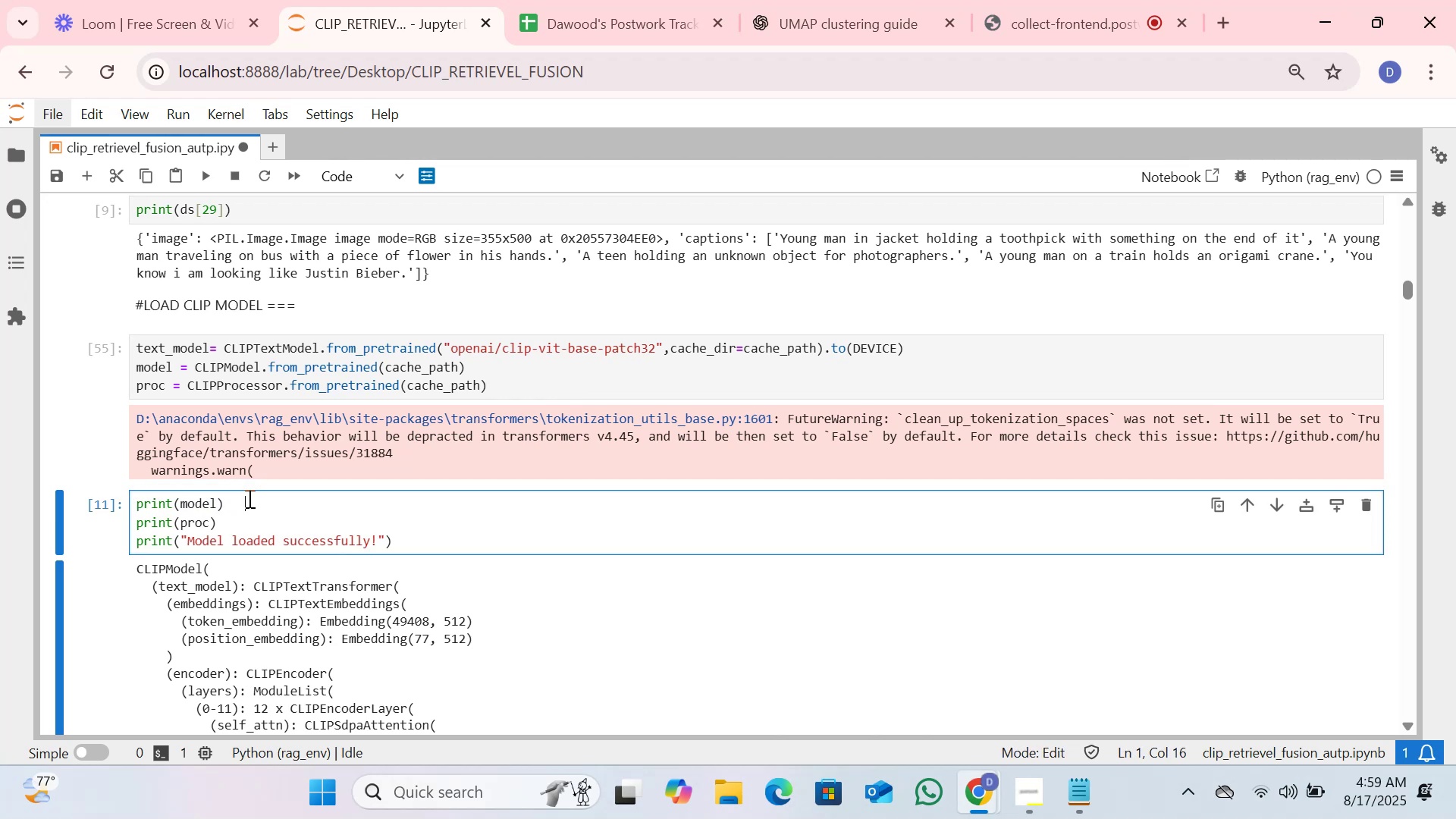 
left_click_drag(start_coordinate=[238, 500], to_coordinate=[115, 508])
 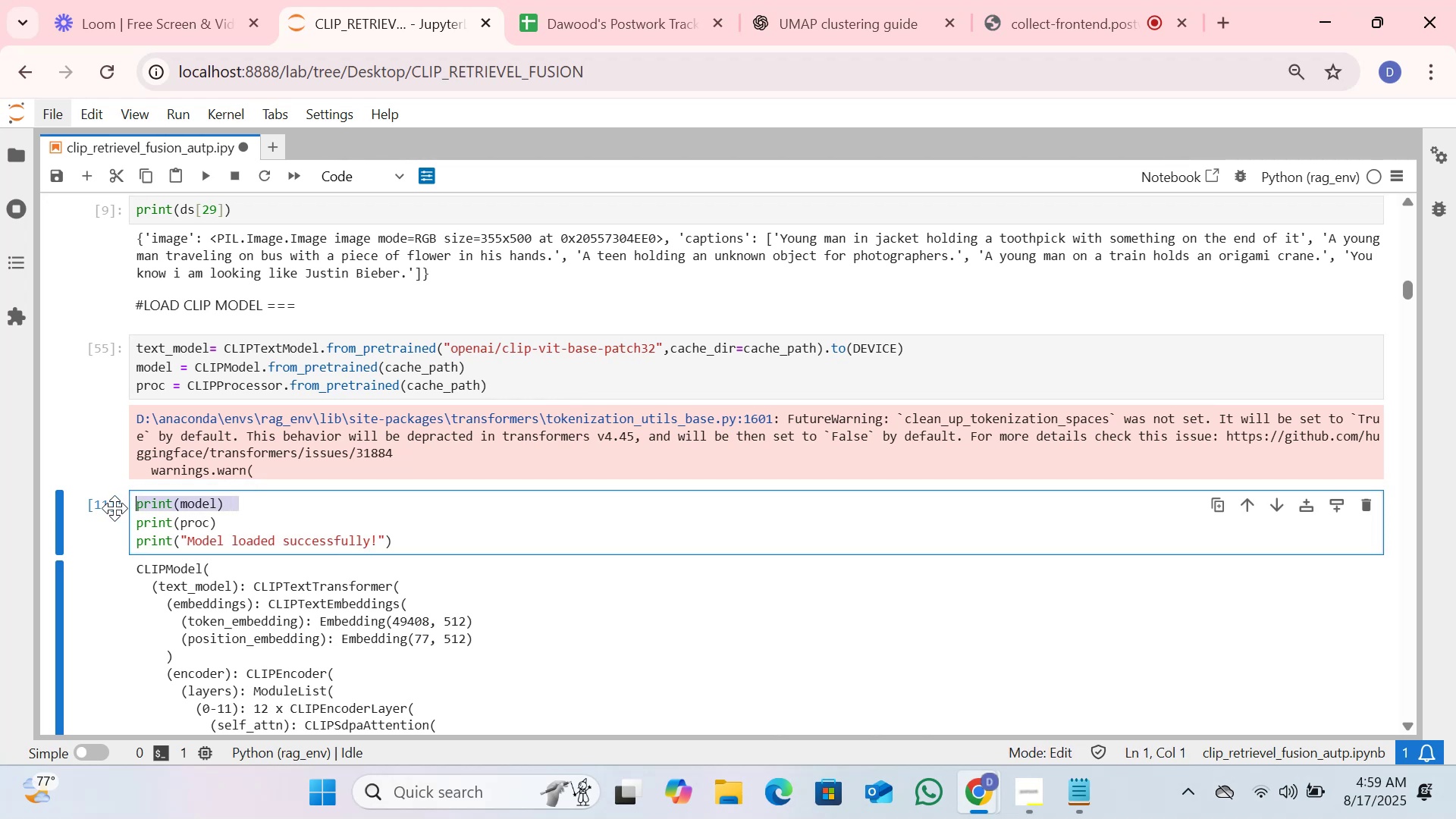 
key(Control+C)
 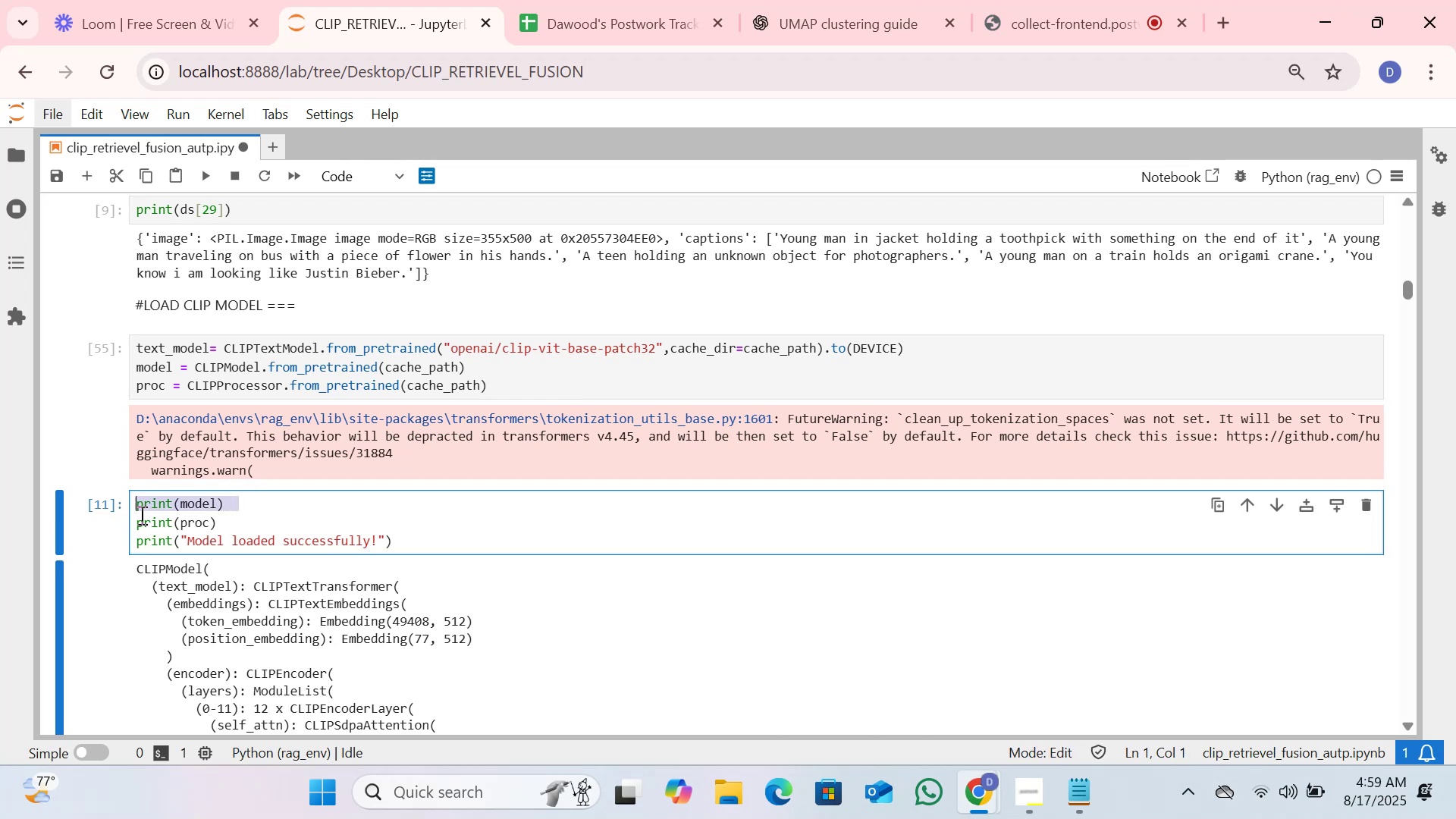 
left_click([124, 494])
 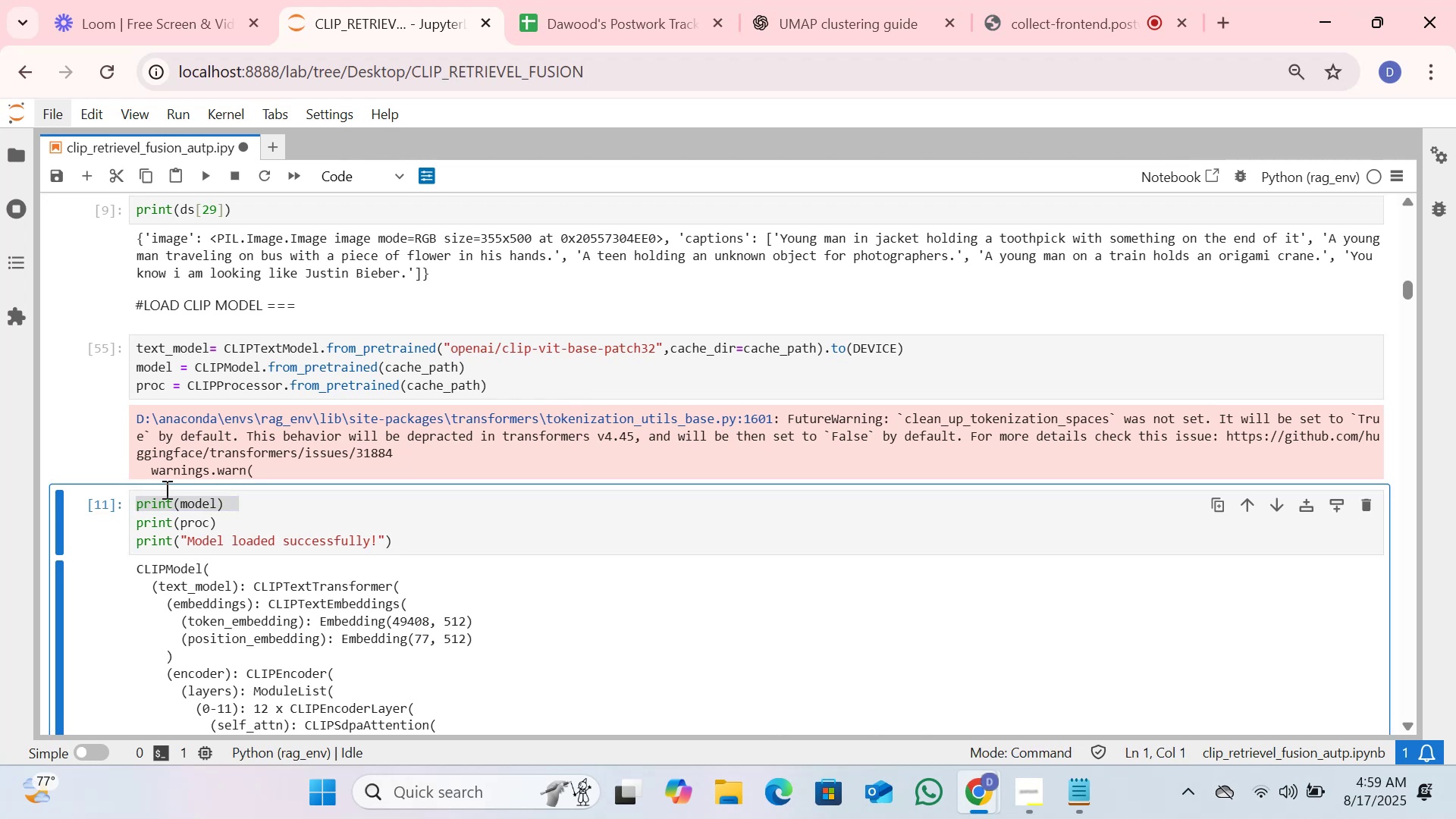 
key(ArrowLeft)
 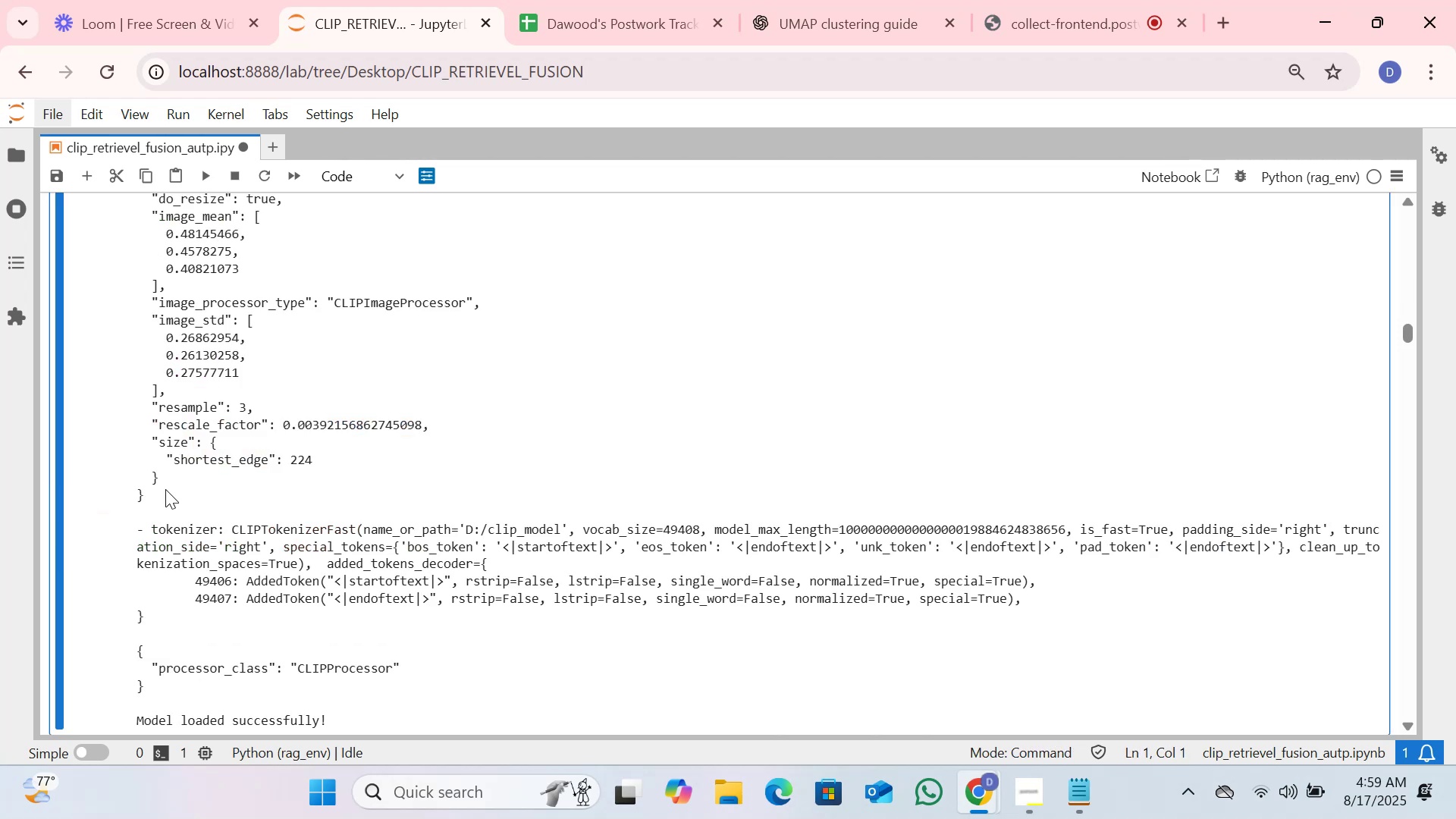 
key(ArrowUp)
 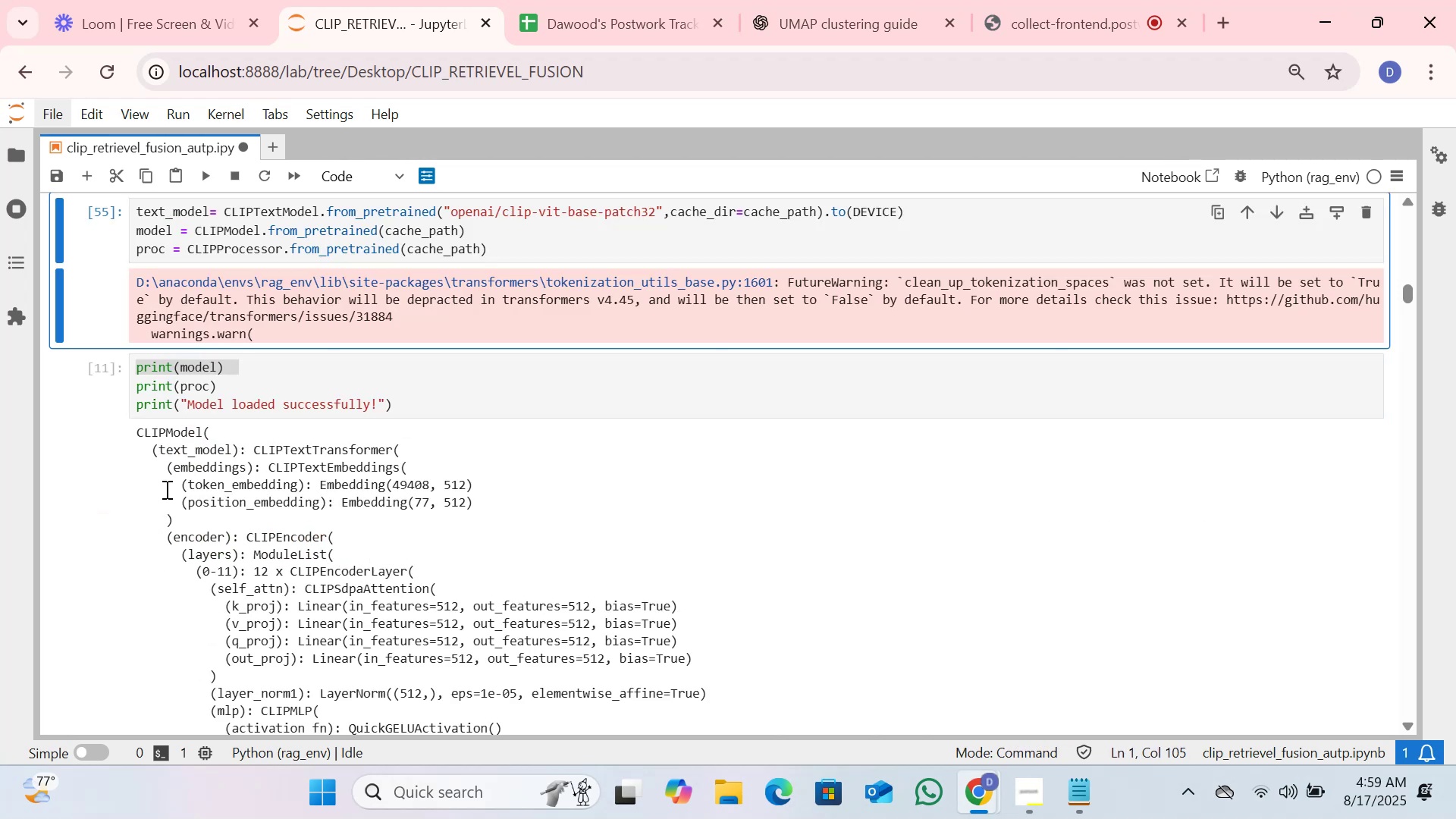 
key(ArrowDown)
 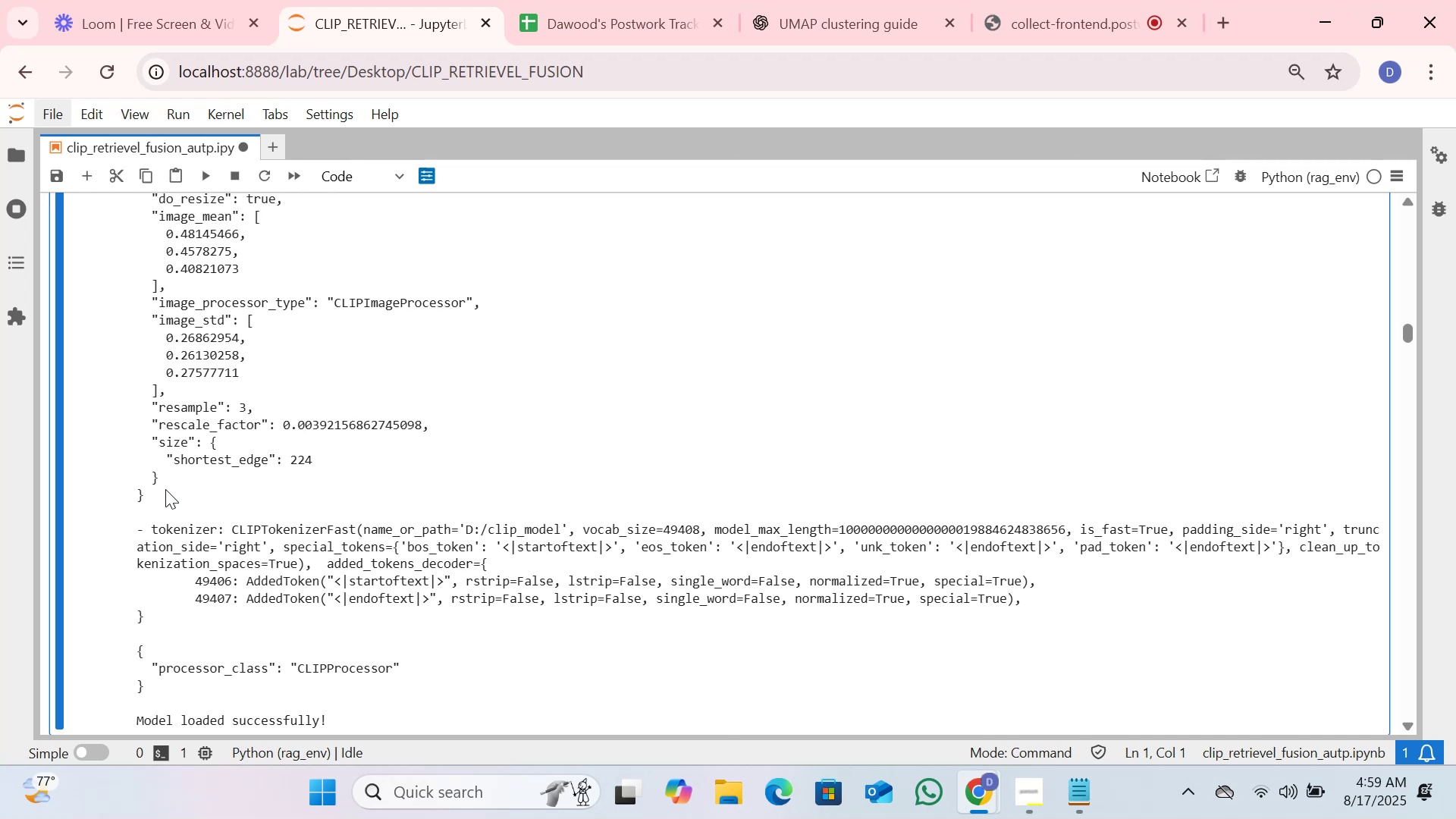 
scroll: coordinate [331, 433], scroll_direction: up, amount: 12.0
 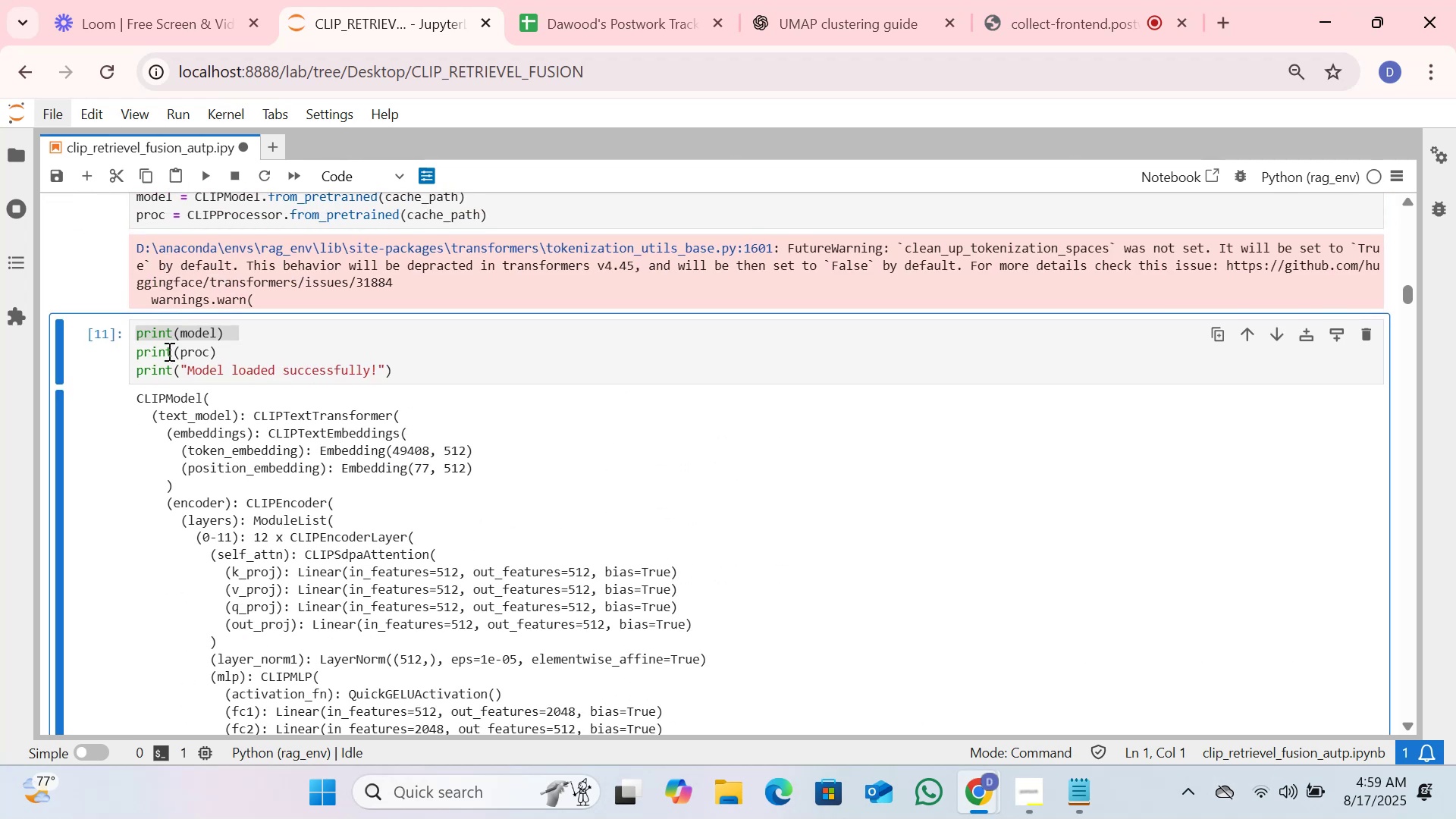 
left_click([136, 323])
 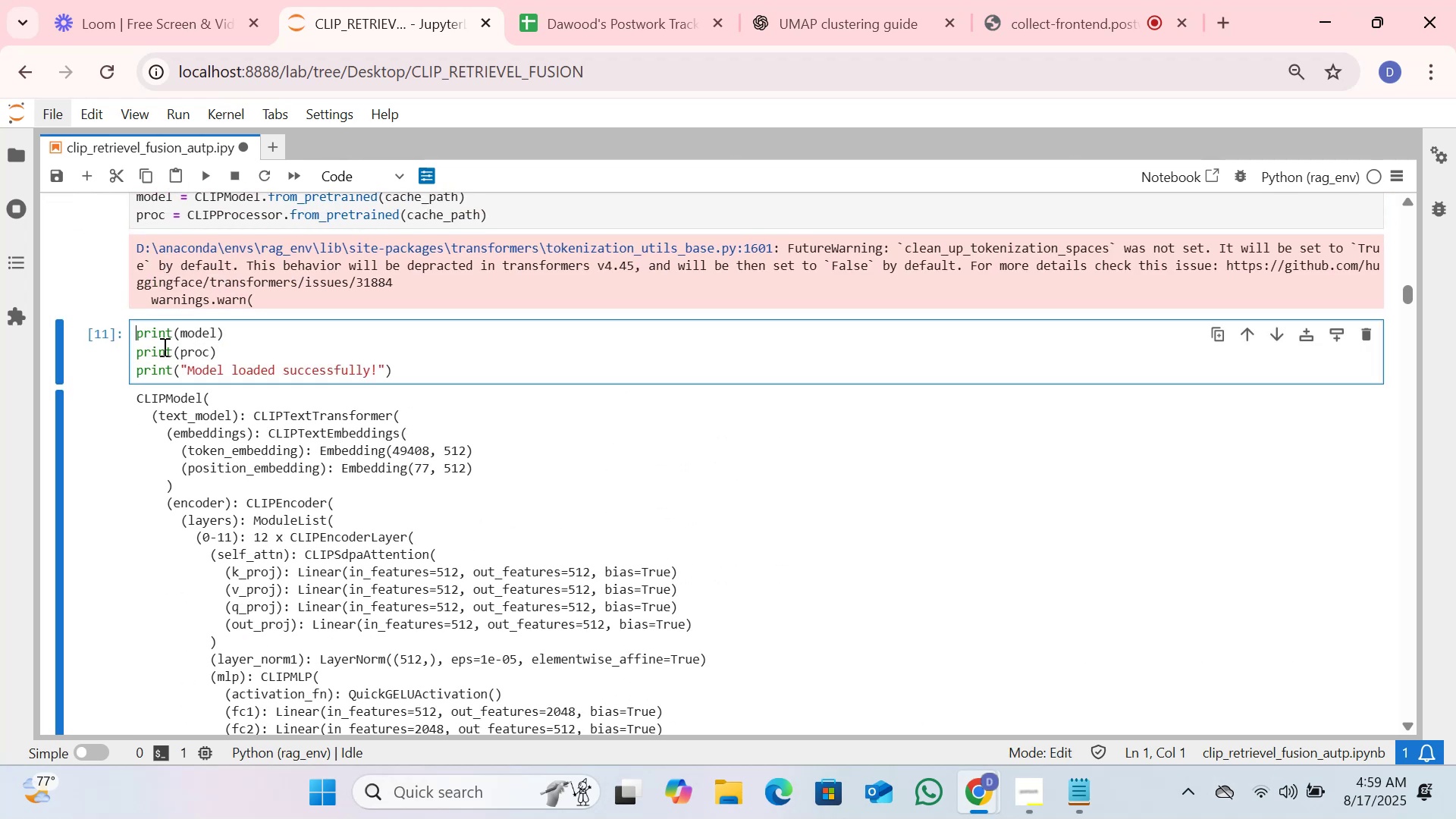 
key(Enter)
 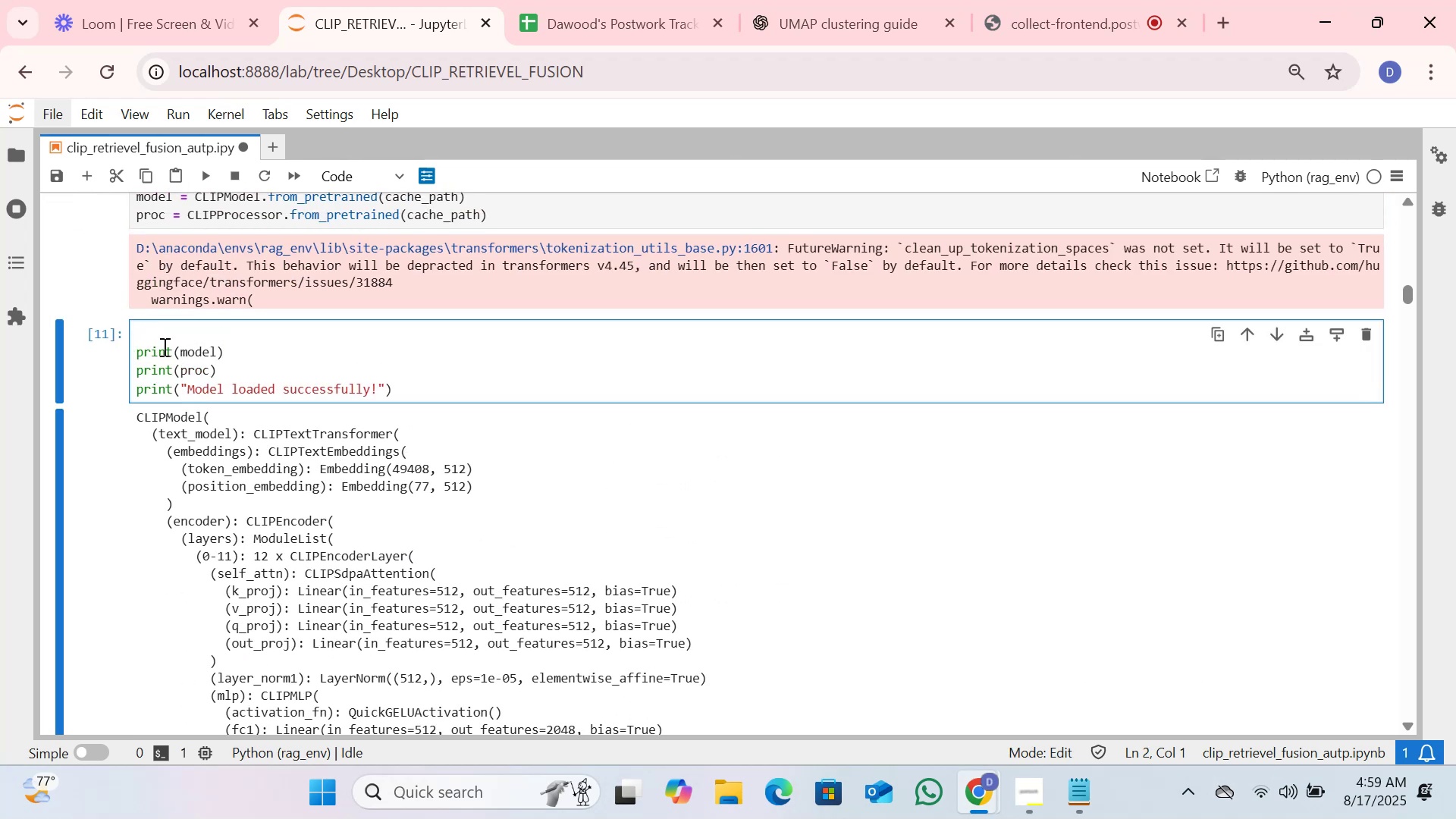 
key(ArrowUp)
 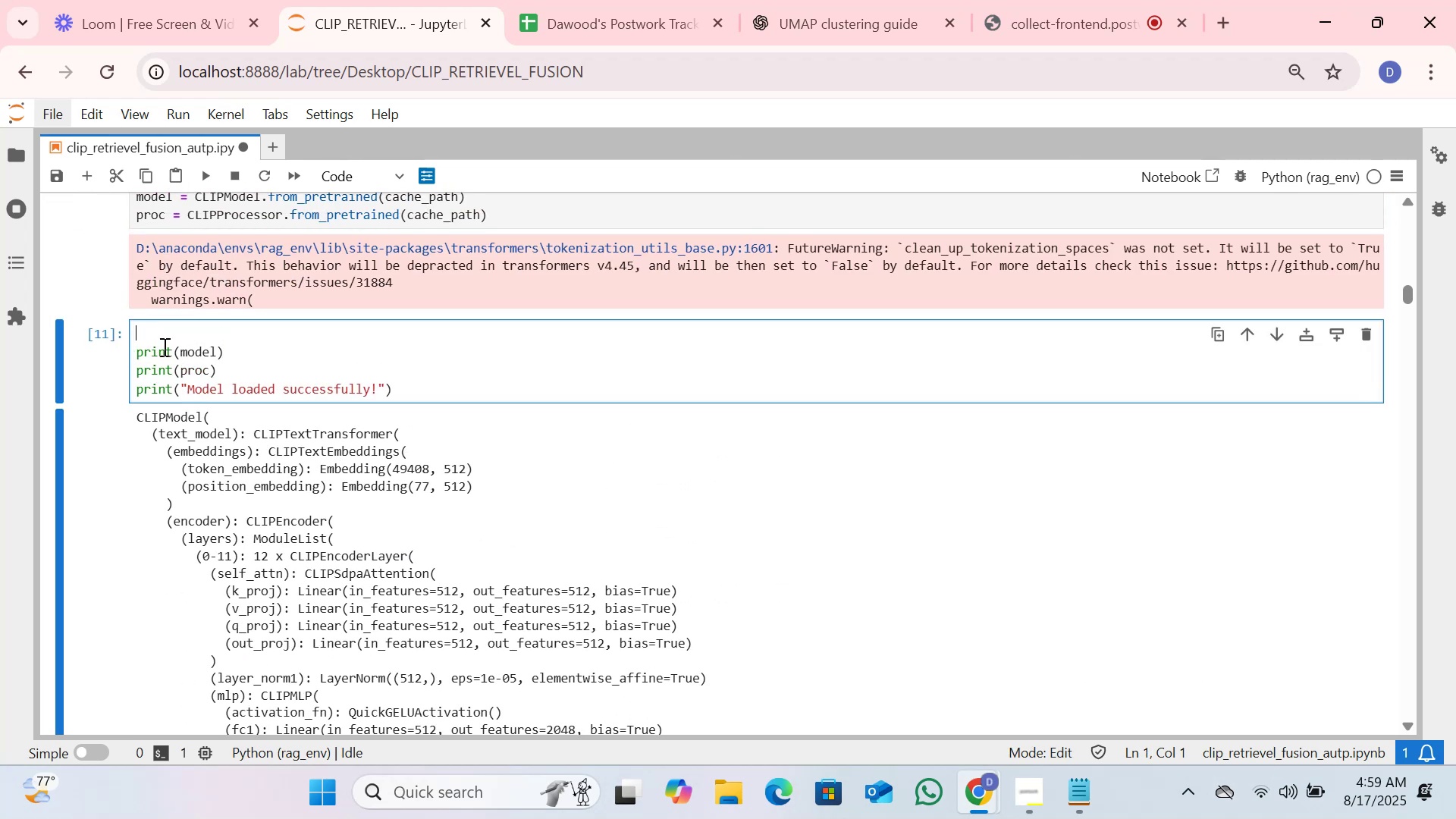 
key(Control+V)
 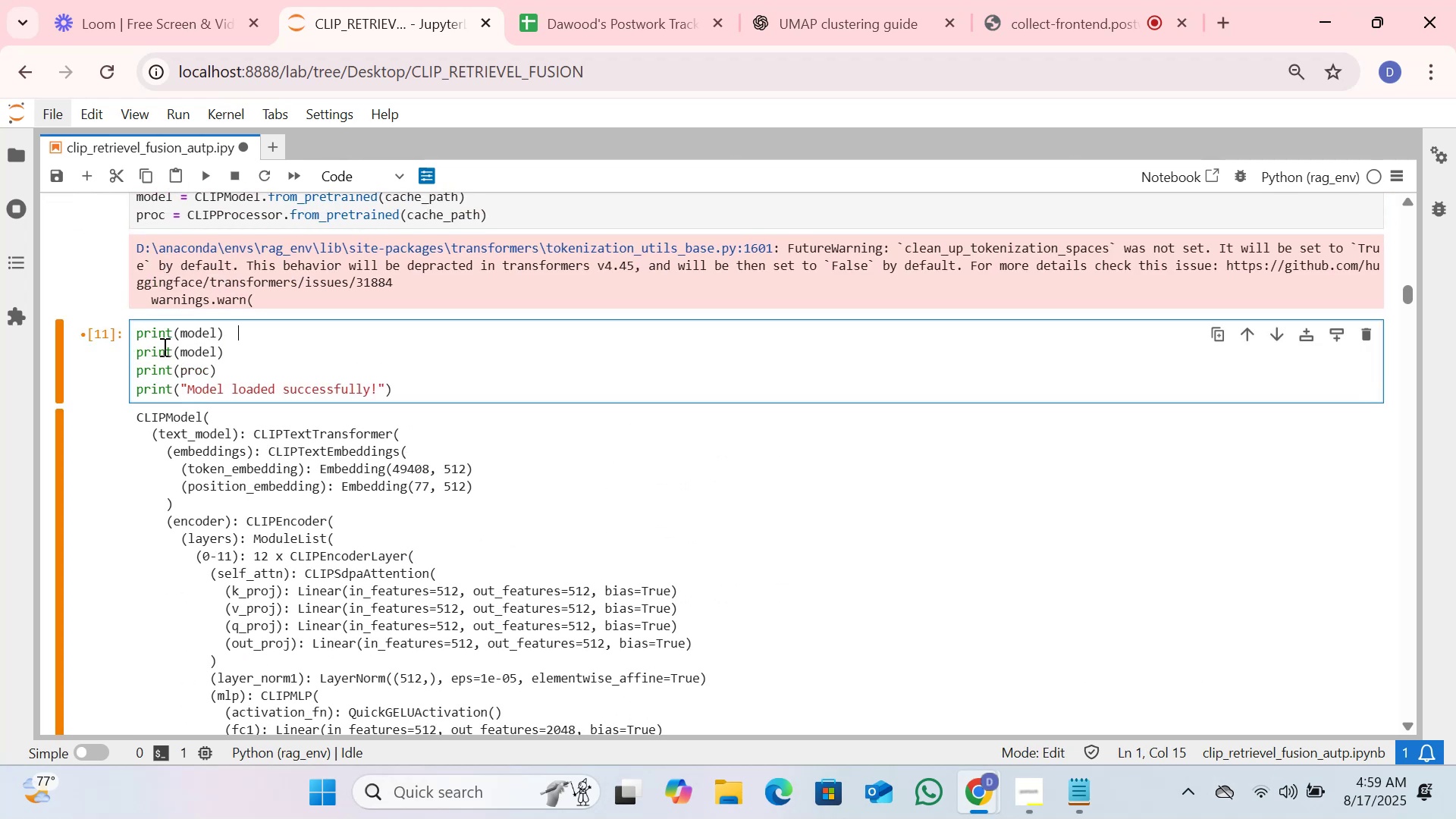 
key(ArrowLeft)
 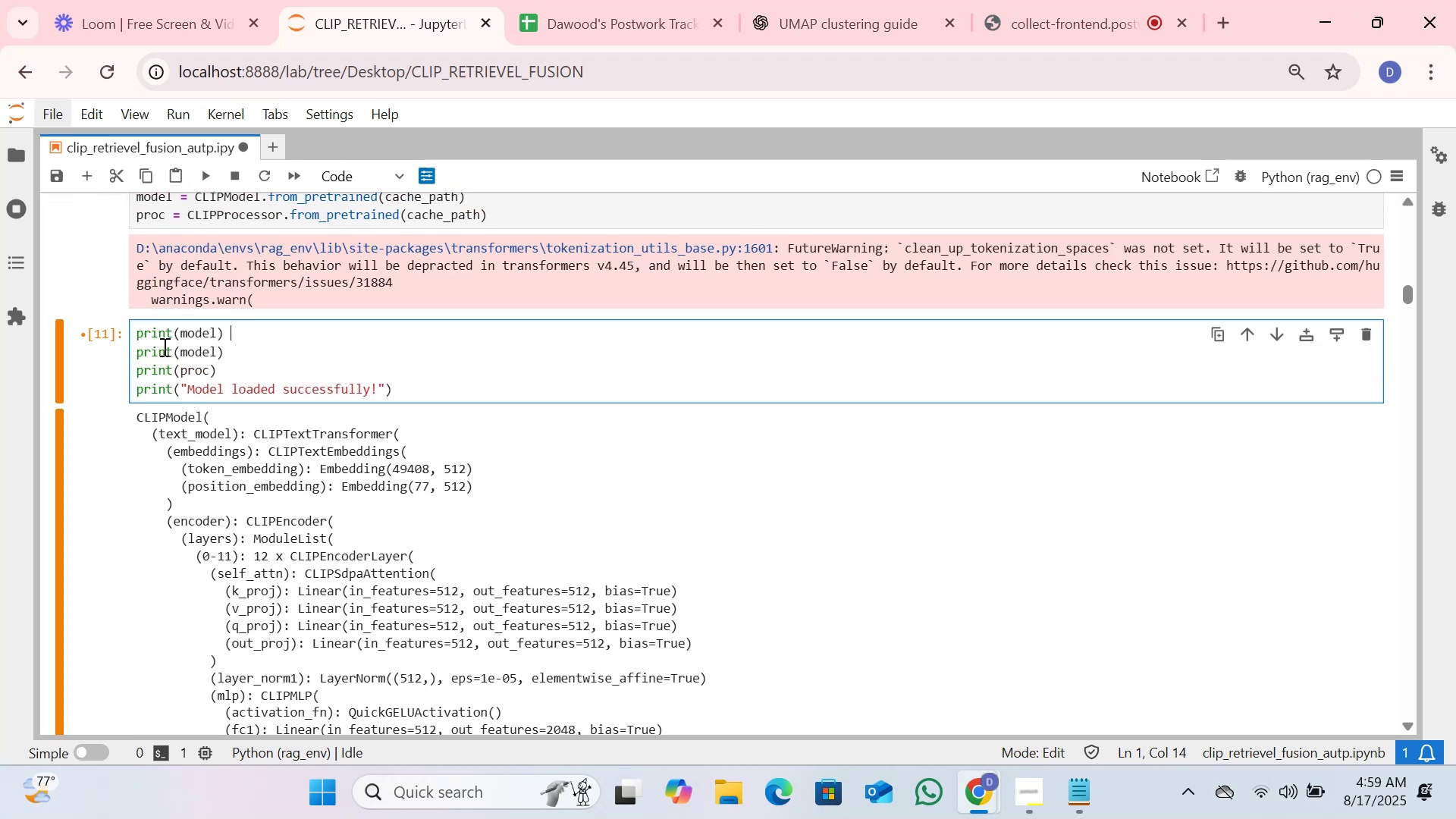 
key(ArrowLeft)
 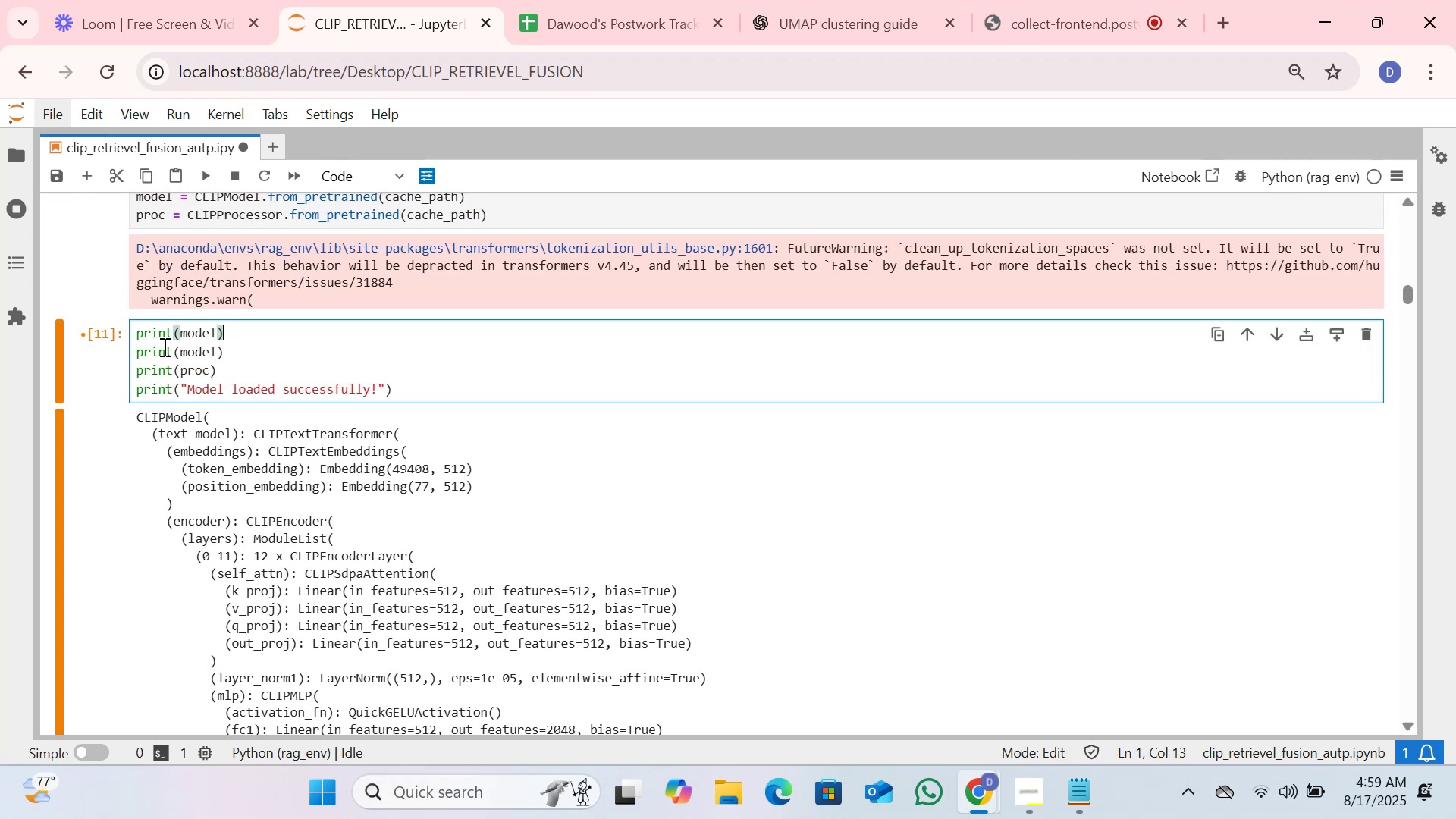 
key(ArrowLeft)
 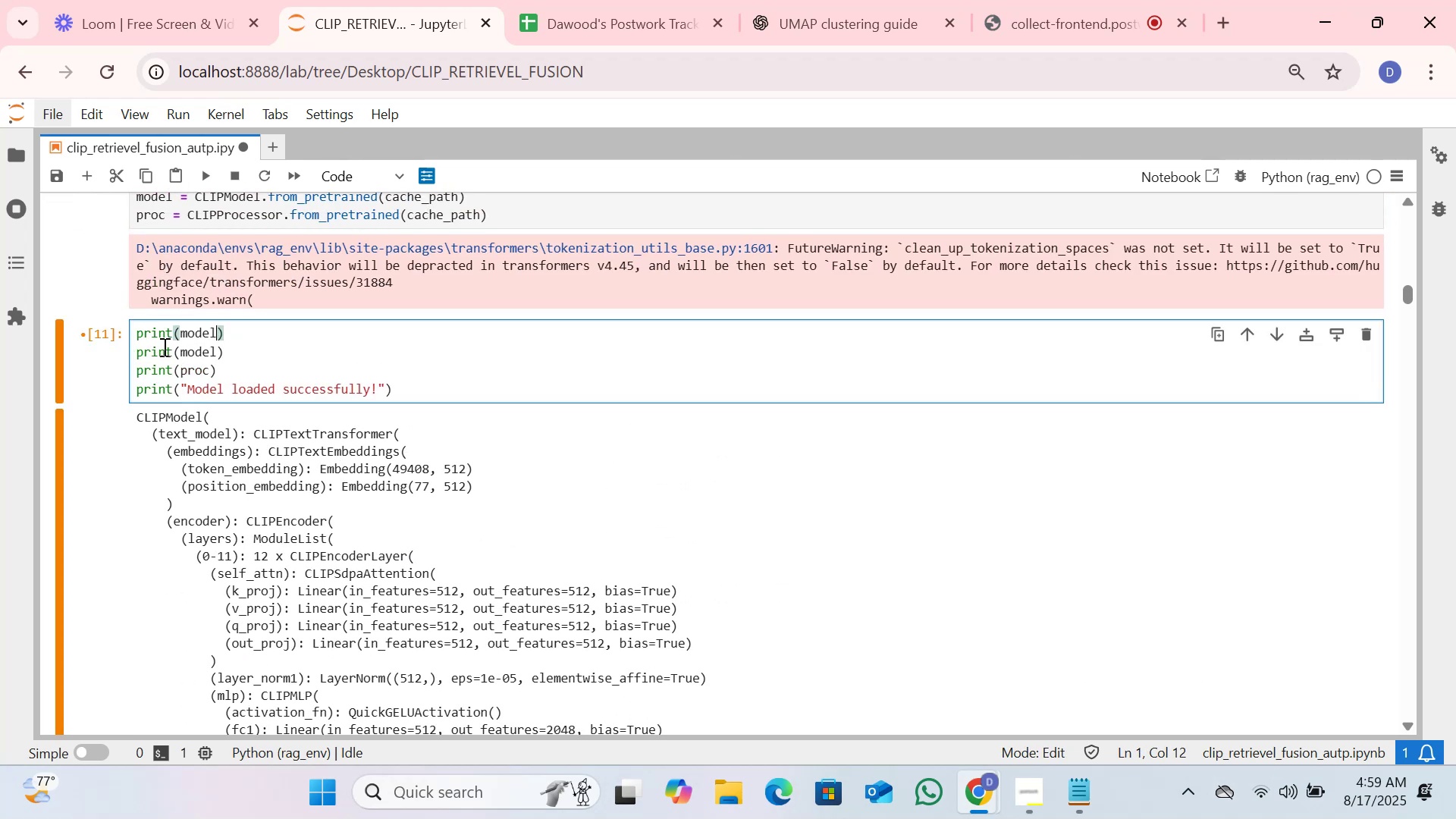 
key(ArrowLeft)
 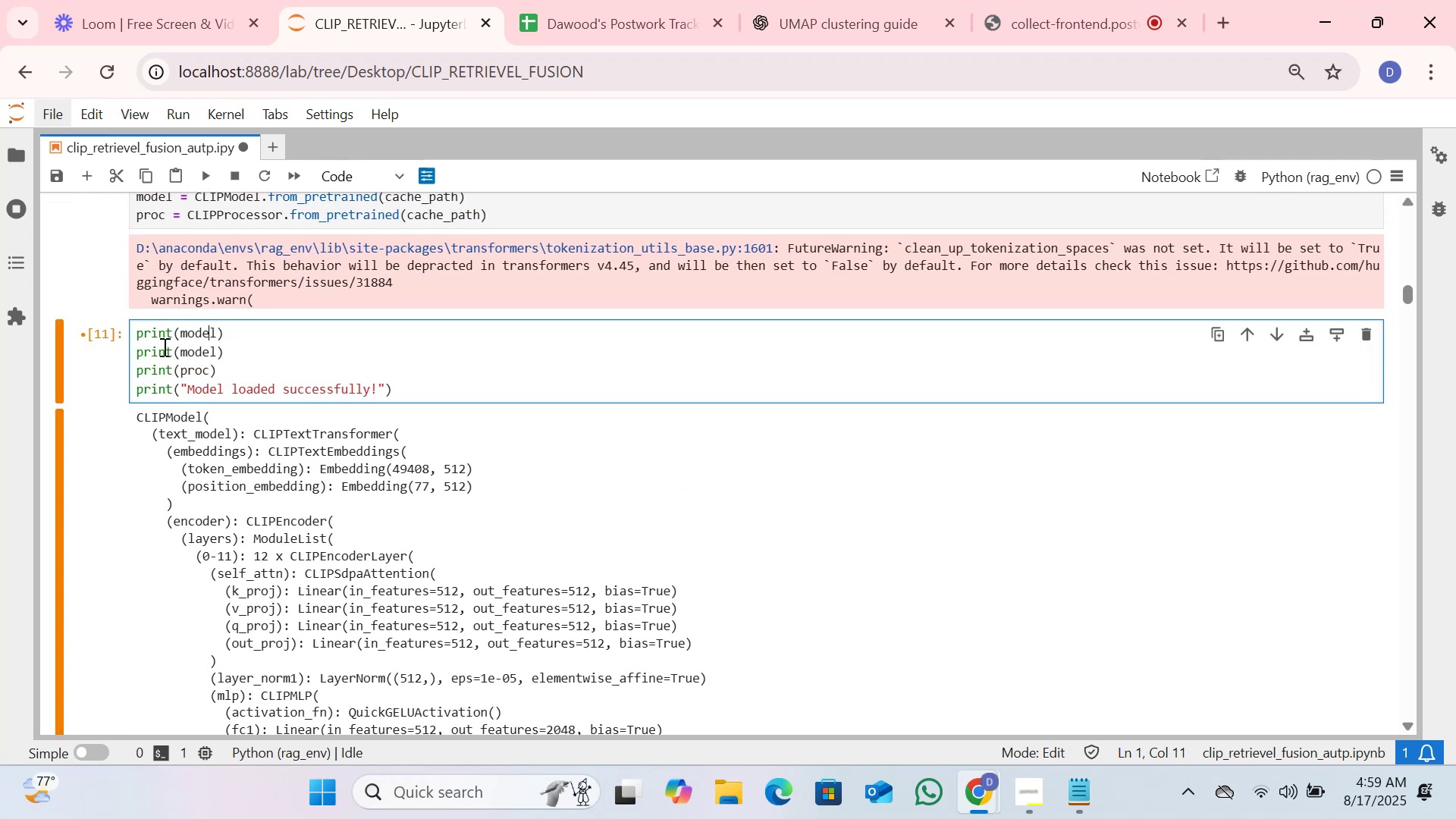 
key(ArrowLeft)
 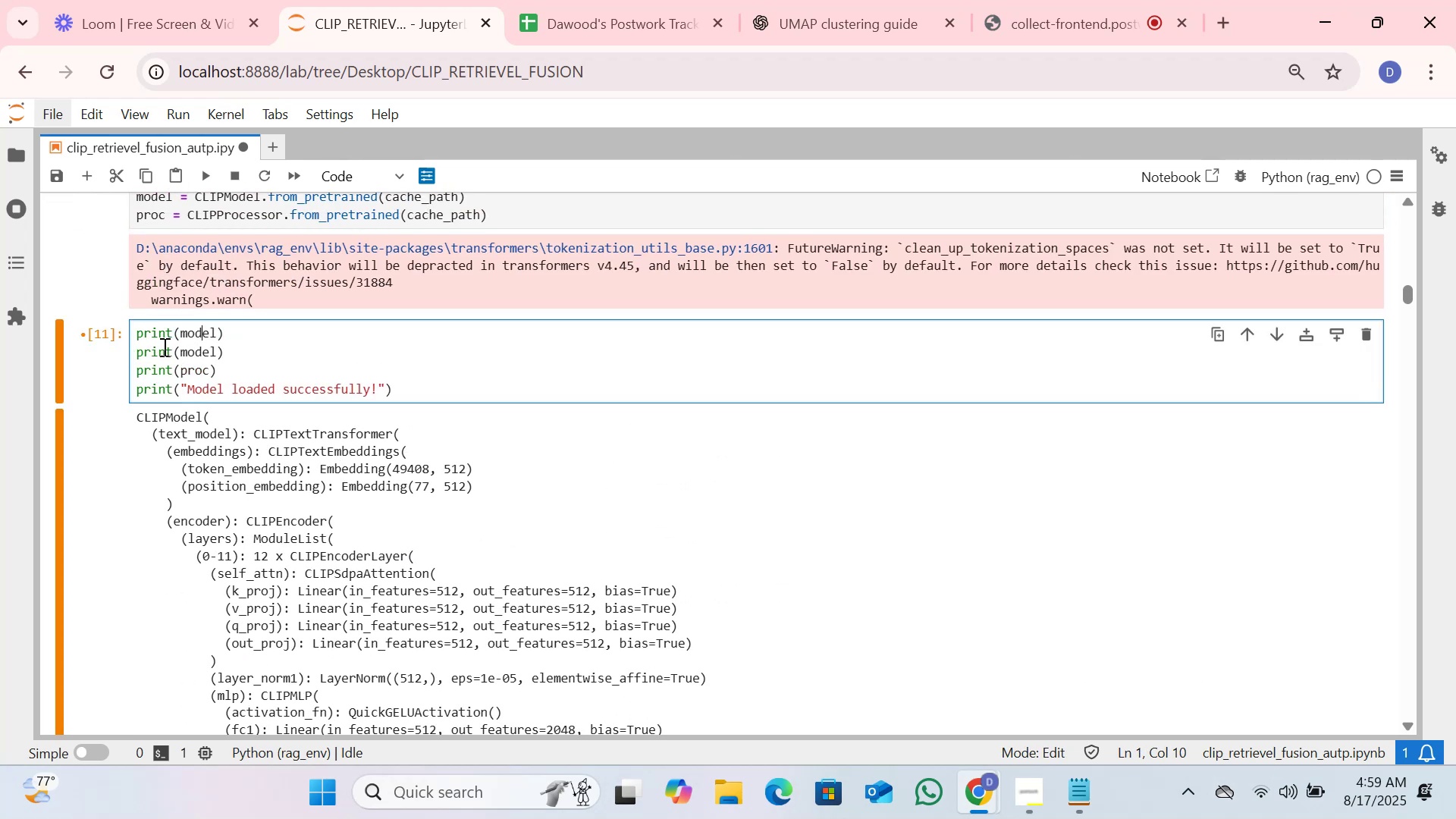 
key(ArrowLeft)
 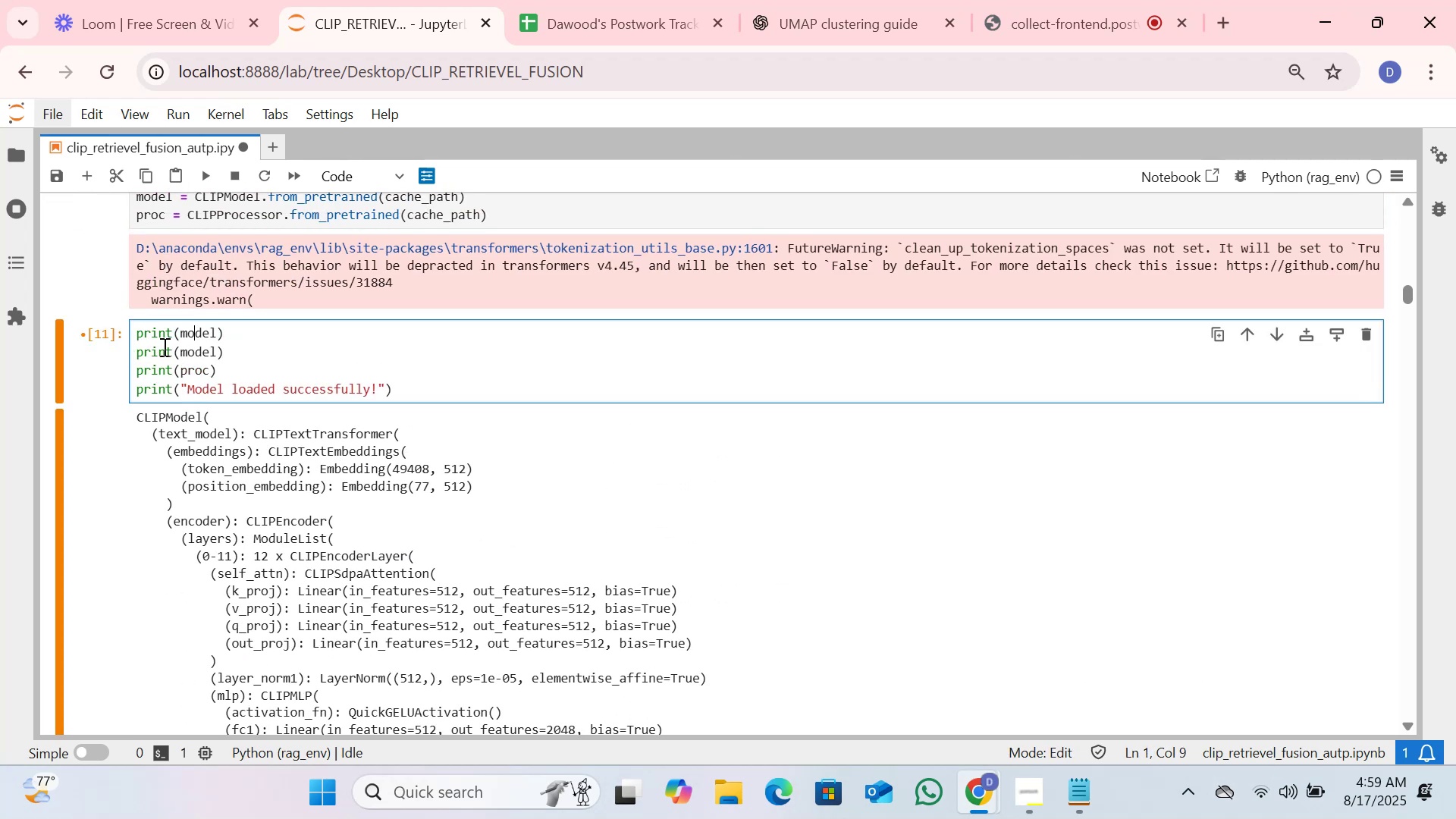 
key(ArrowLeft)
 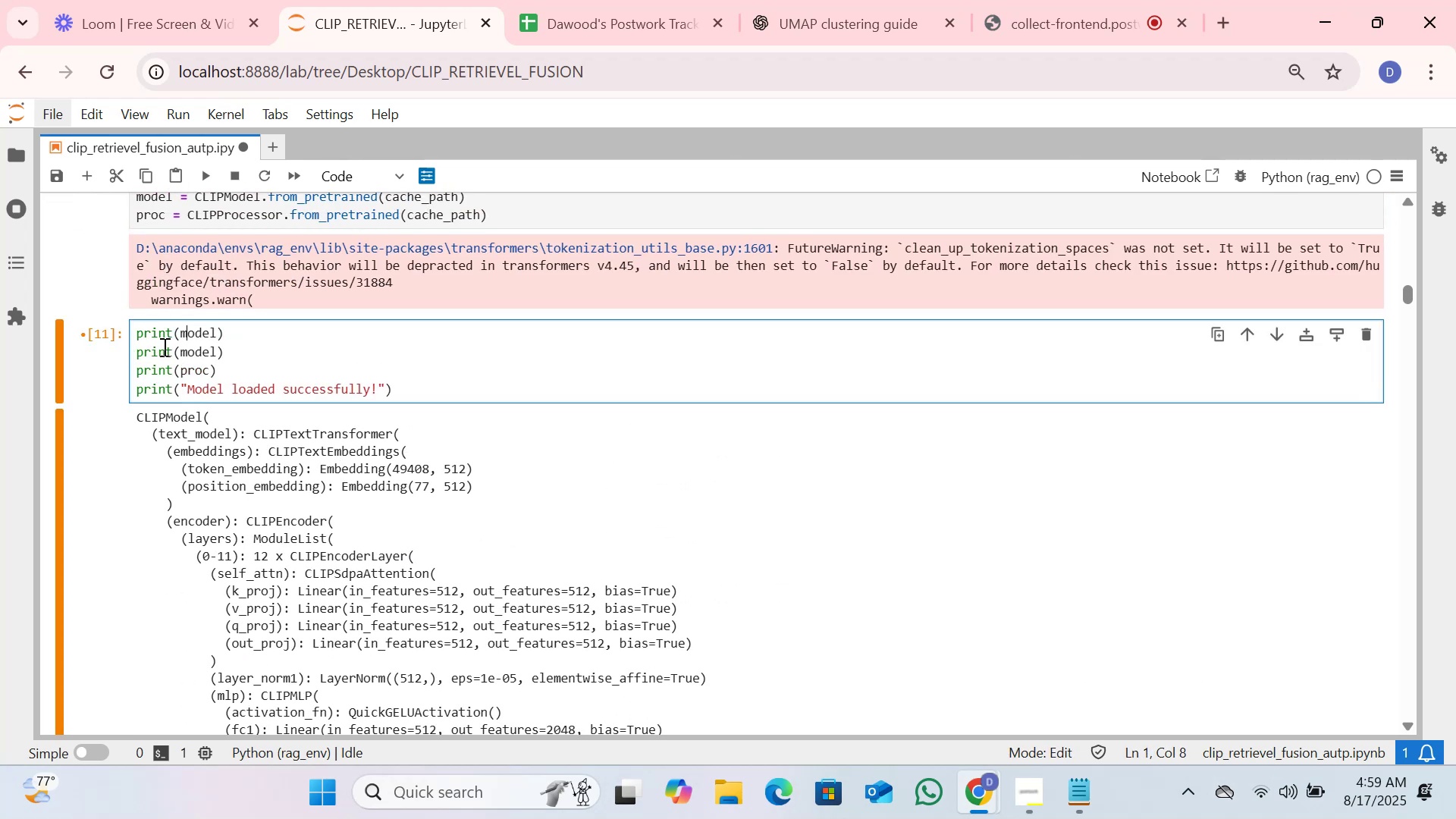 
key(ArrowLeft)
 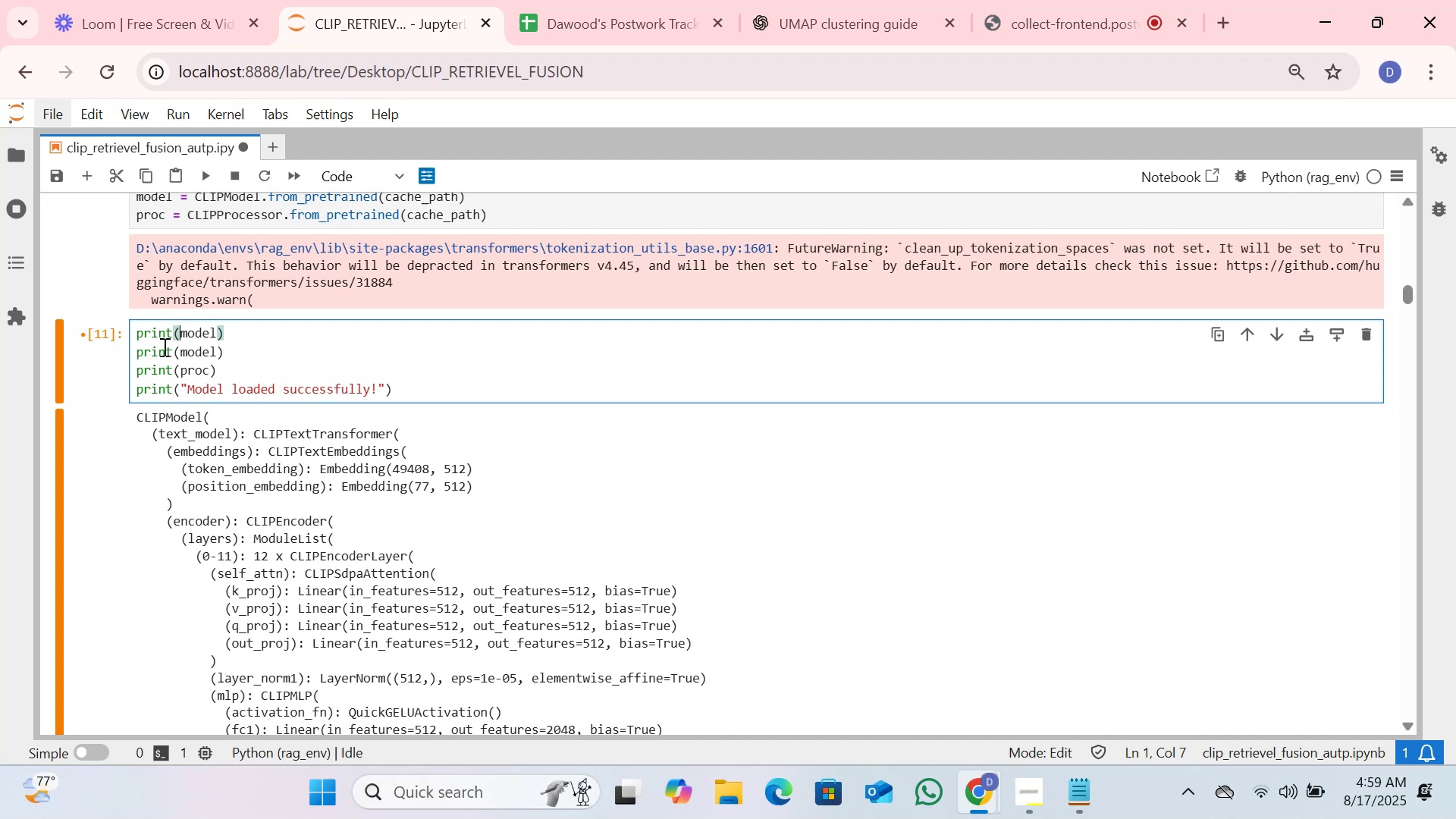 
type(text-)
key(Backspace)
type(_)
 